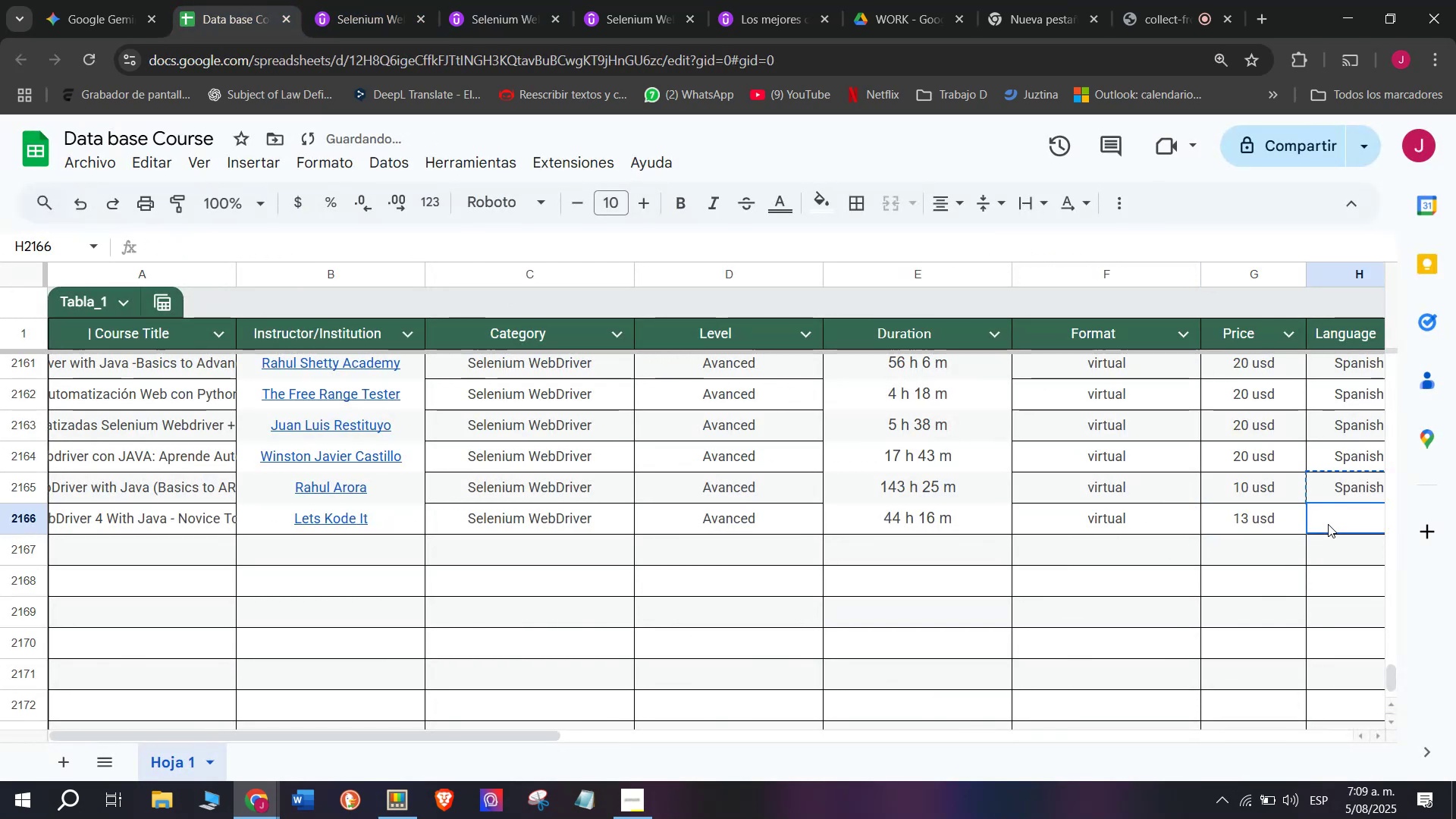 
key(Control+V)
 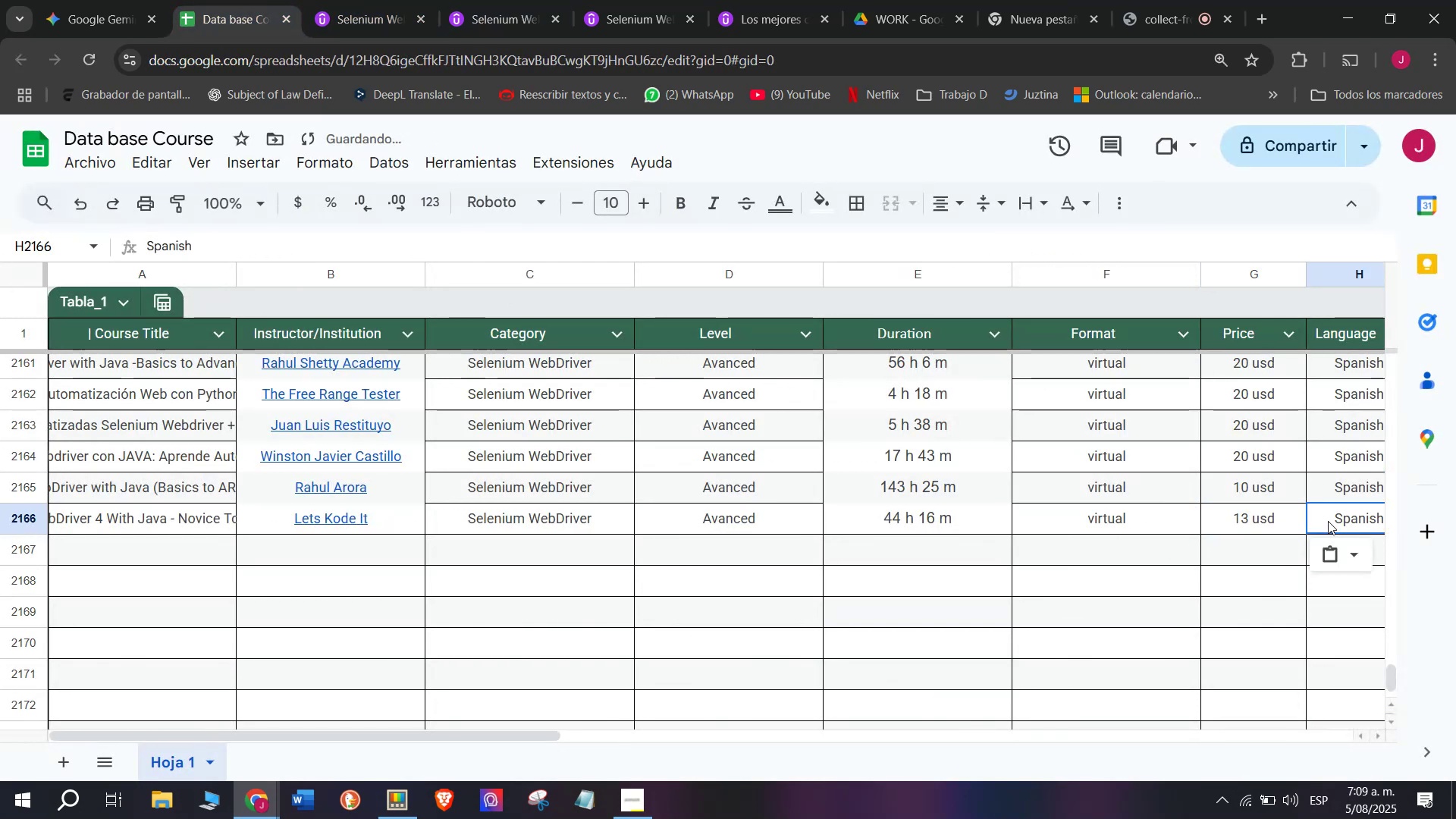 
scroll: coordinate [582, 373], scroll_direction: down, amount: 3.0
 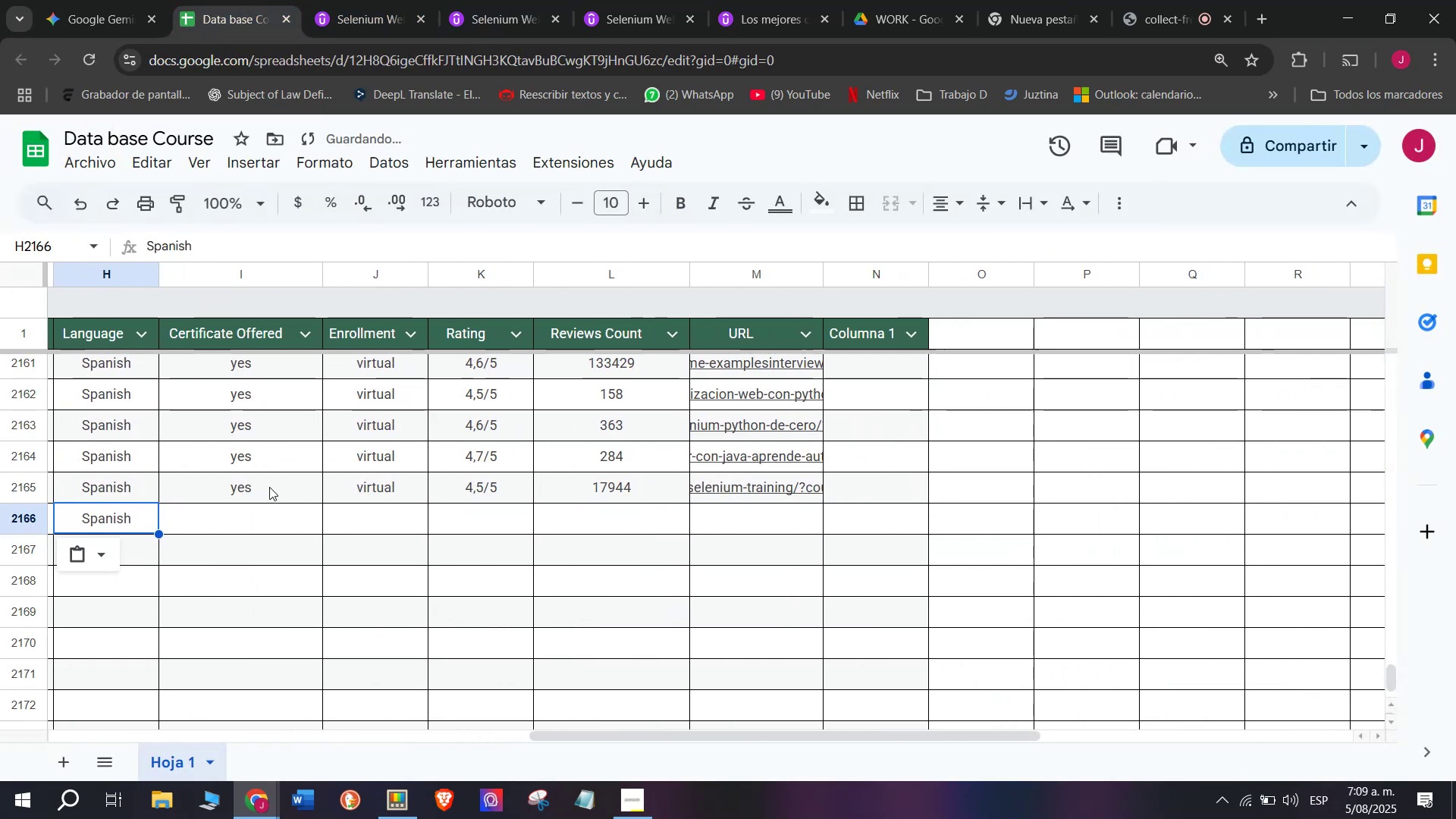 
key(Break)
 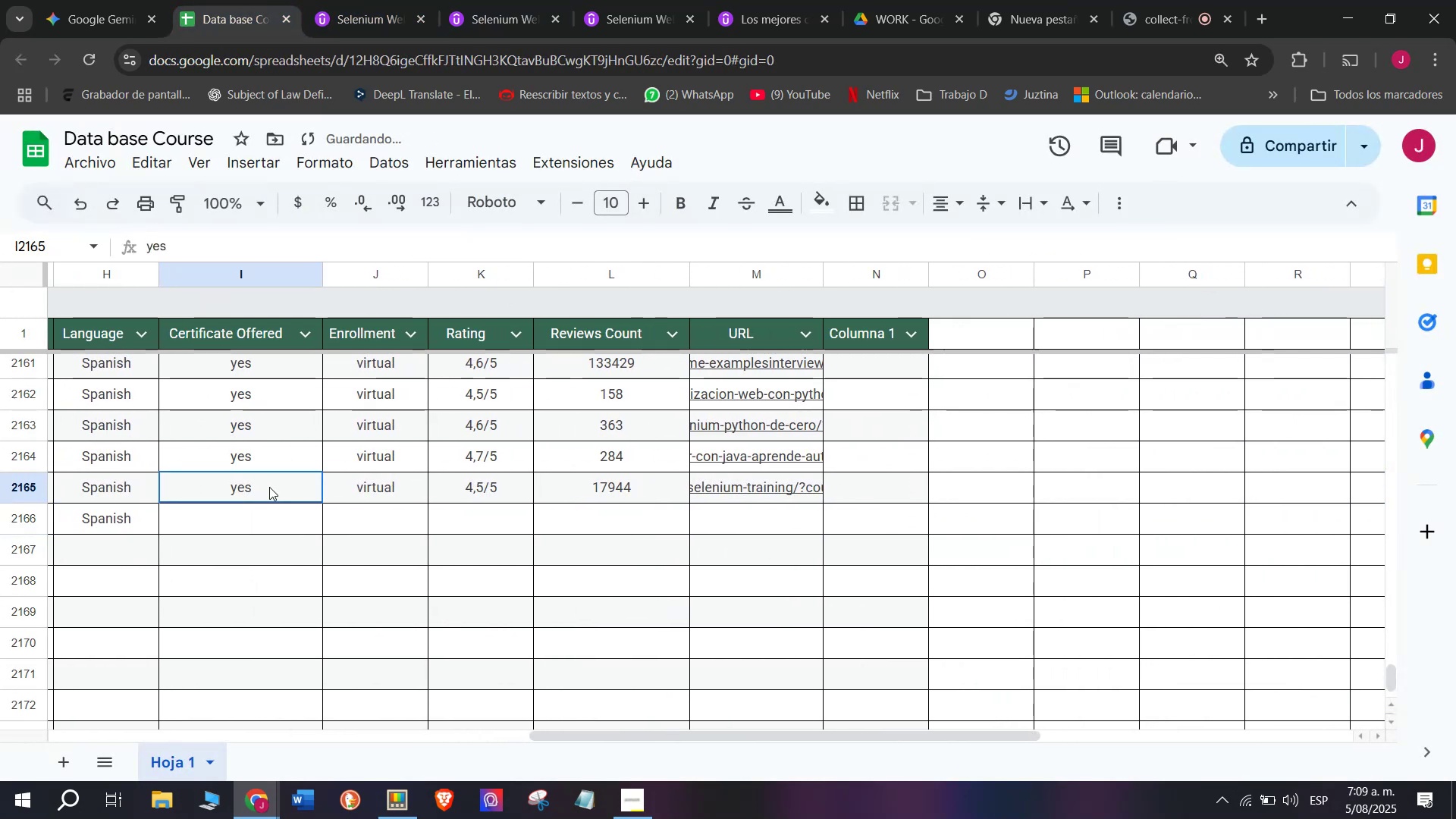 
key(Control+ControlLeft)
 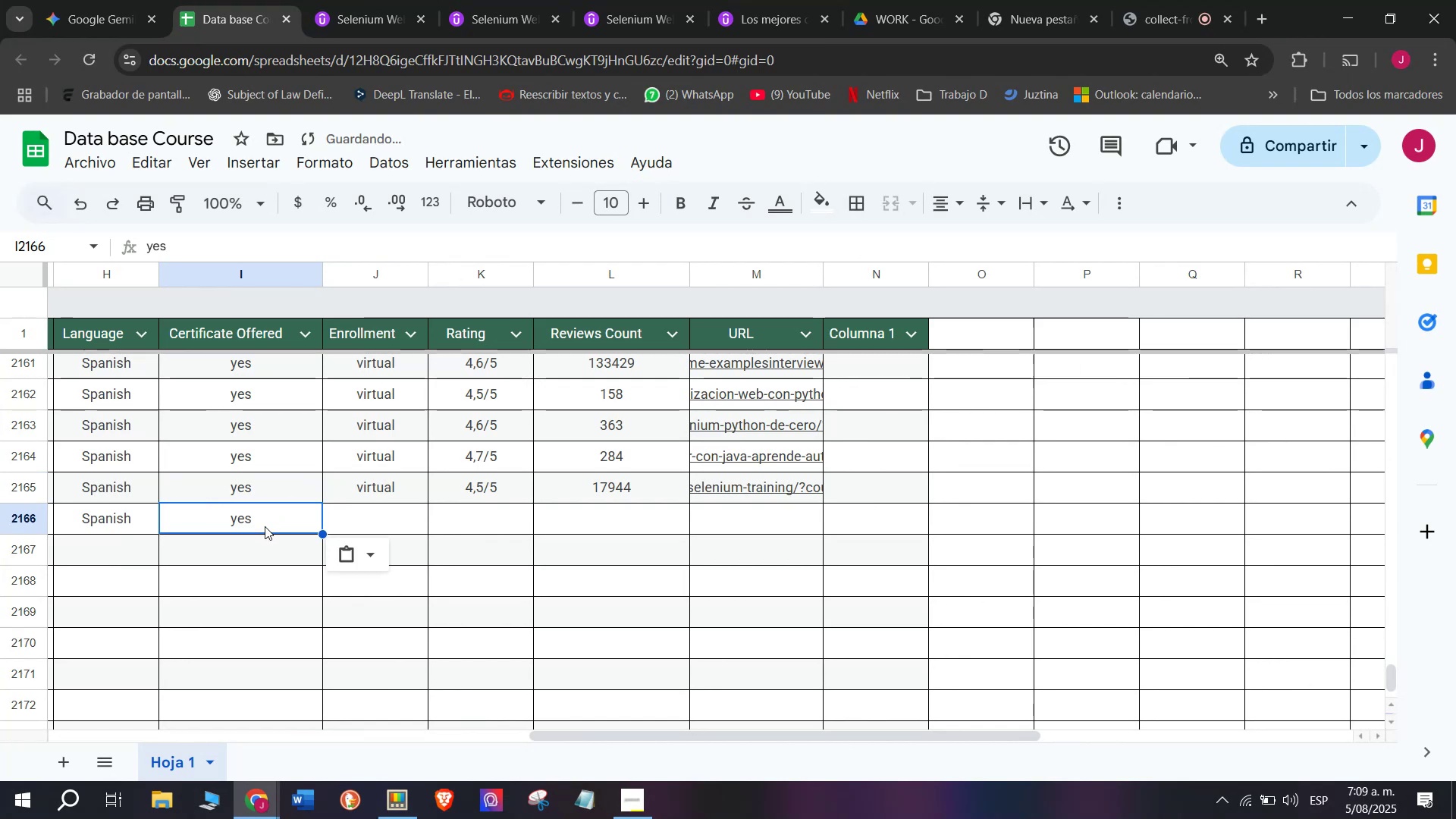 
left_click([269, 487])
 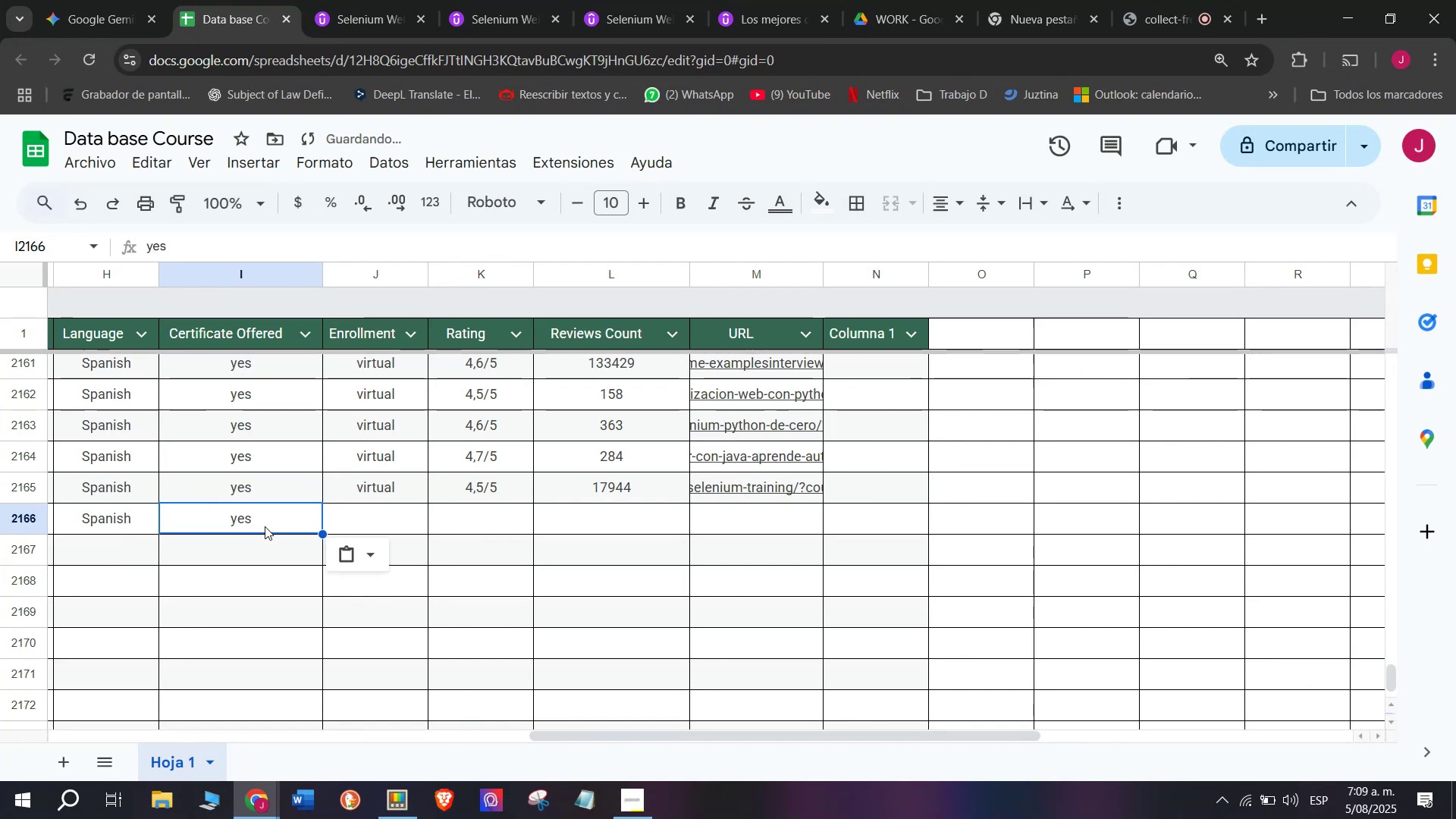 
key(Control+C)
 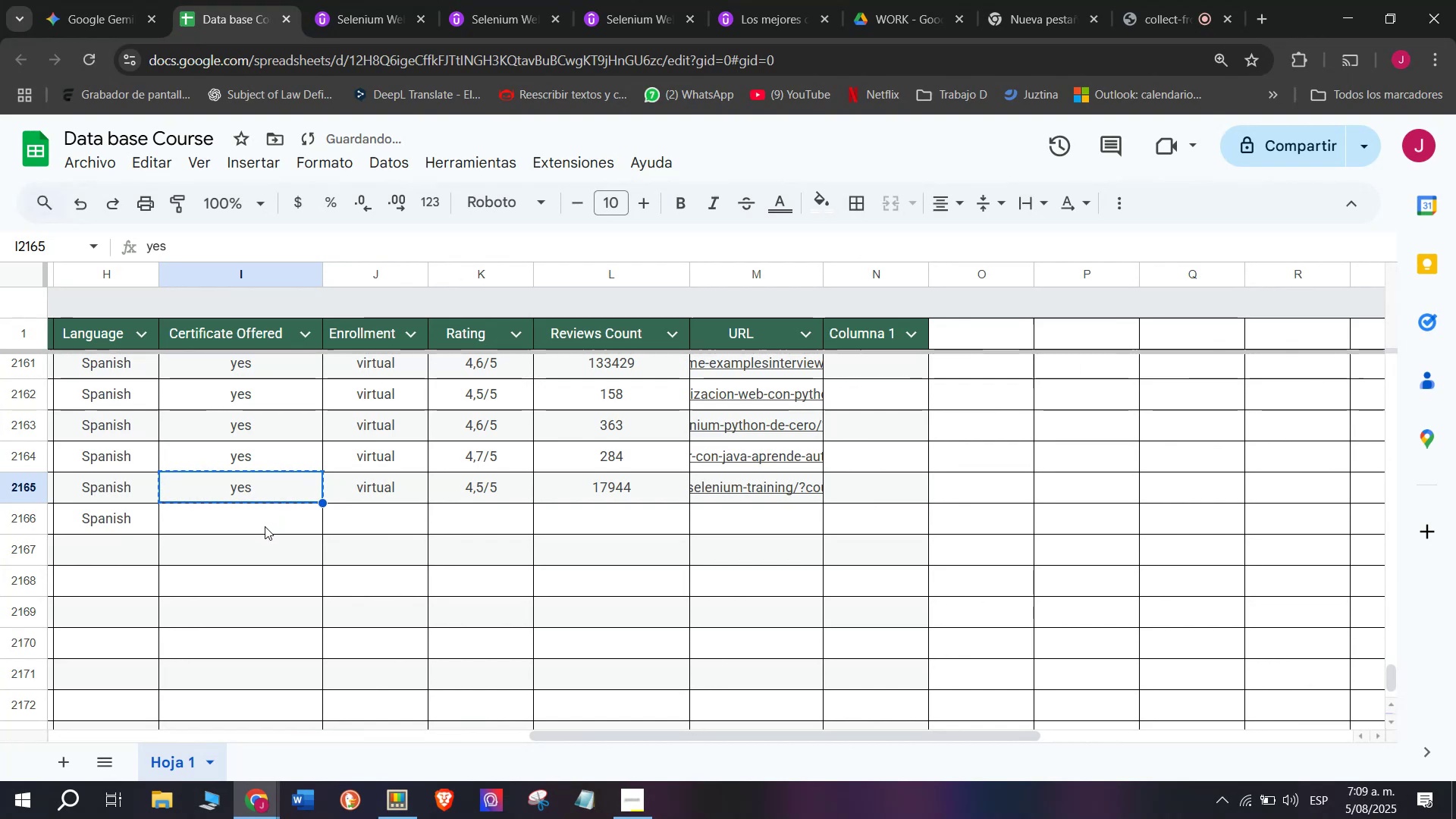 
key(Control+ControlLeft)
 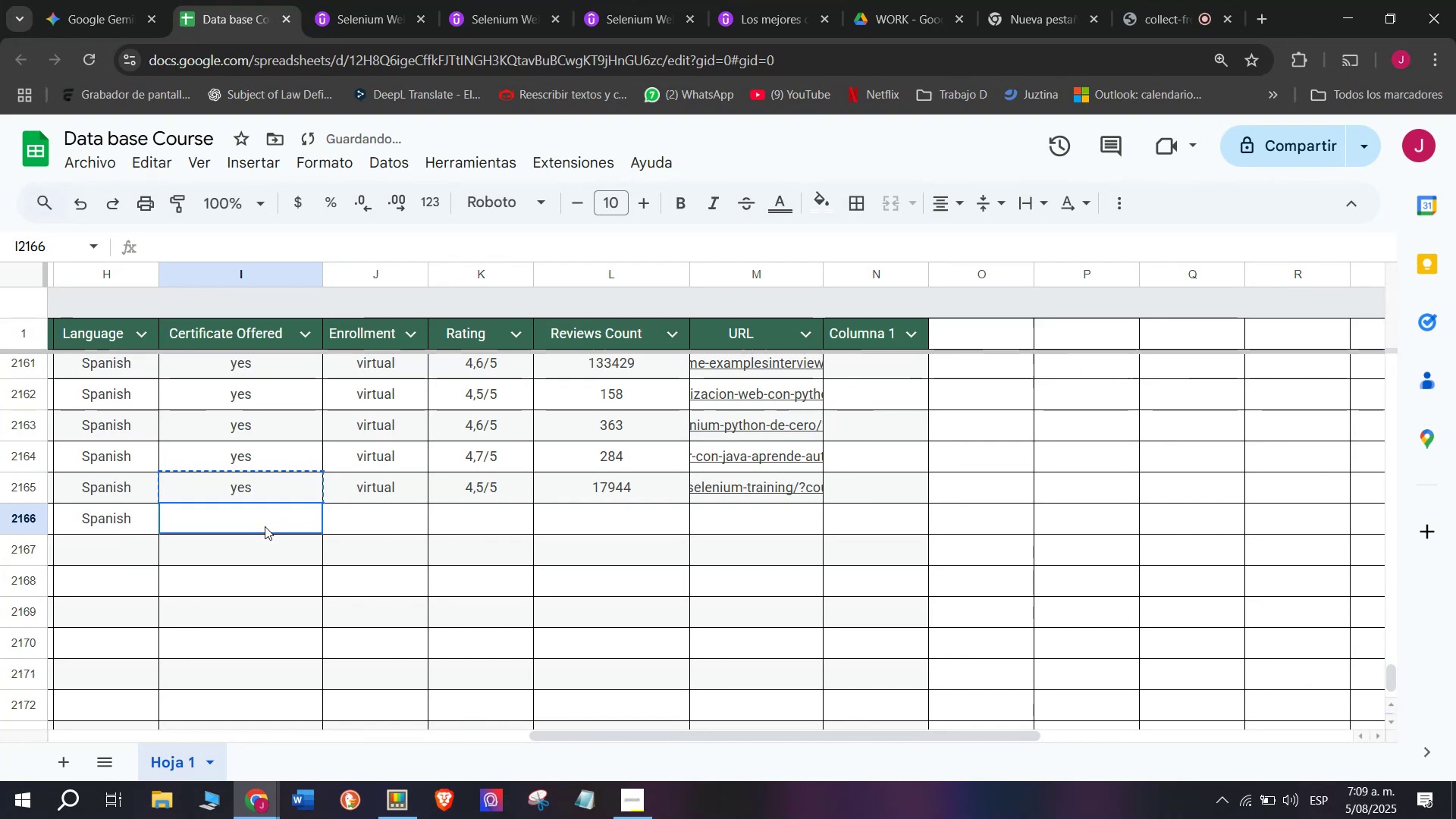 
key(Z)
 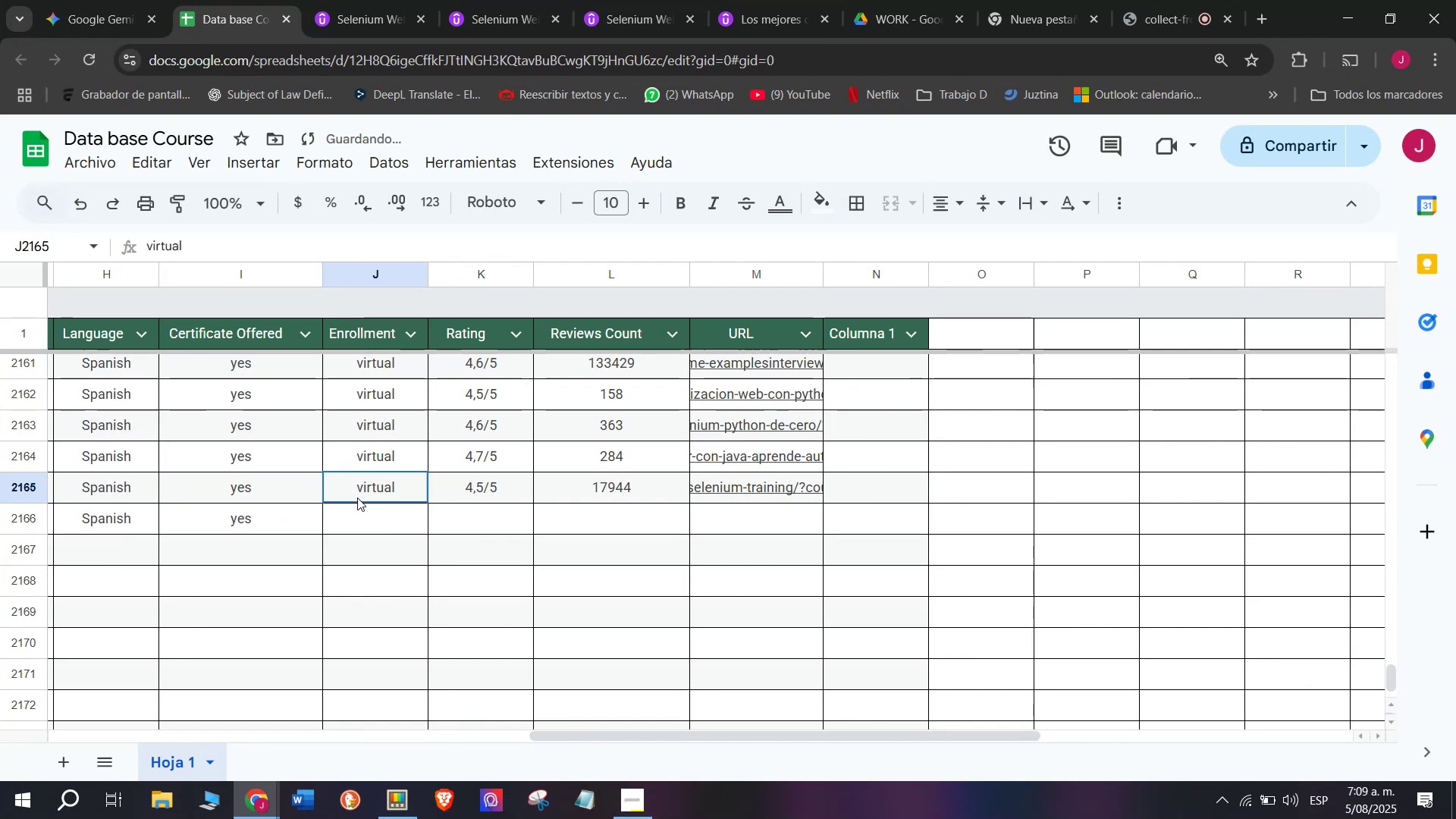 
key(Control+V)
 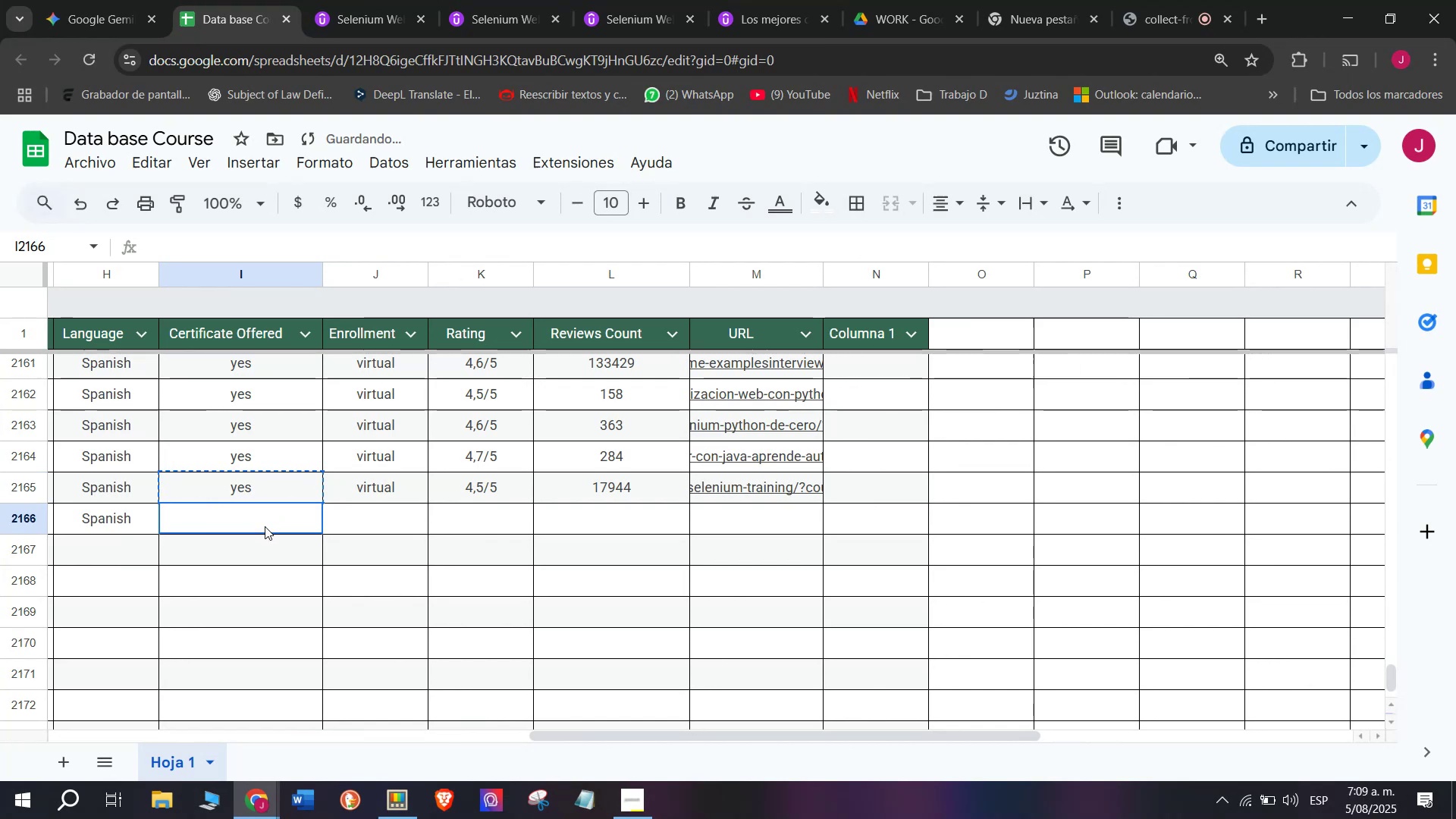 
double_click([265, 526])
 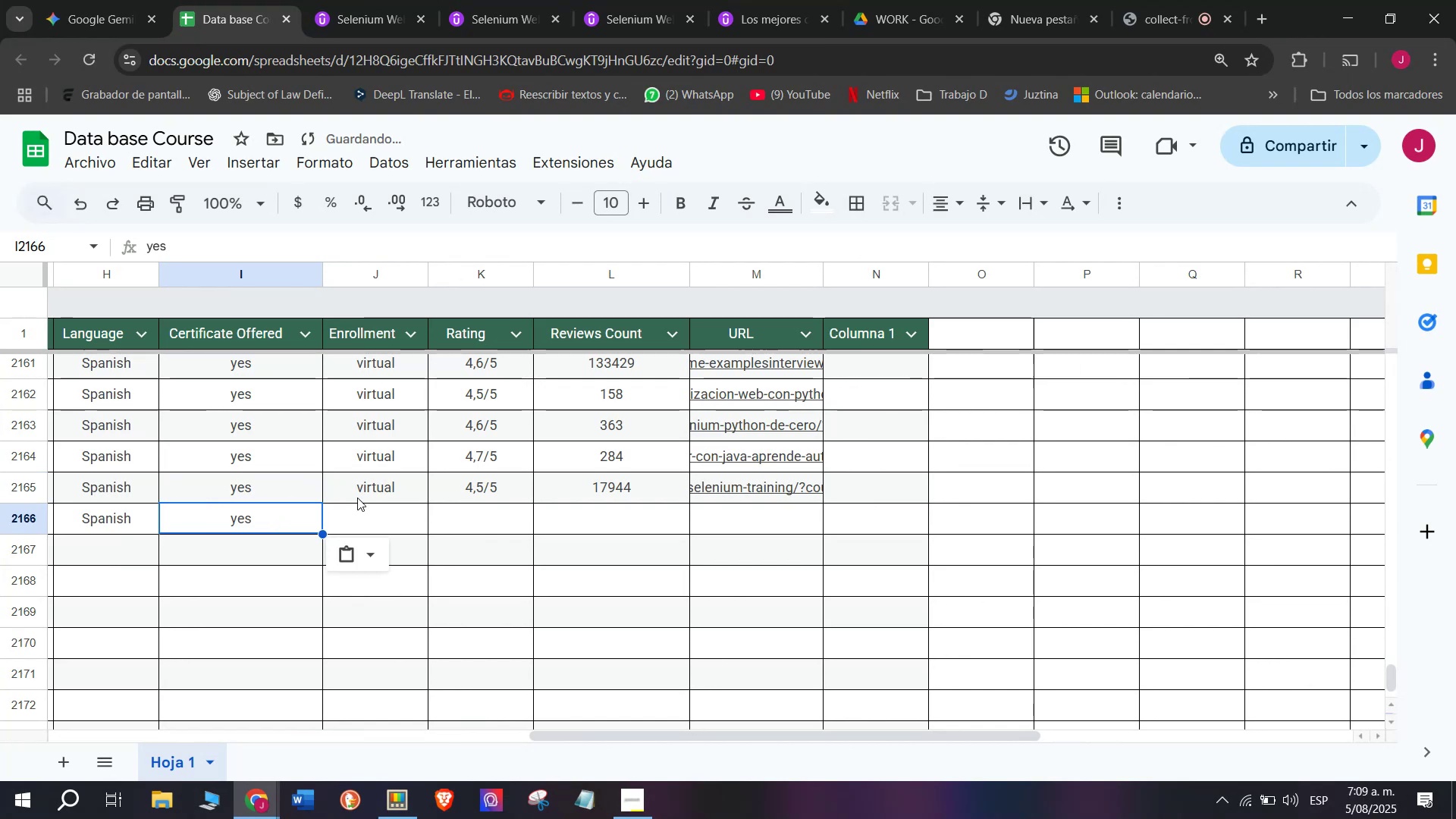 
left_click([357, 497])
 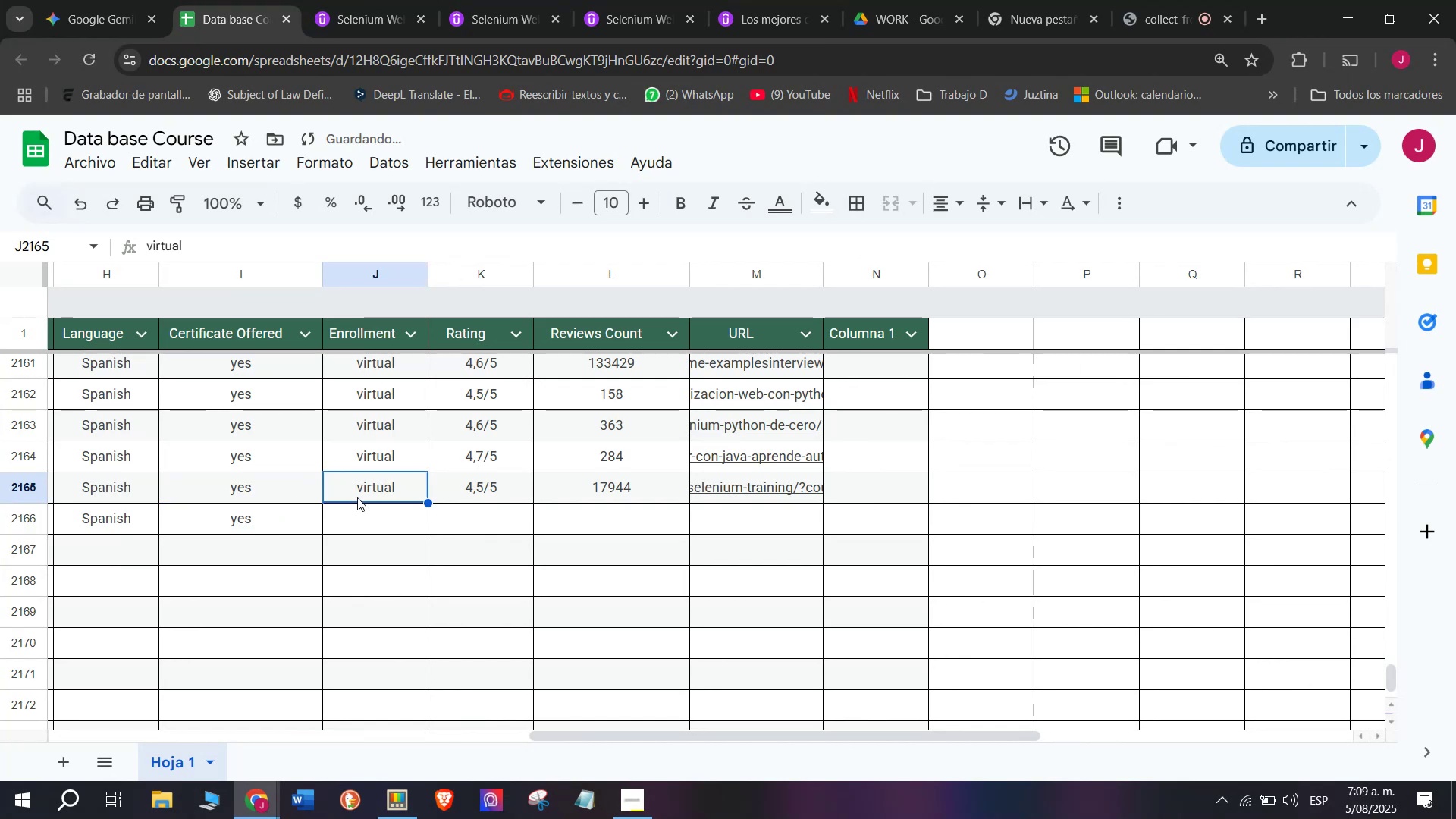 
key(Break)
 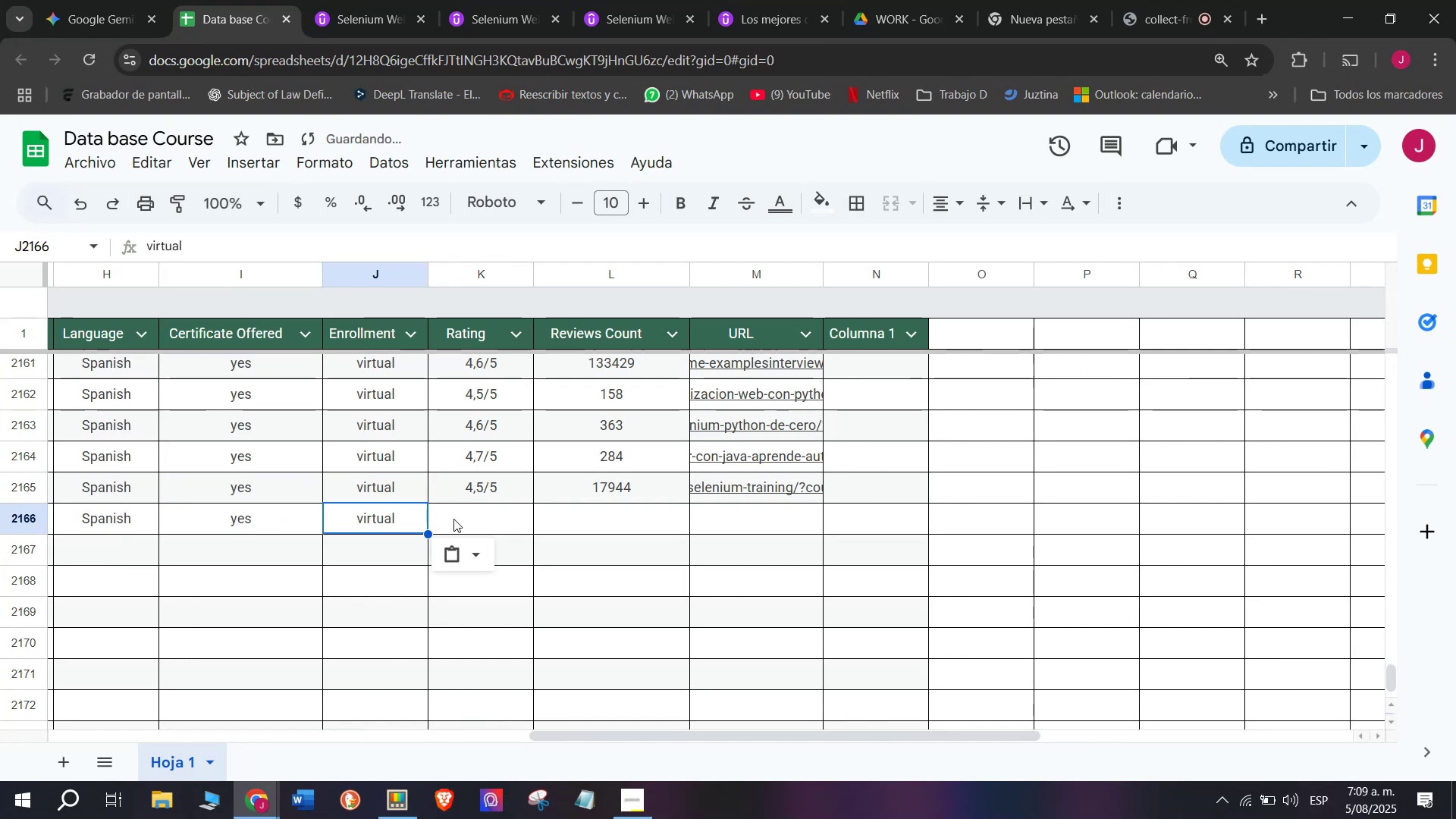 
key(Control+ControlLeft)
 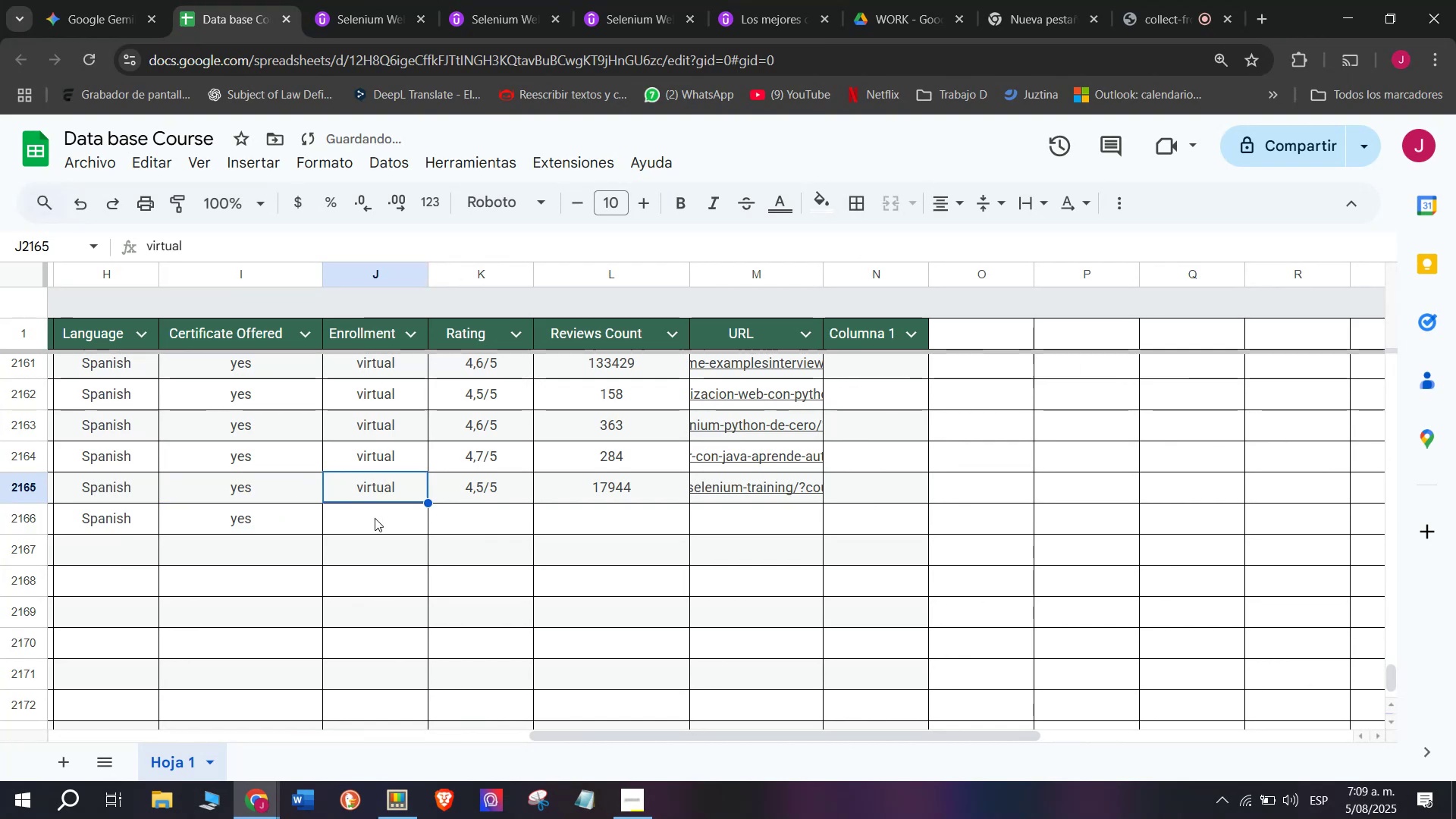 
key(Control+C)
 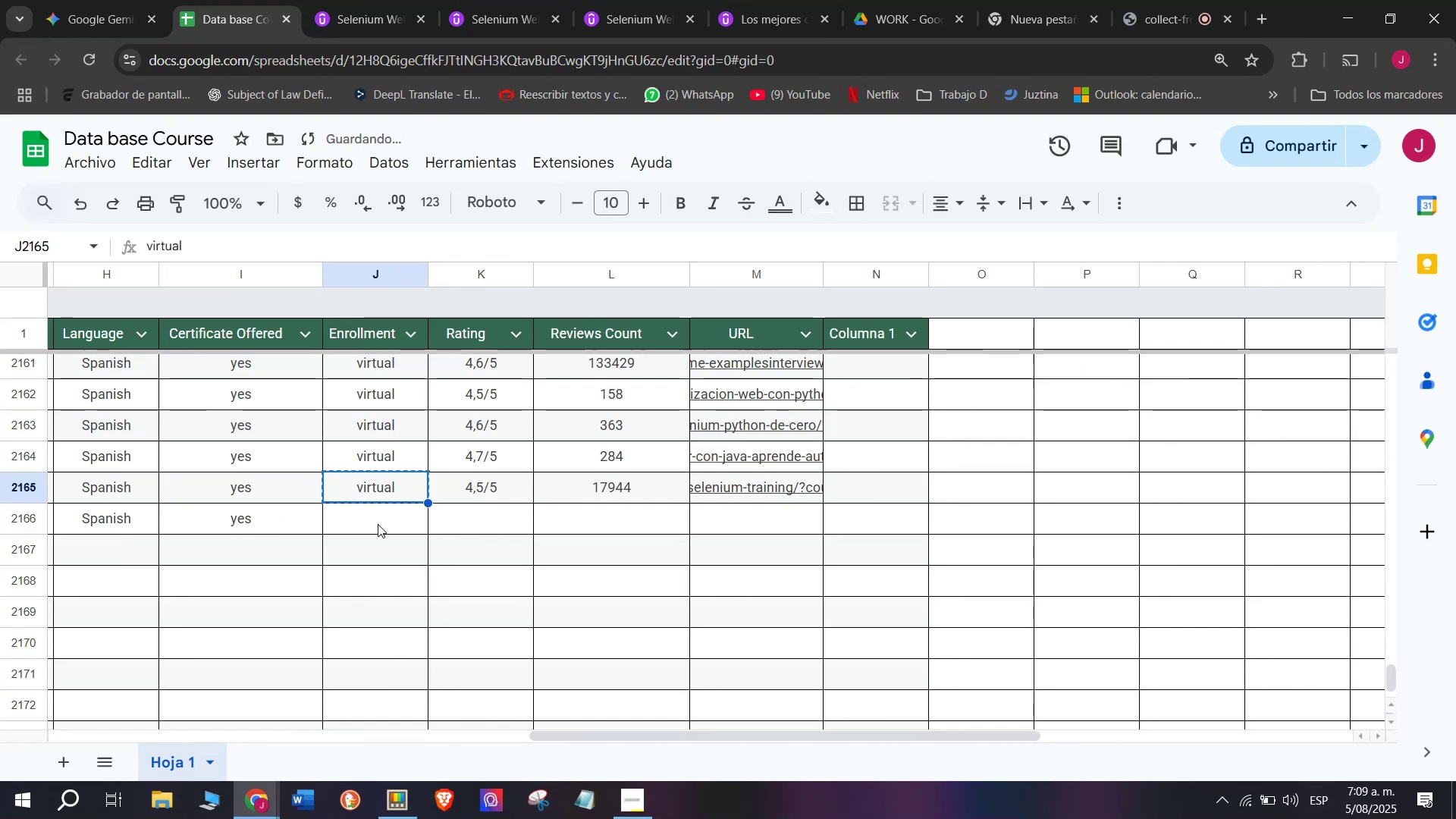 
key(Control+ControlLeft)
 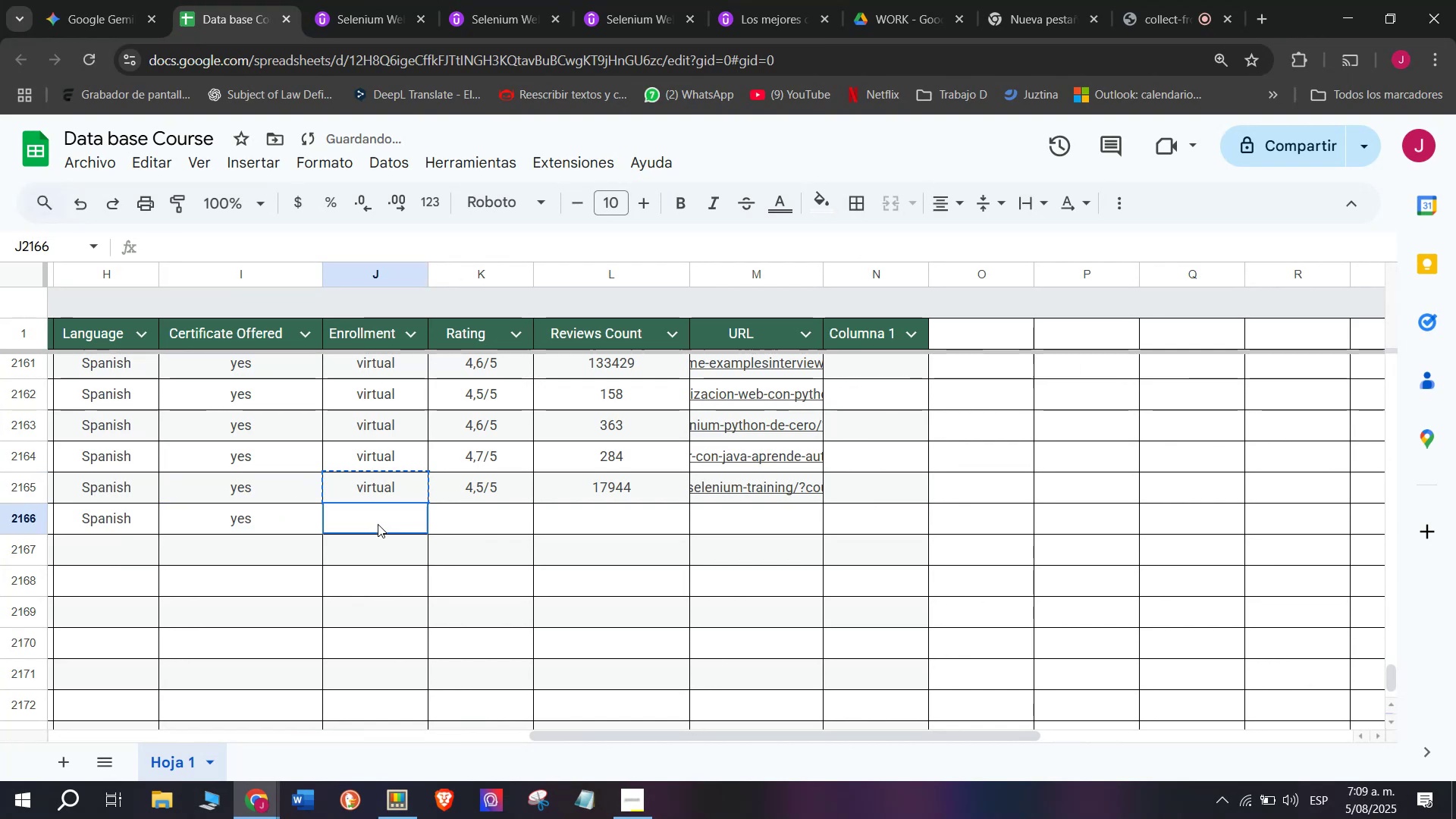 
key(Z)
 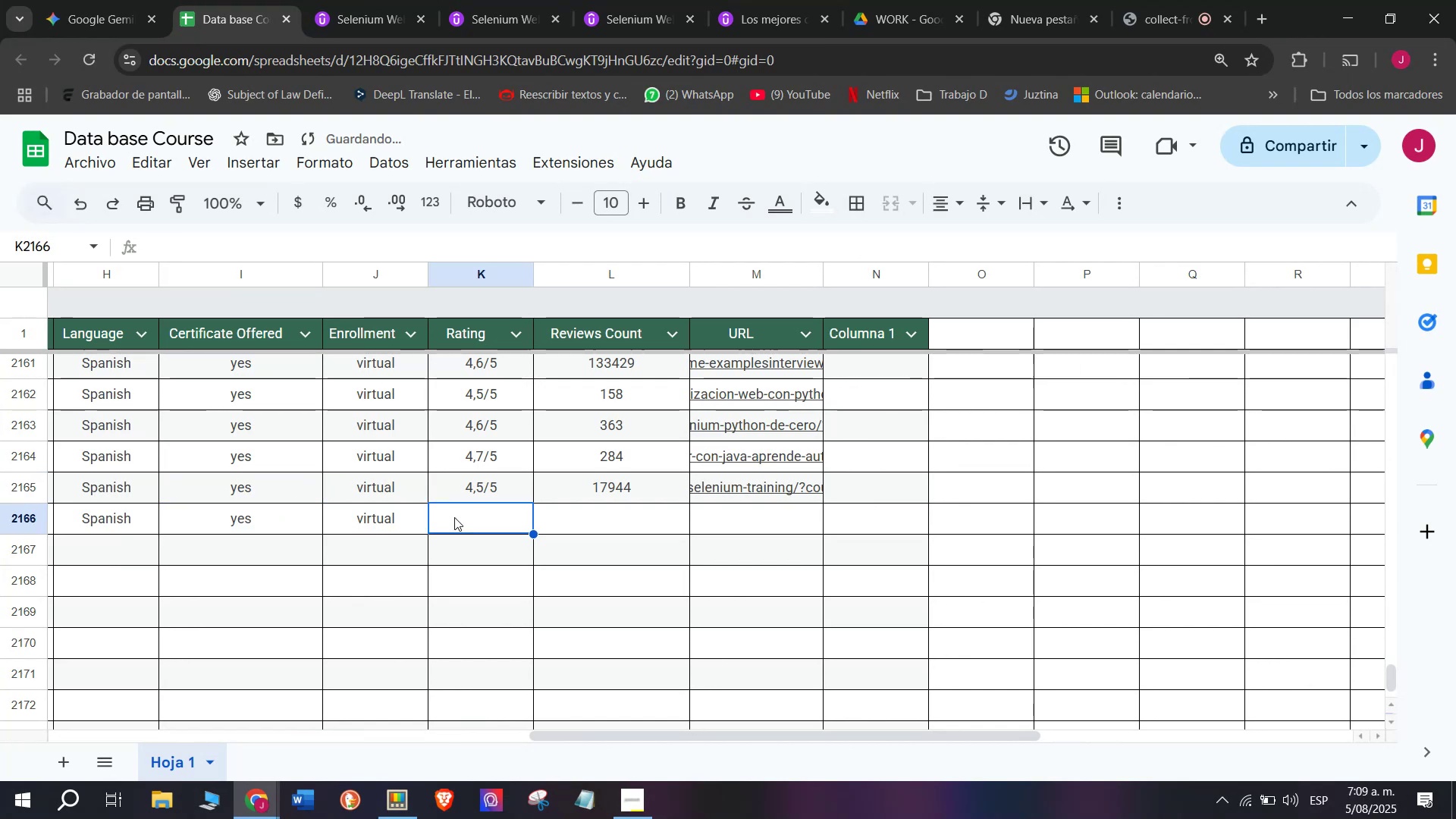 
key(Control+V)
 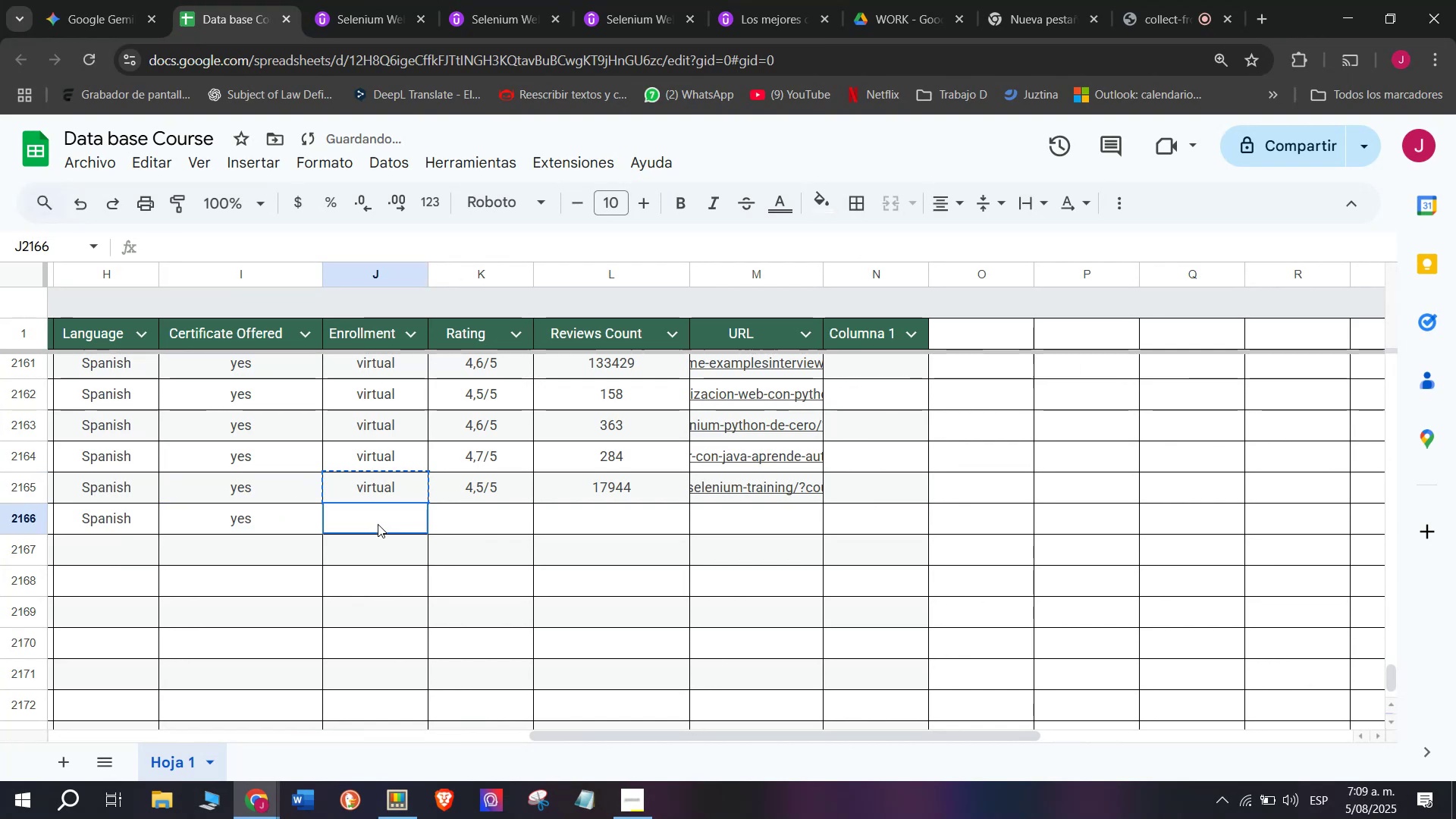 
double_click([378, 524])
 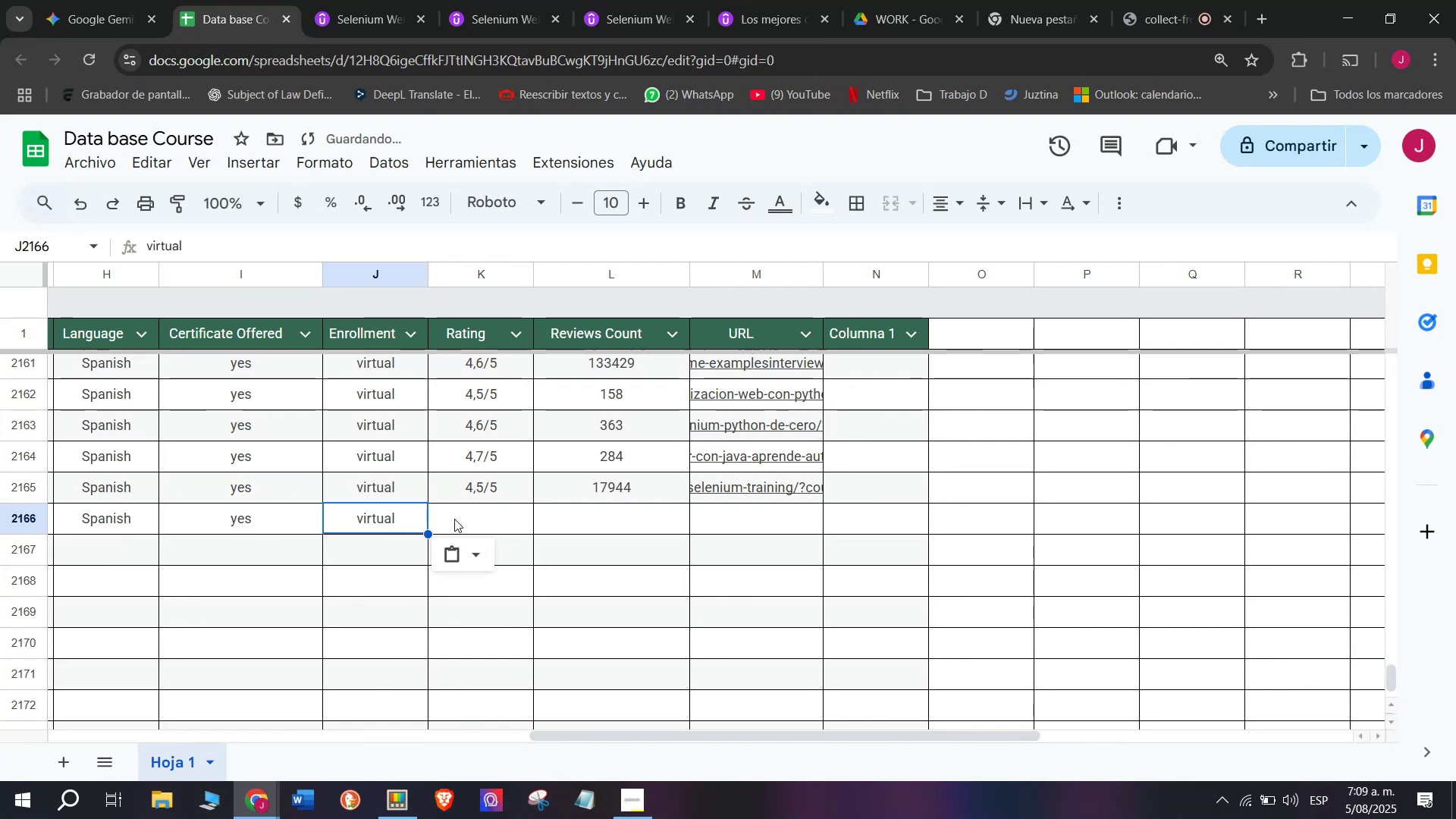 
triple_click([454, 517])
 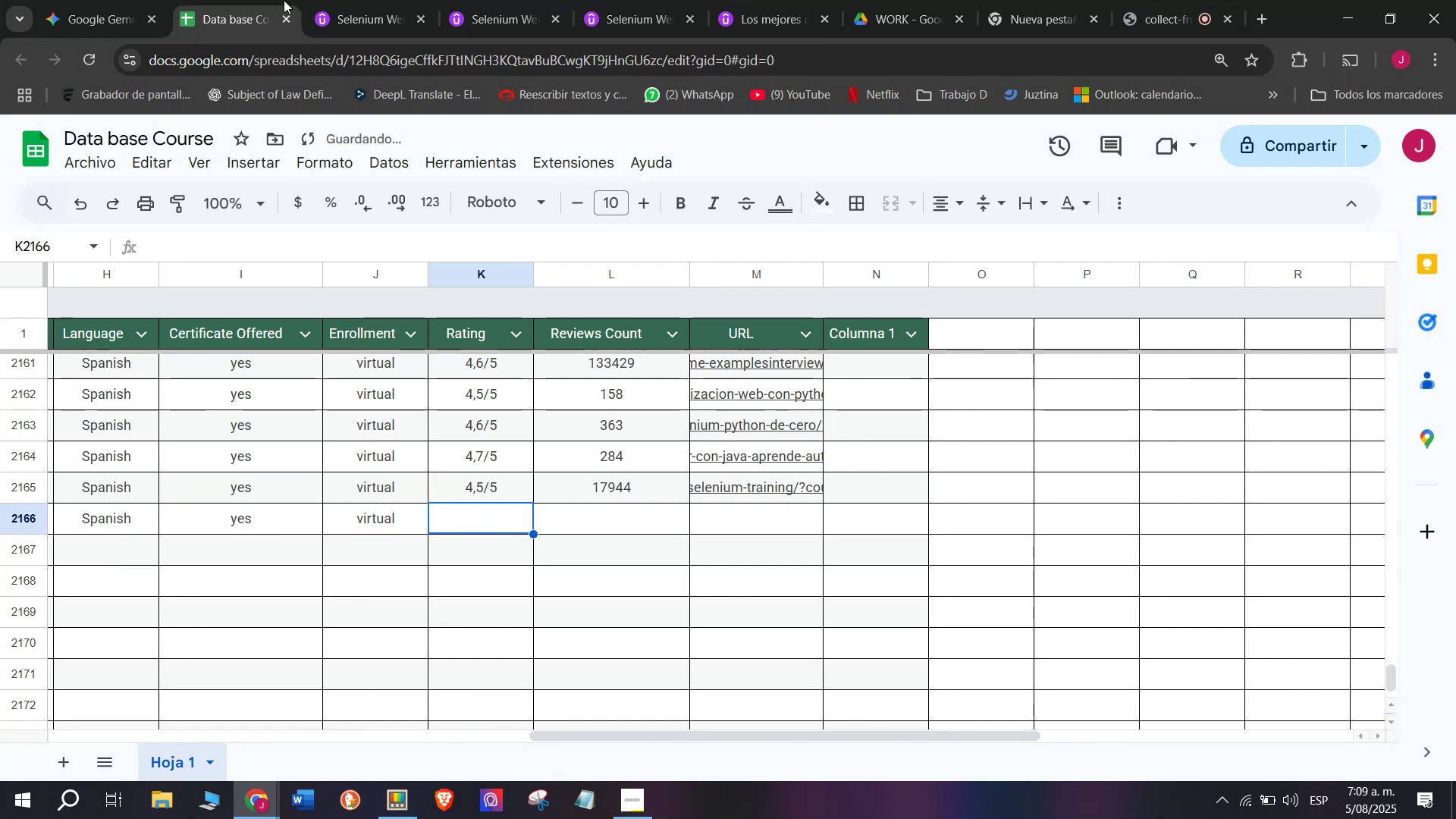 
left_click([322, 0])
 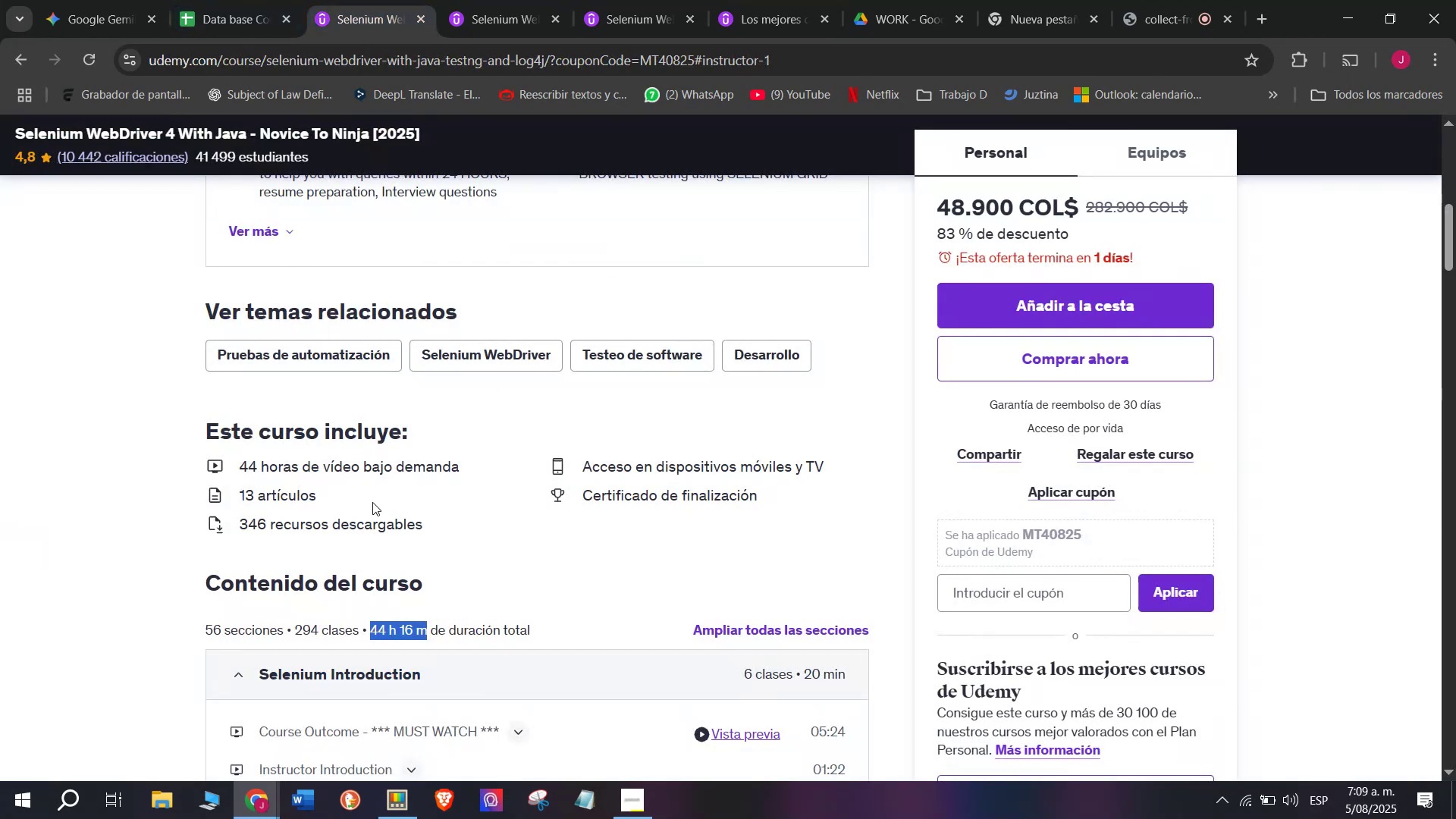 
scroll: coordinate [372, 502], scroll_direction: up, amount: 2.0
 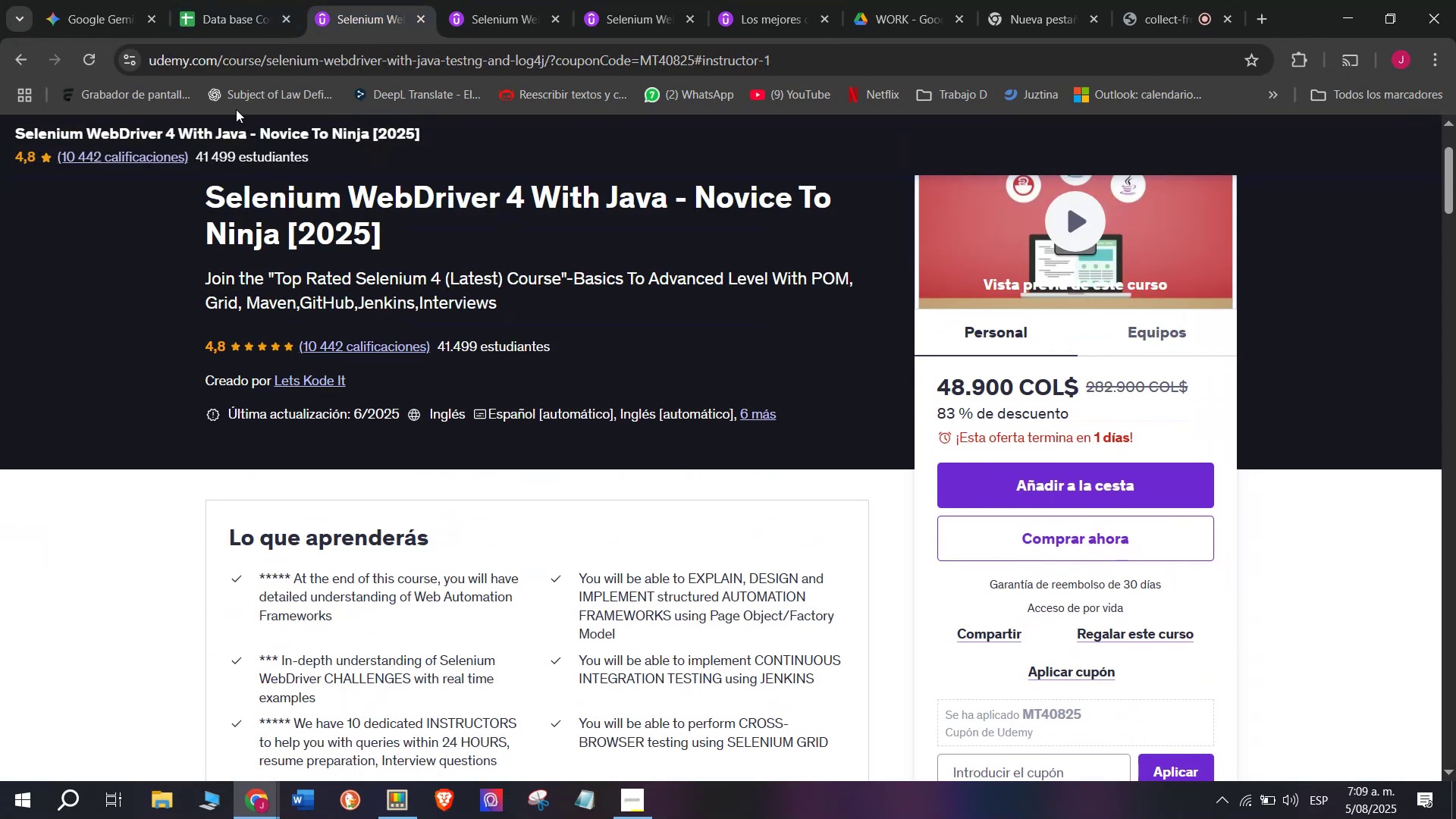 
left_click([206, 0])
 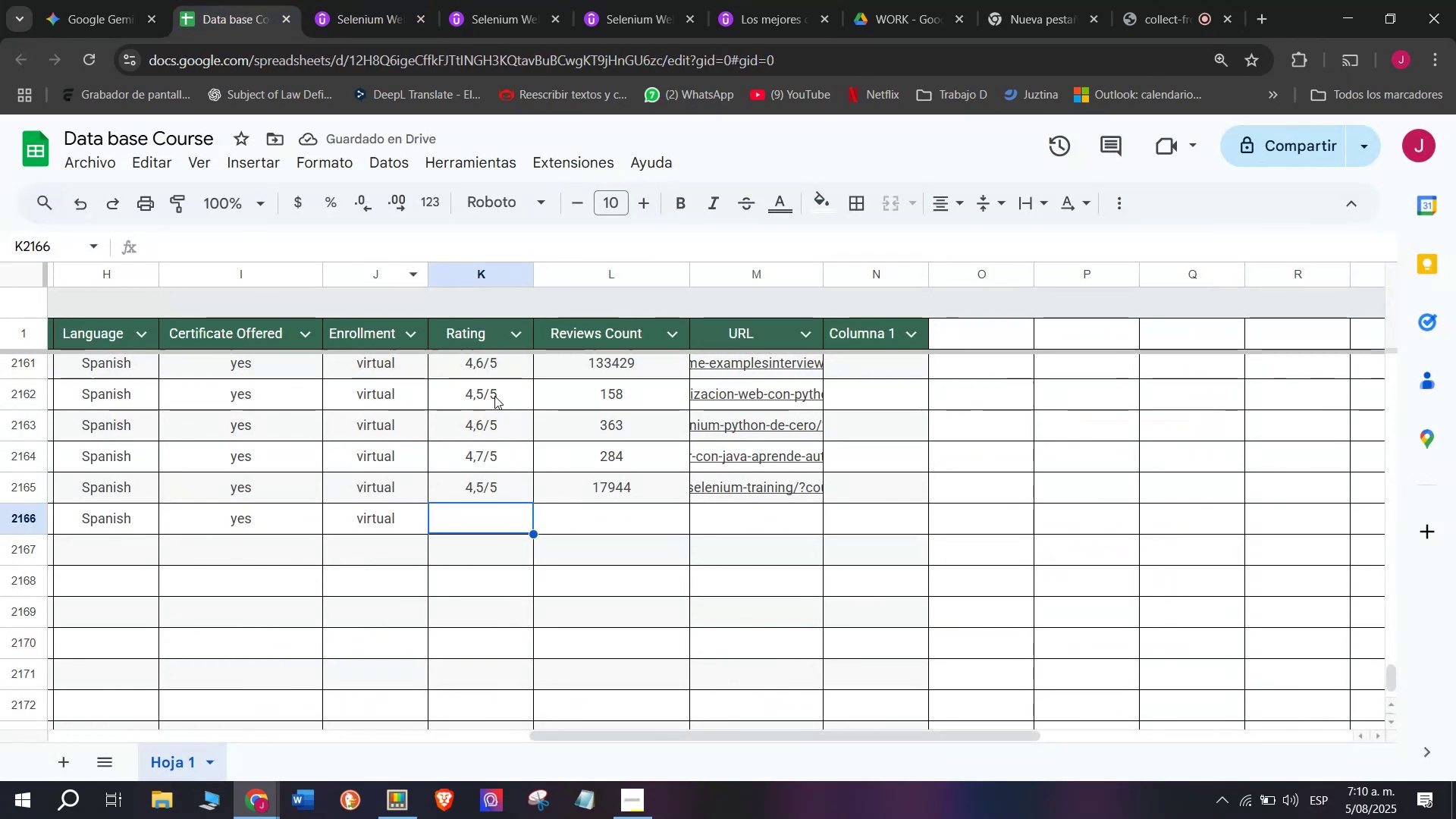 
left_click([497, 435])
 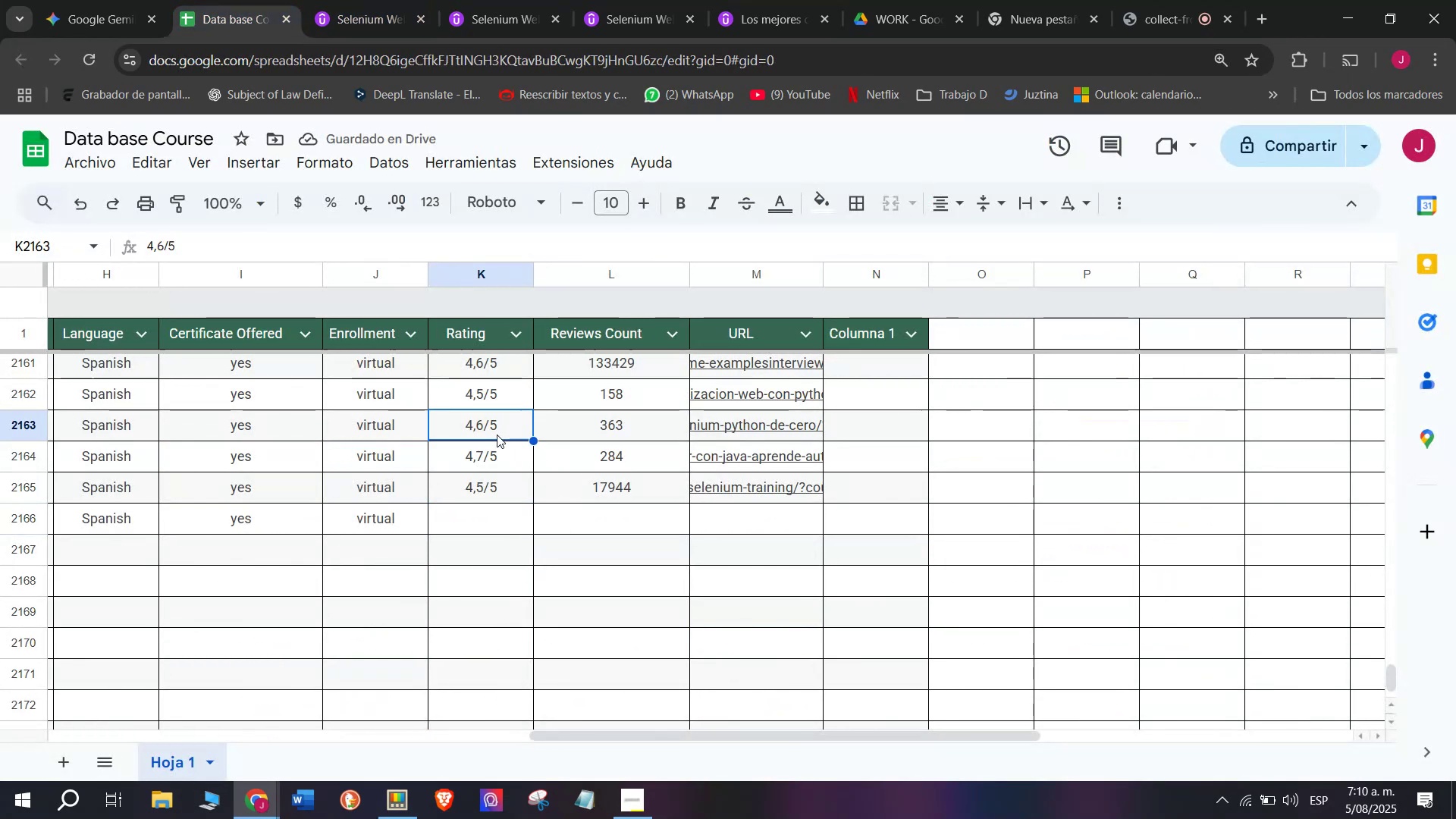 
key(Control+ControlLeft)
 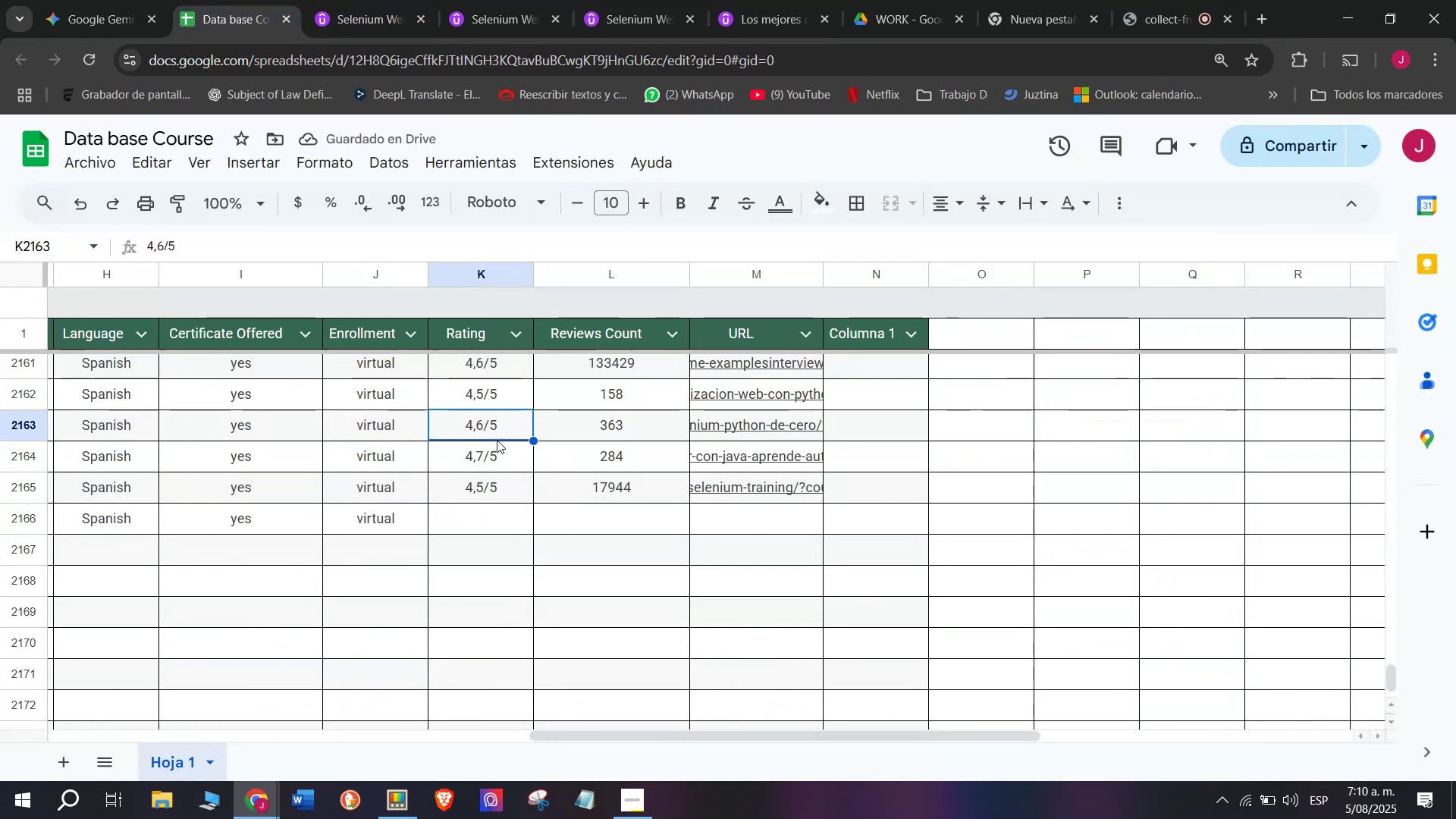 
key(Break)
 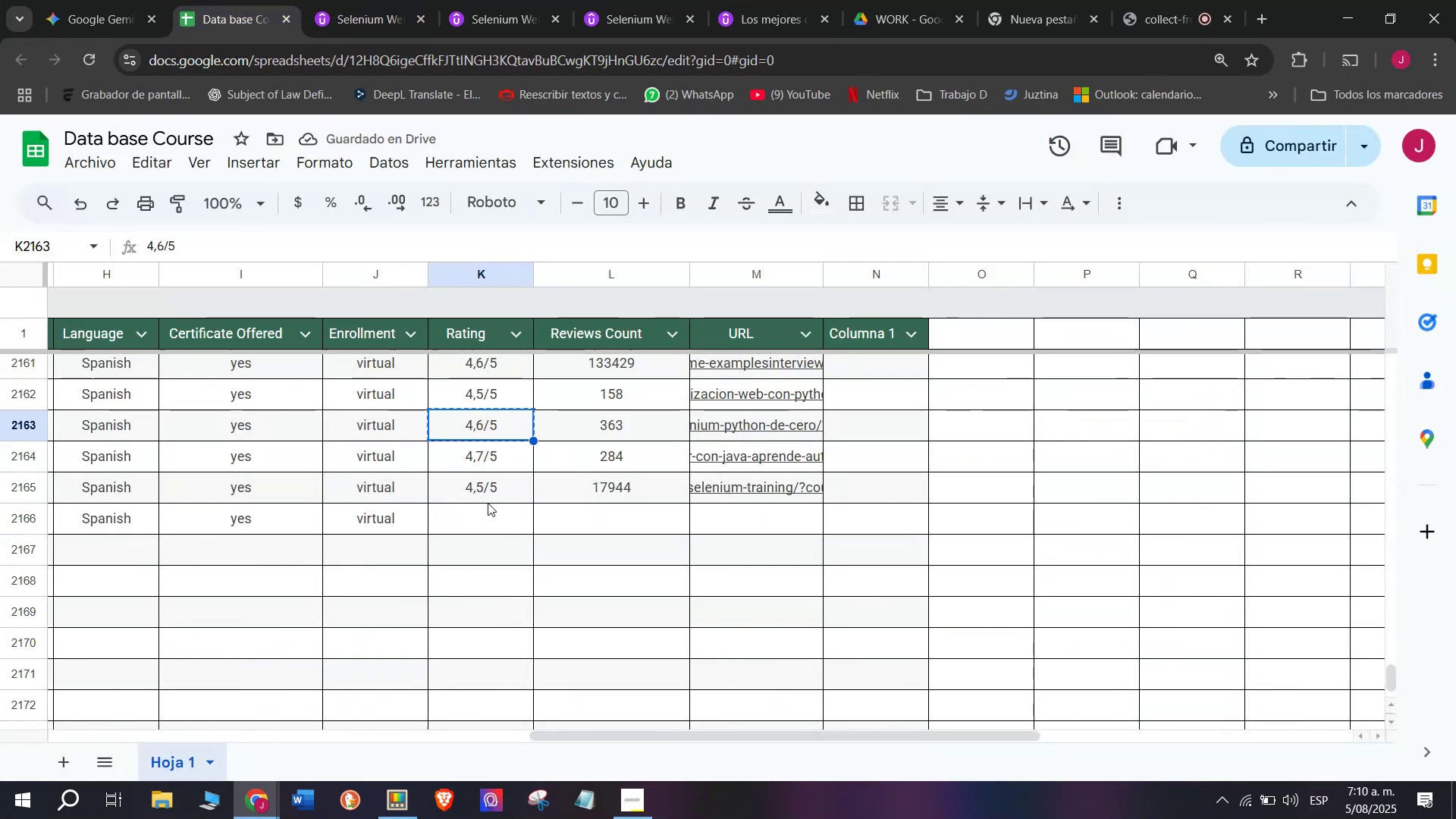 
key(Control+C)
 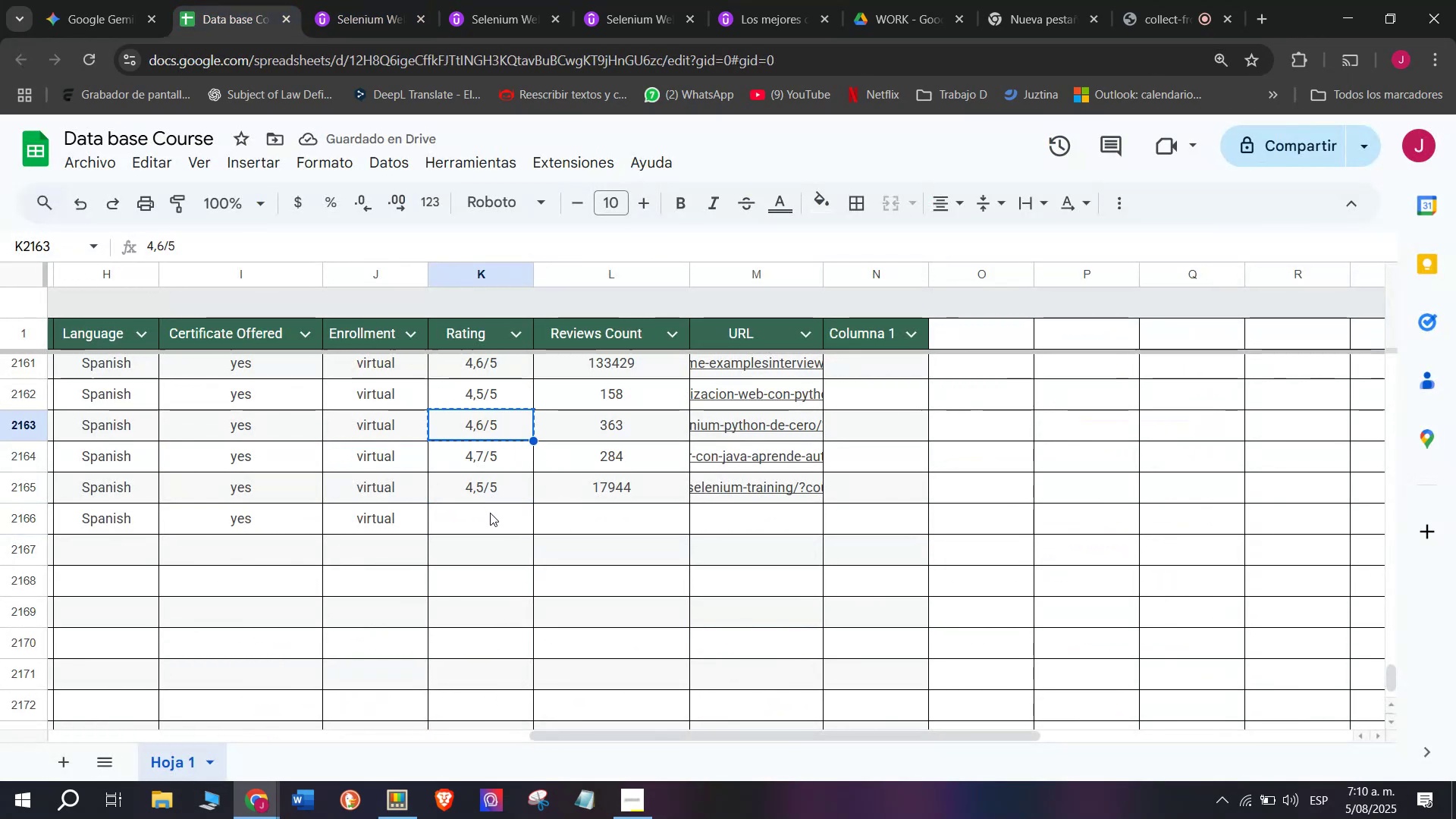 
double_click([490, 513])
 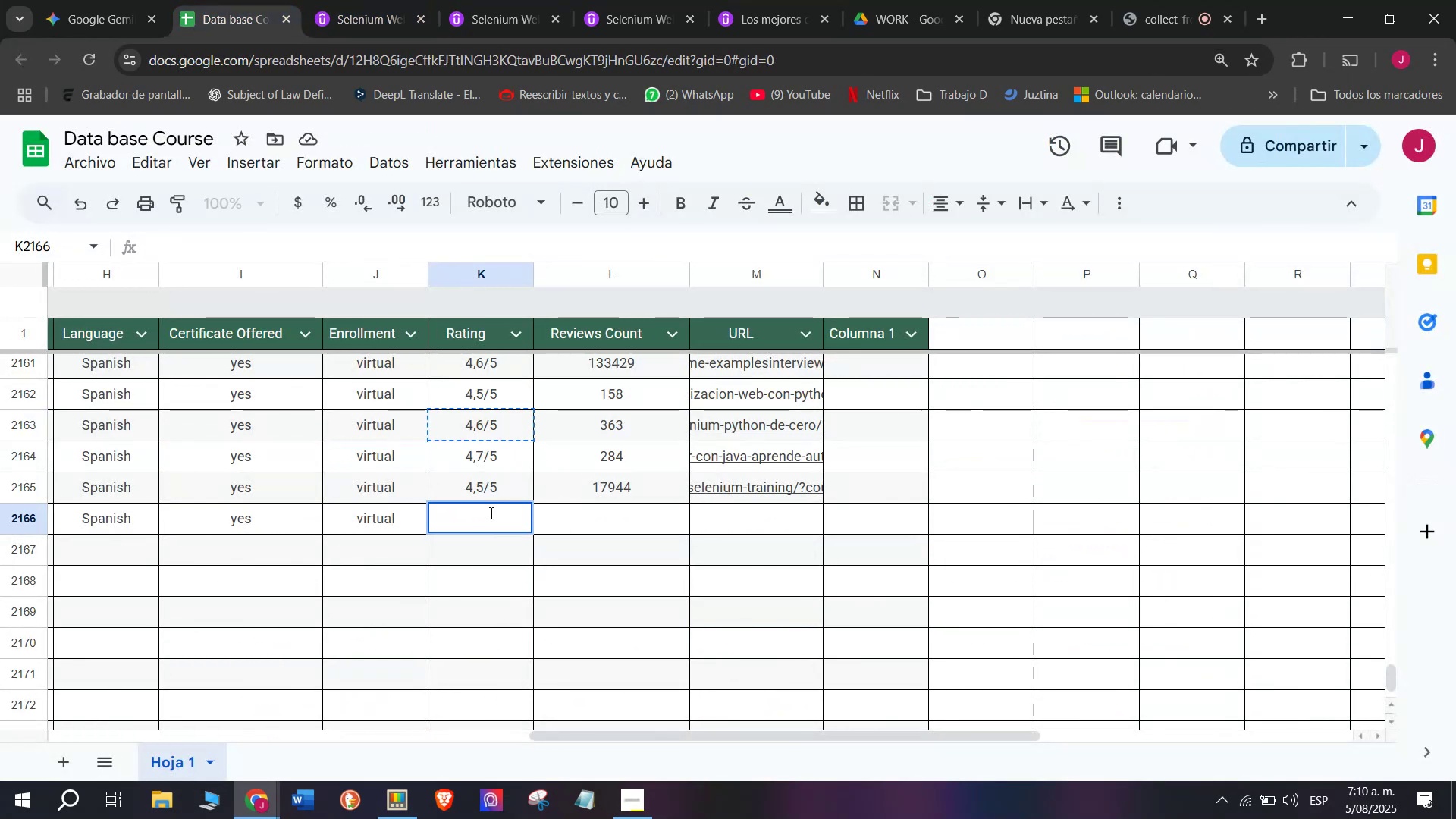 
triple_click([490, 513])
 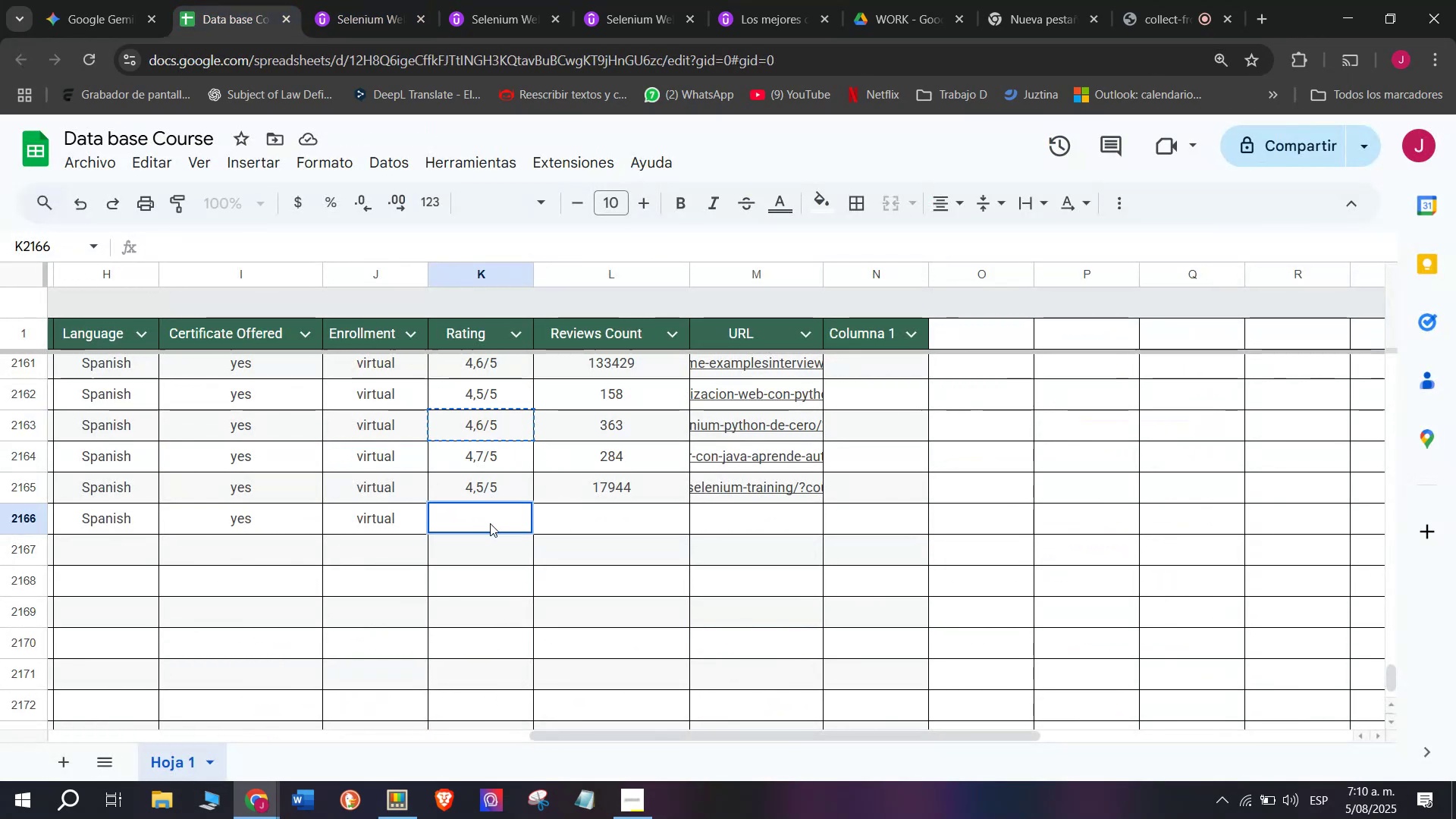 
left_click([489, 523])
 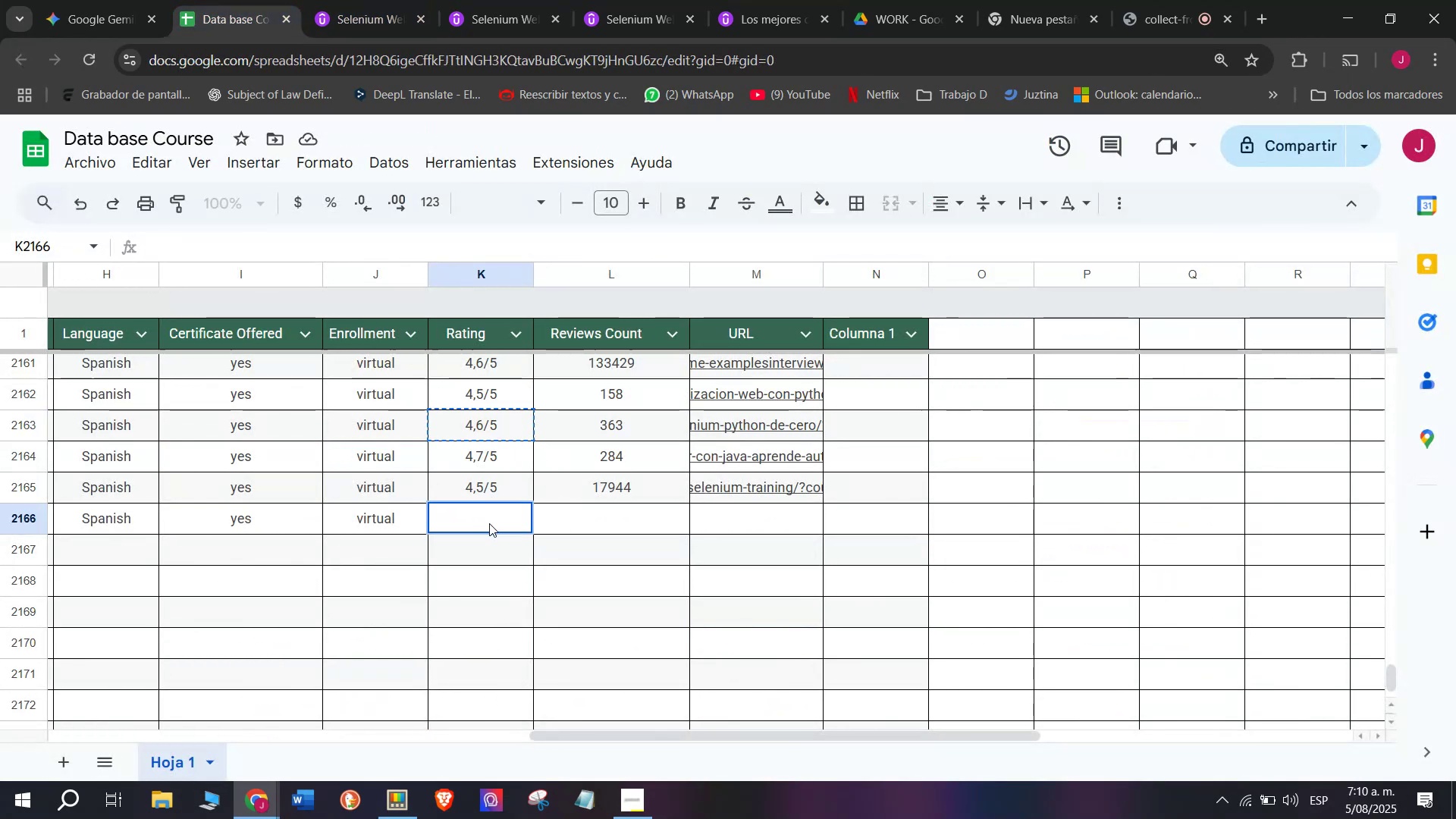 
key(Z)
 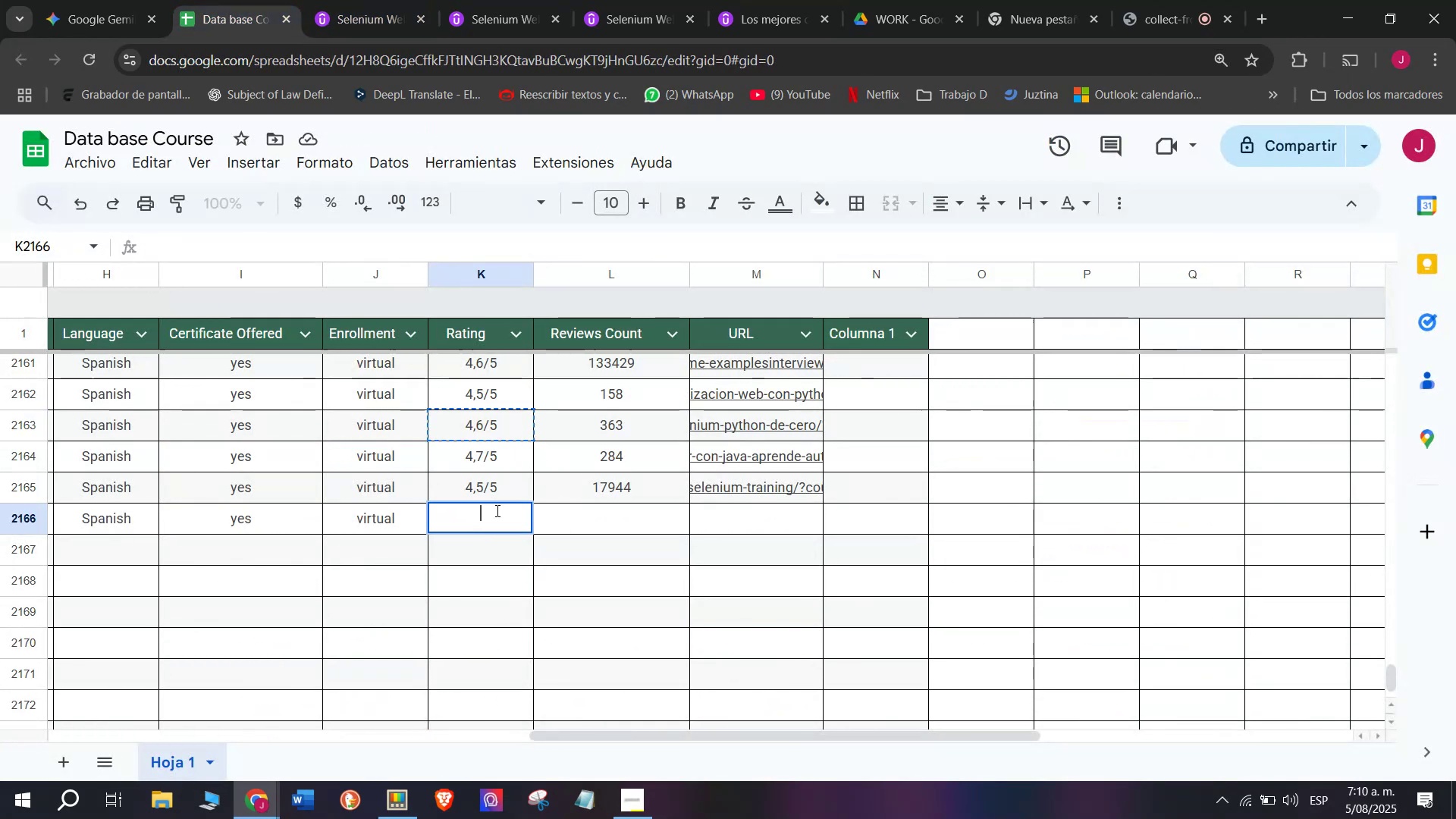 
key(Control+ControlLeft)
 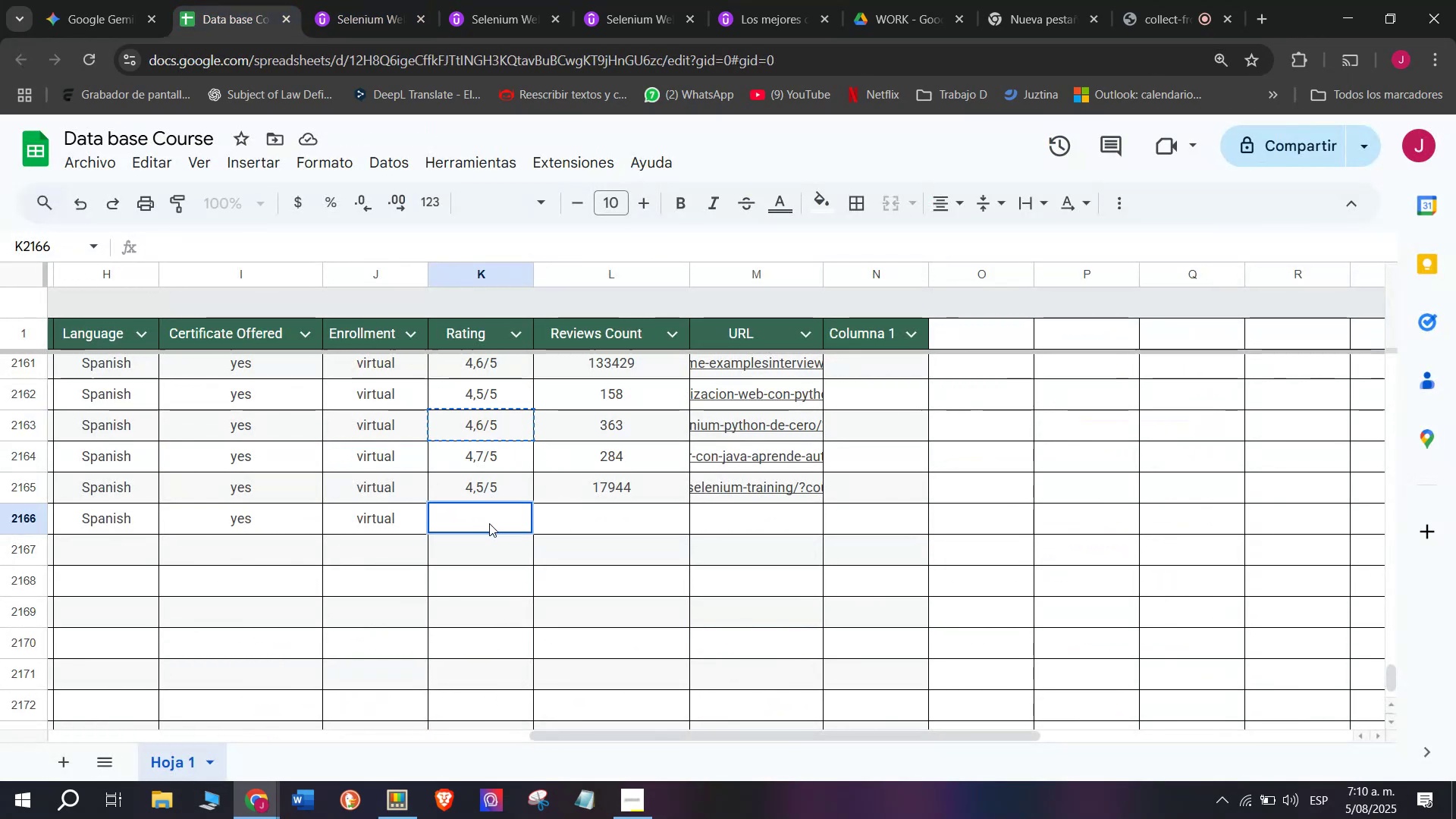 
key(Control+V)
 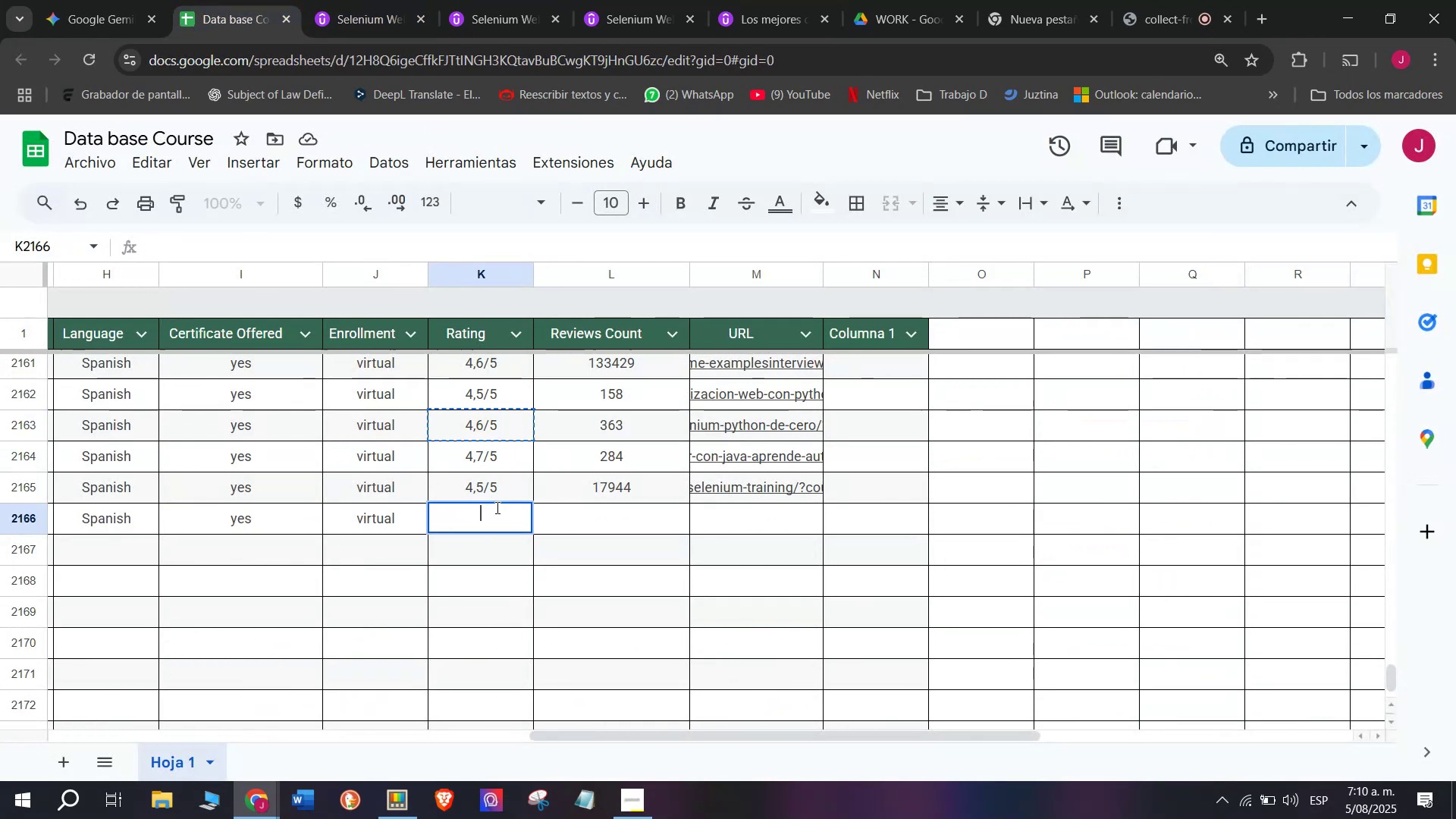 
left_click([494, 499])
 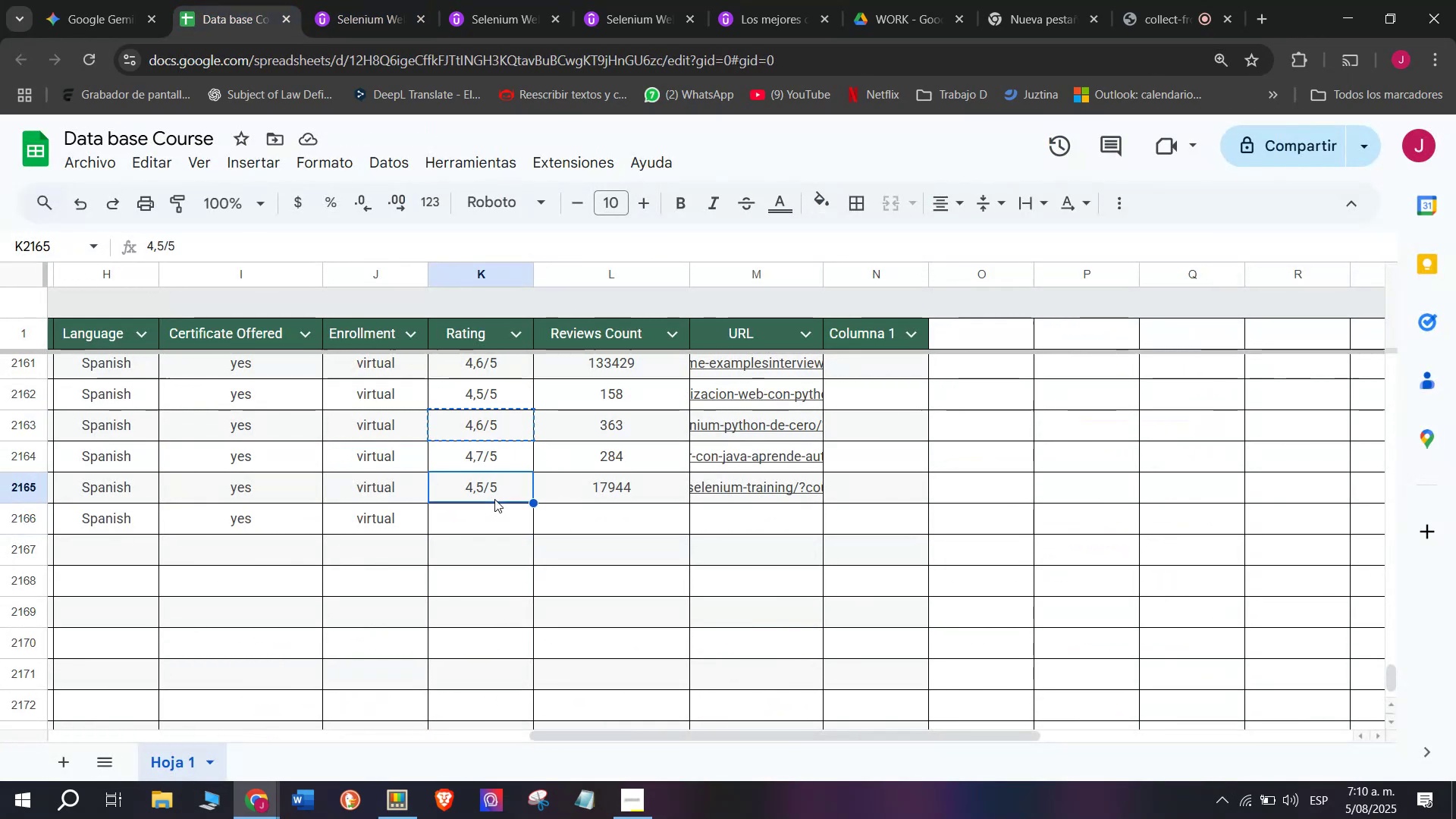 
key(Control+ControlLeft)
 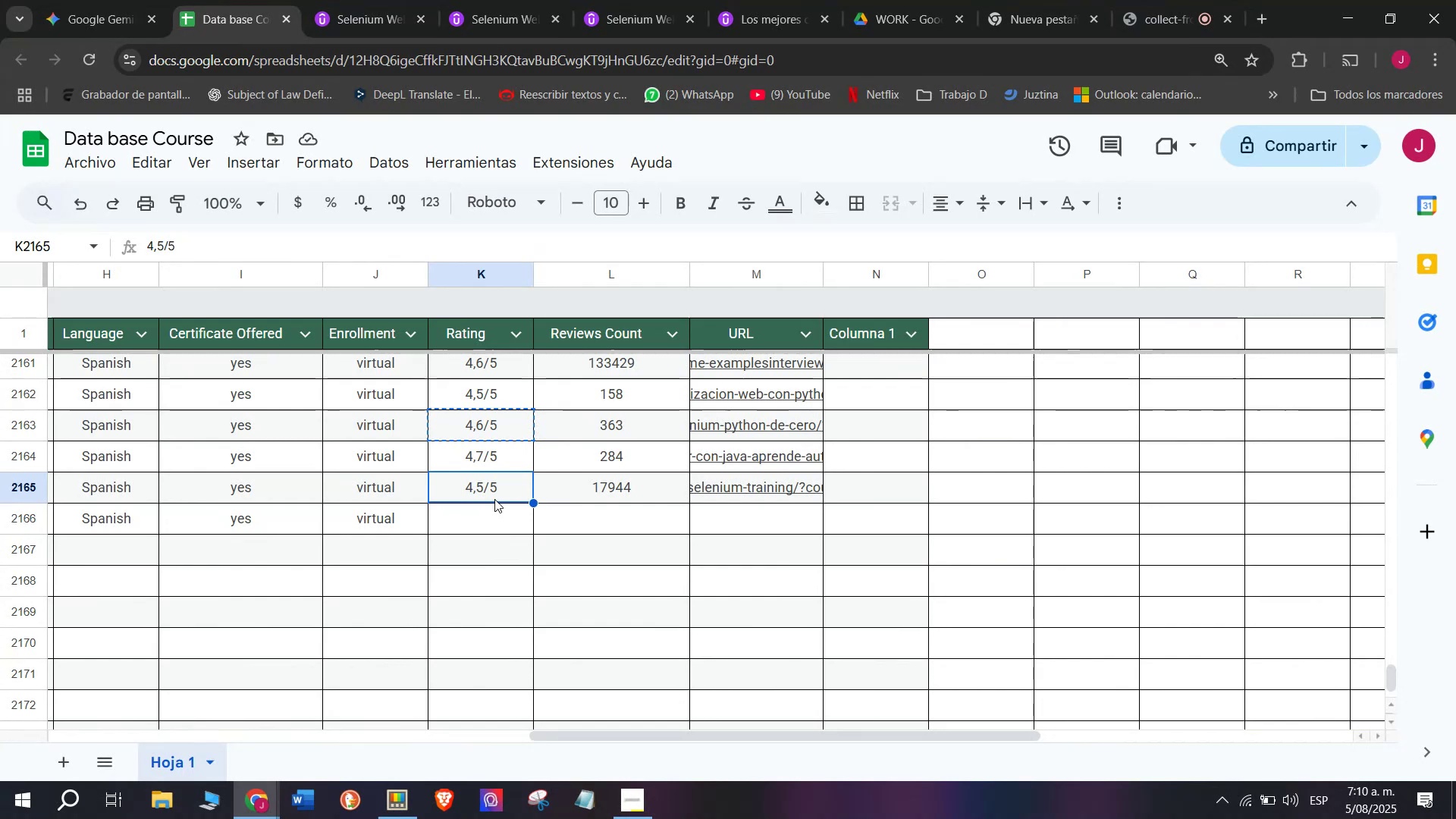 
key(Break)
 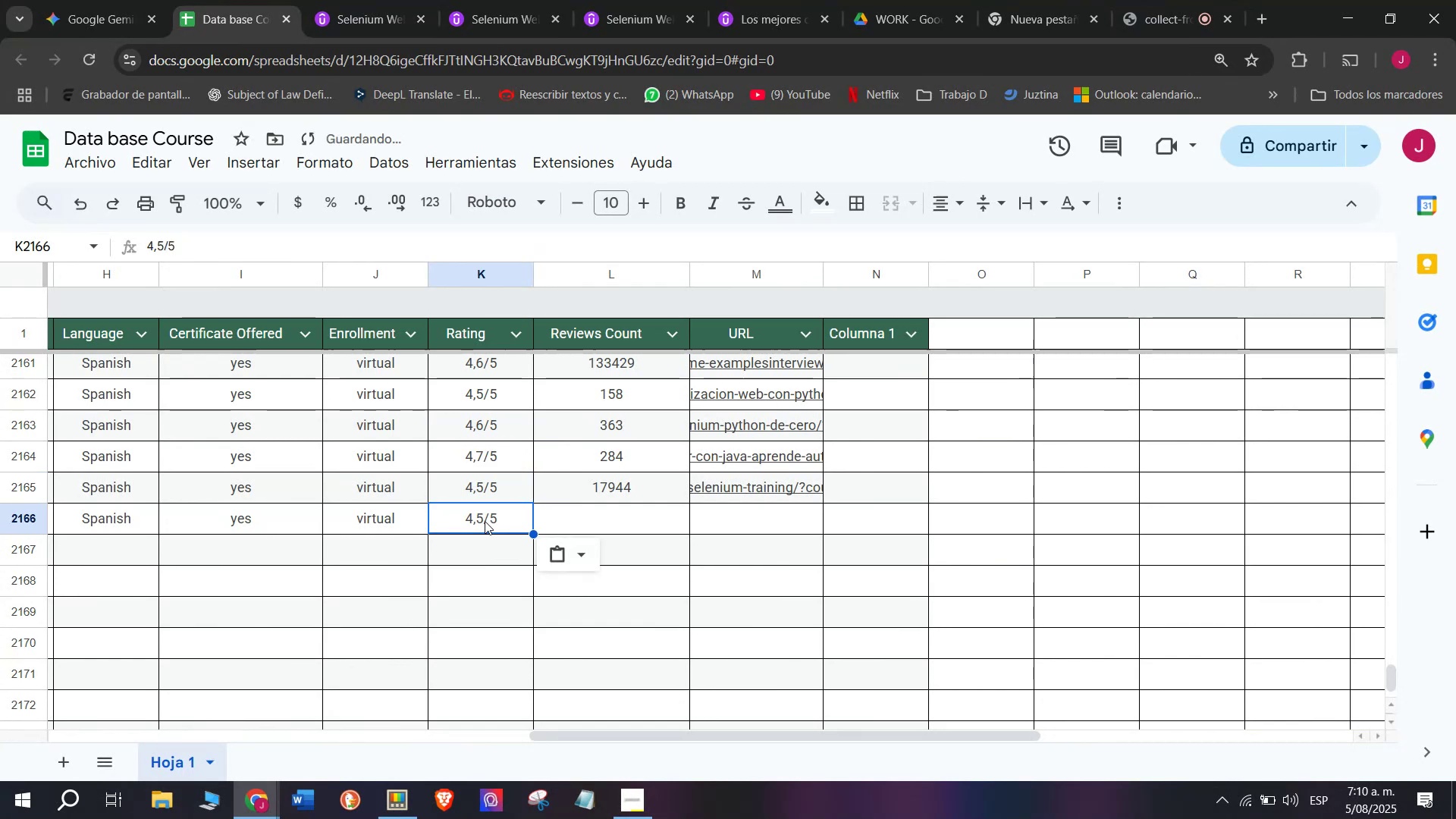 
key(Control+C)
 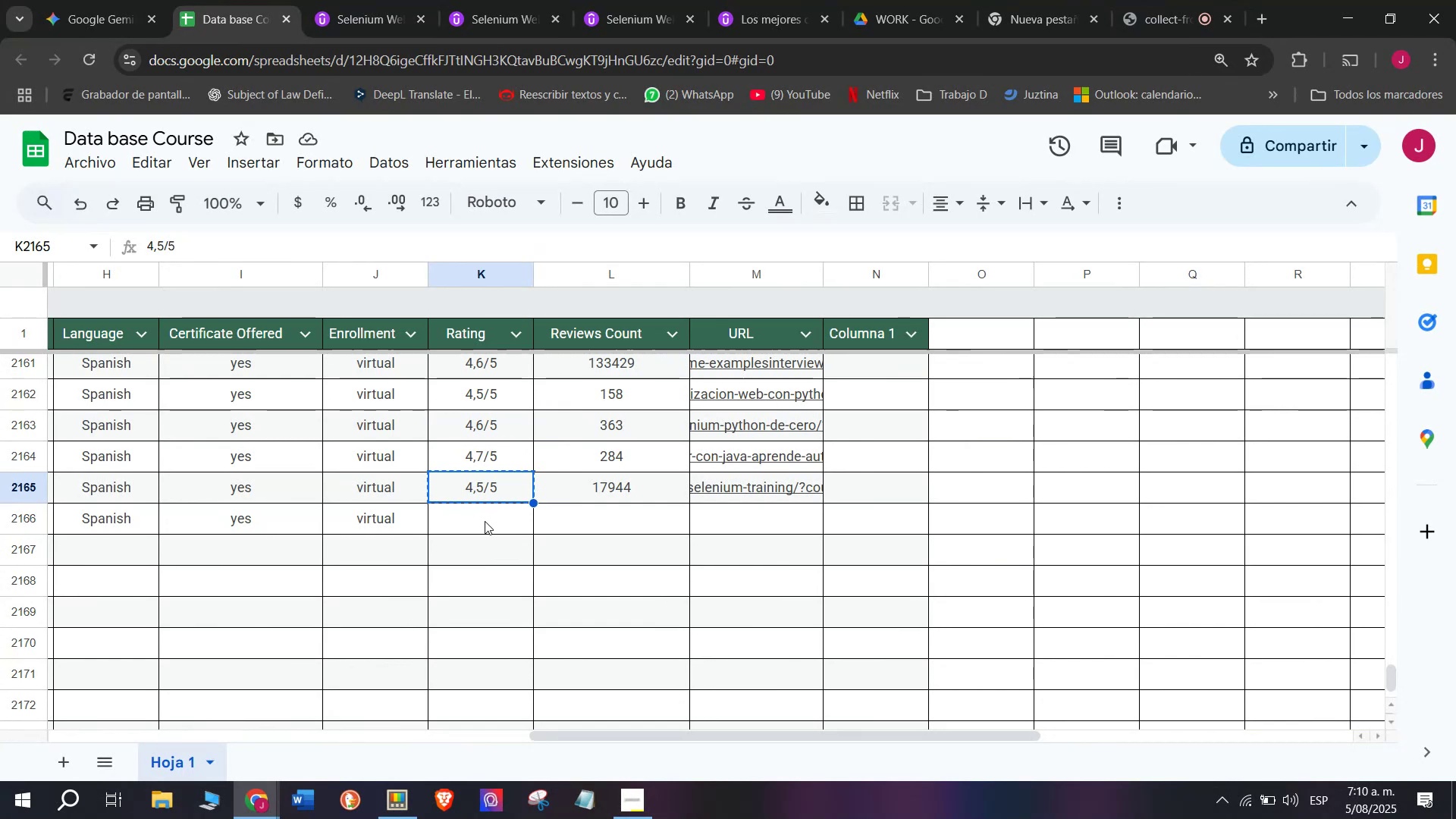 
left_click([485, 521])
 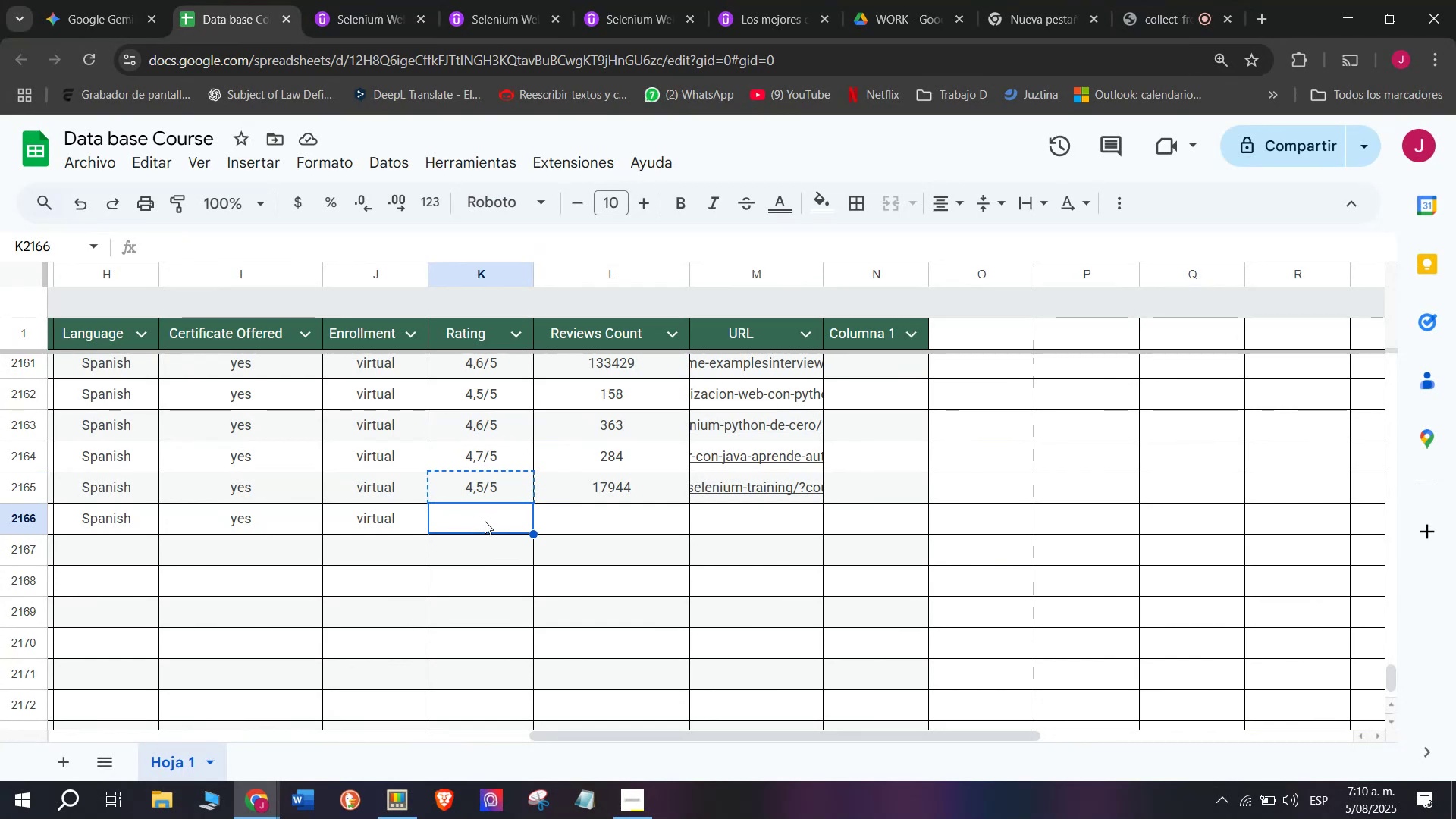 
key(Z)
 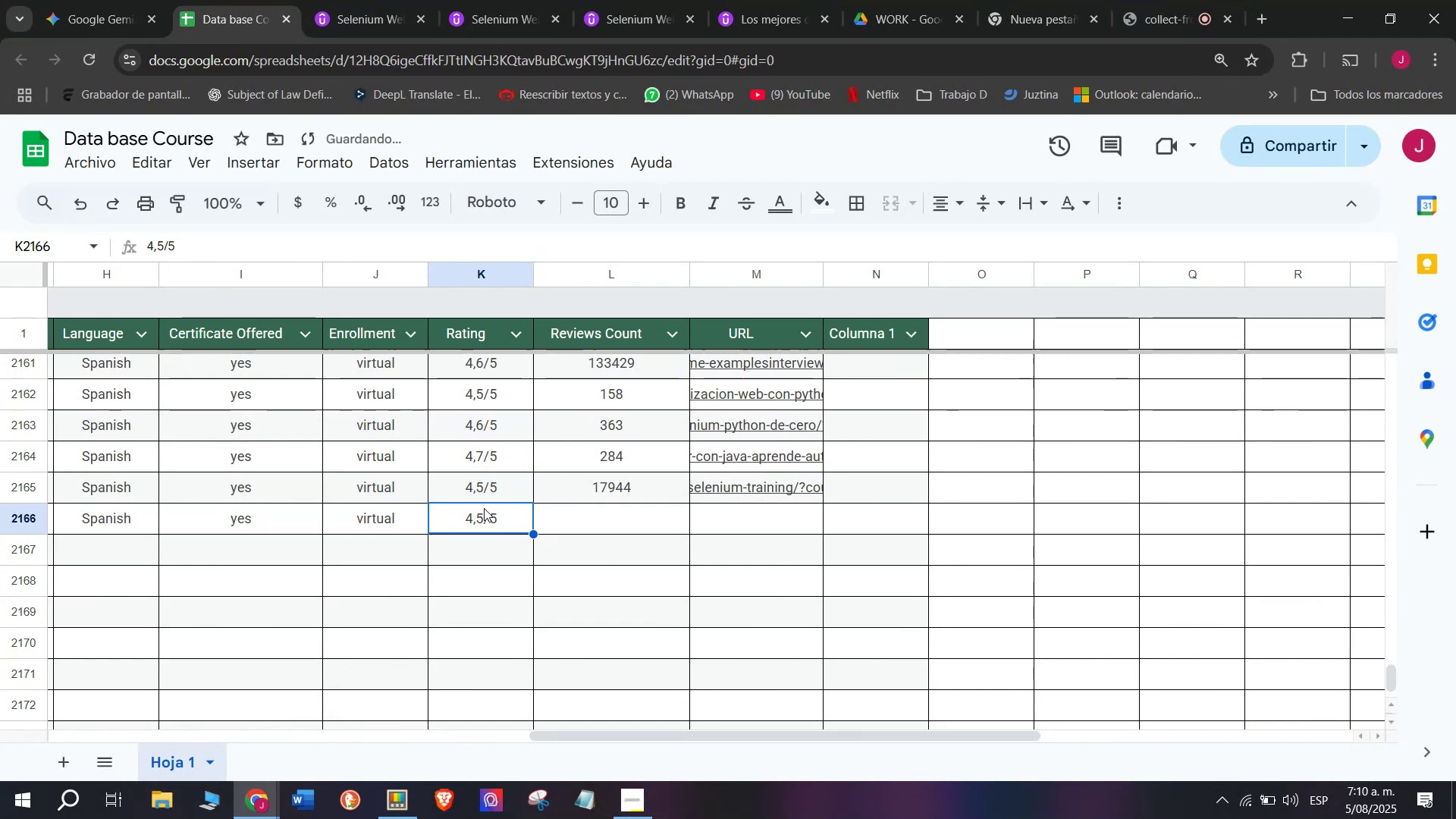 
key(Control+ControlLeft)
 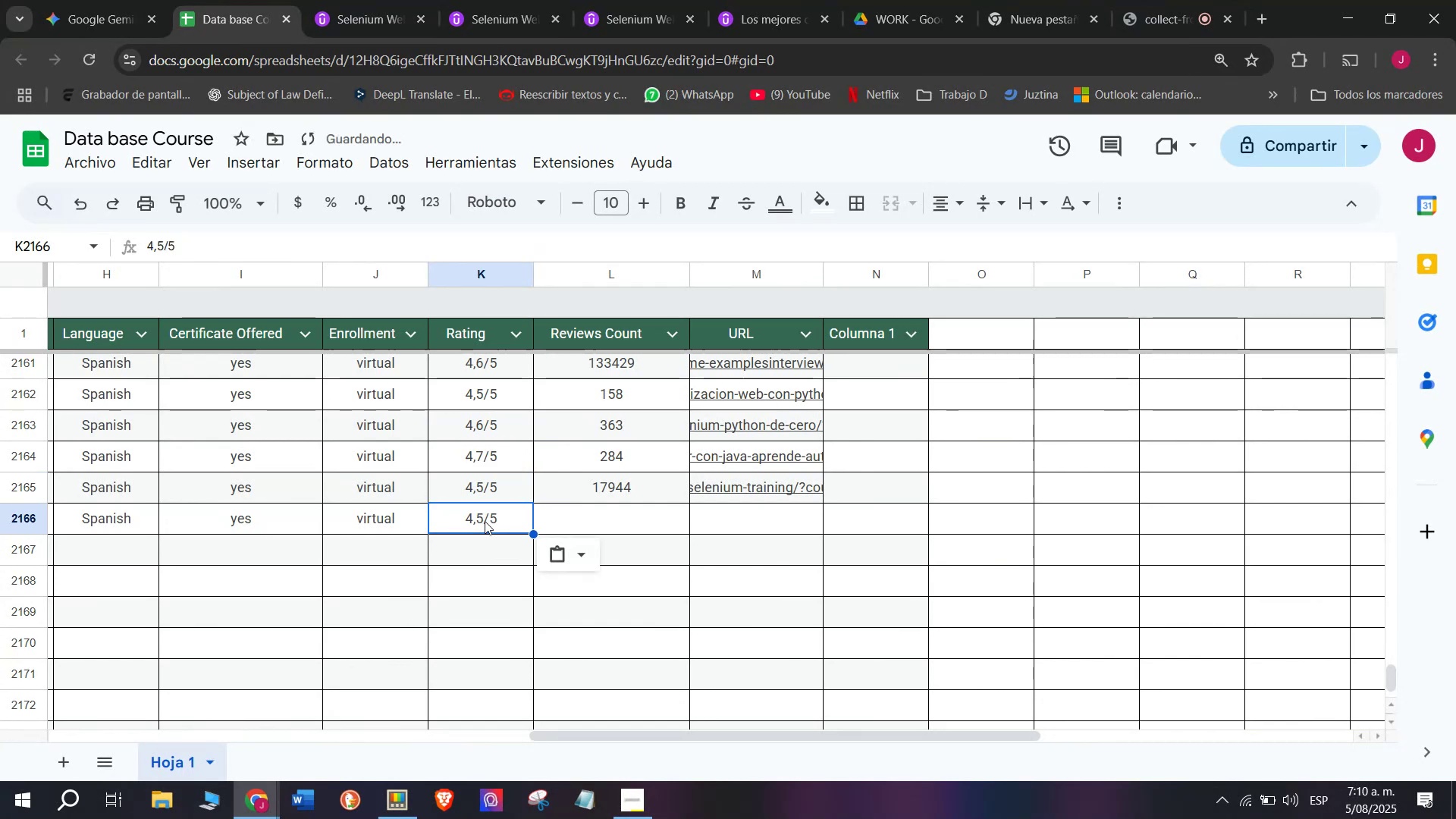 
key(Control+V)
 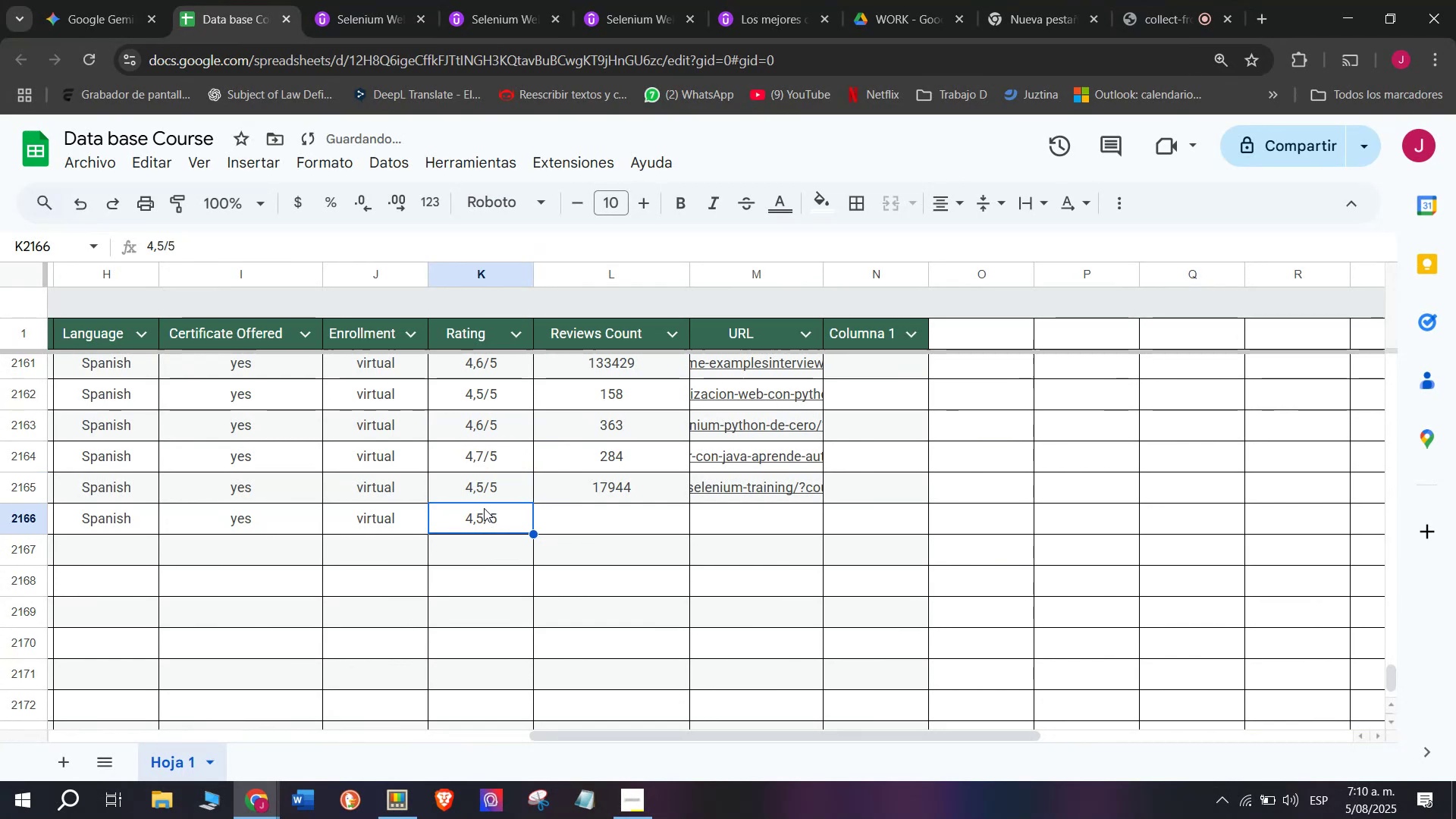 
double_click([484, 508])
 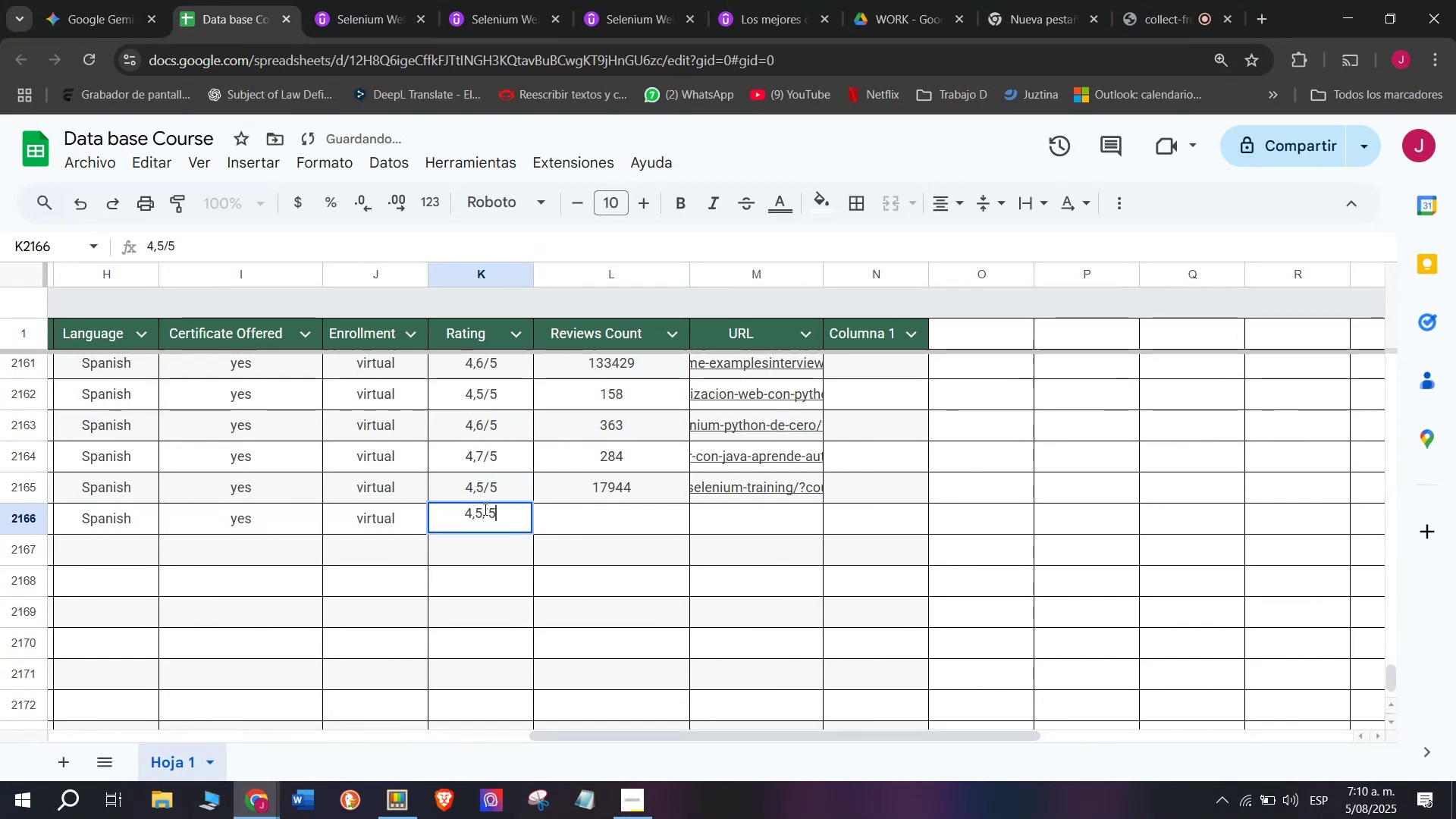 
triple_click([484, 509])
 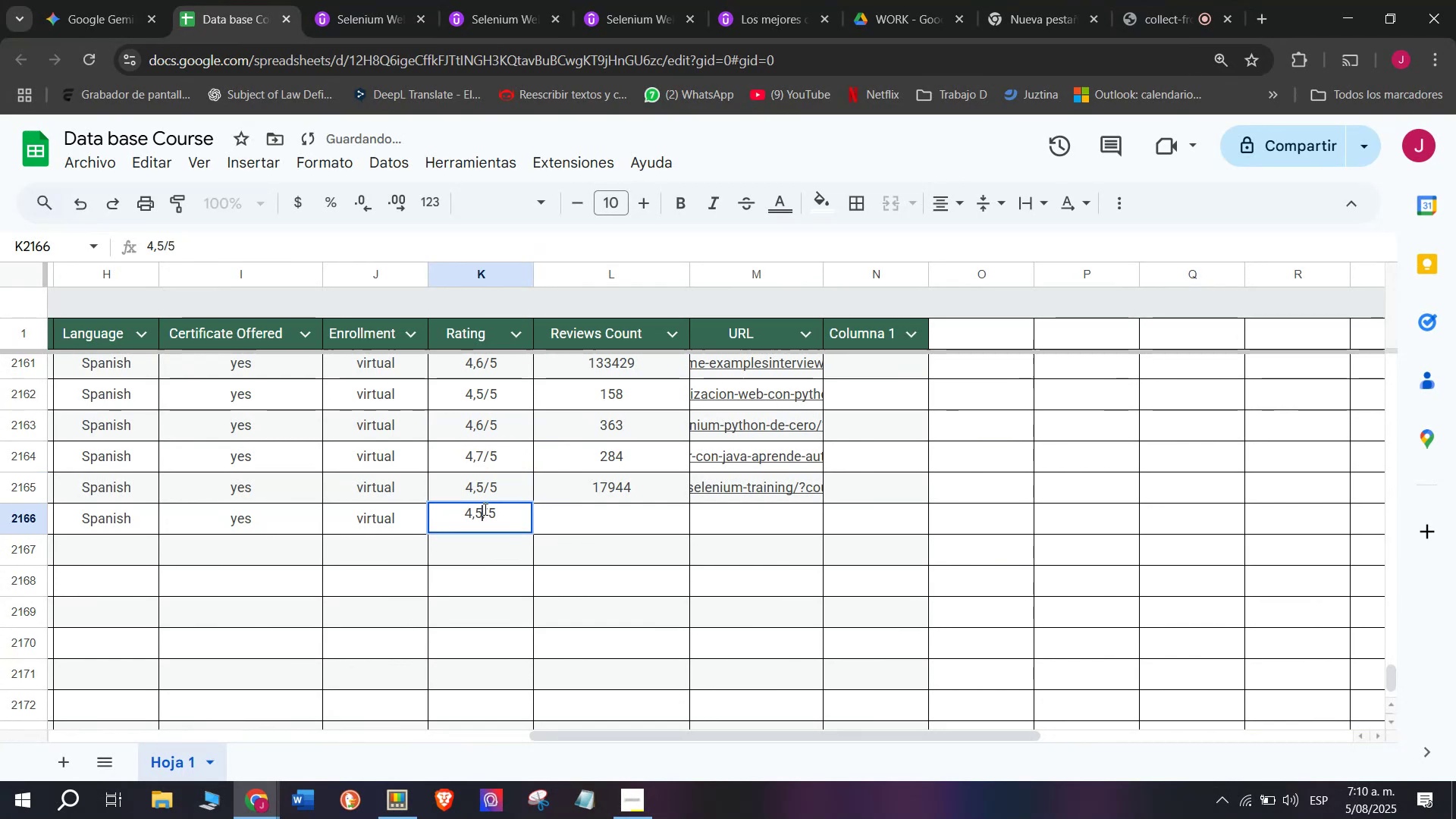 
key(Backspace)
 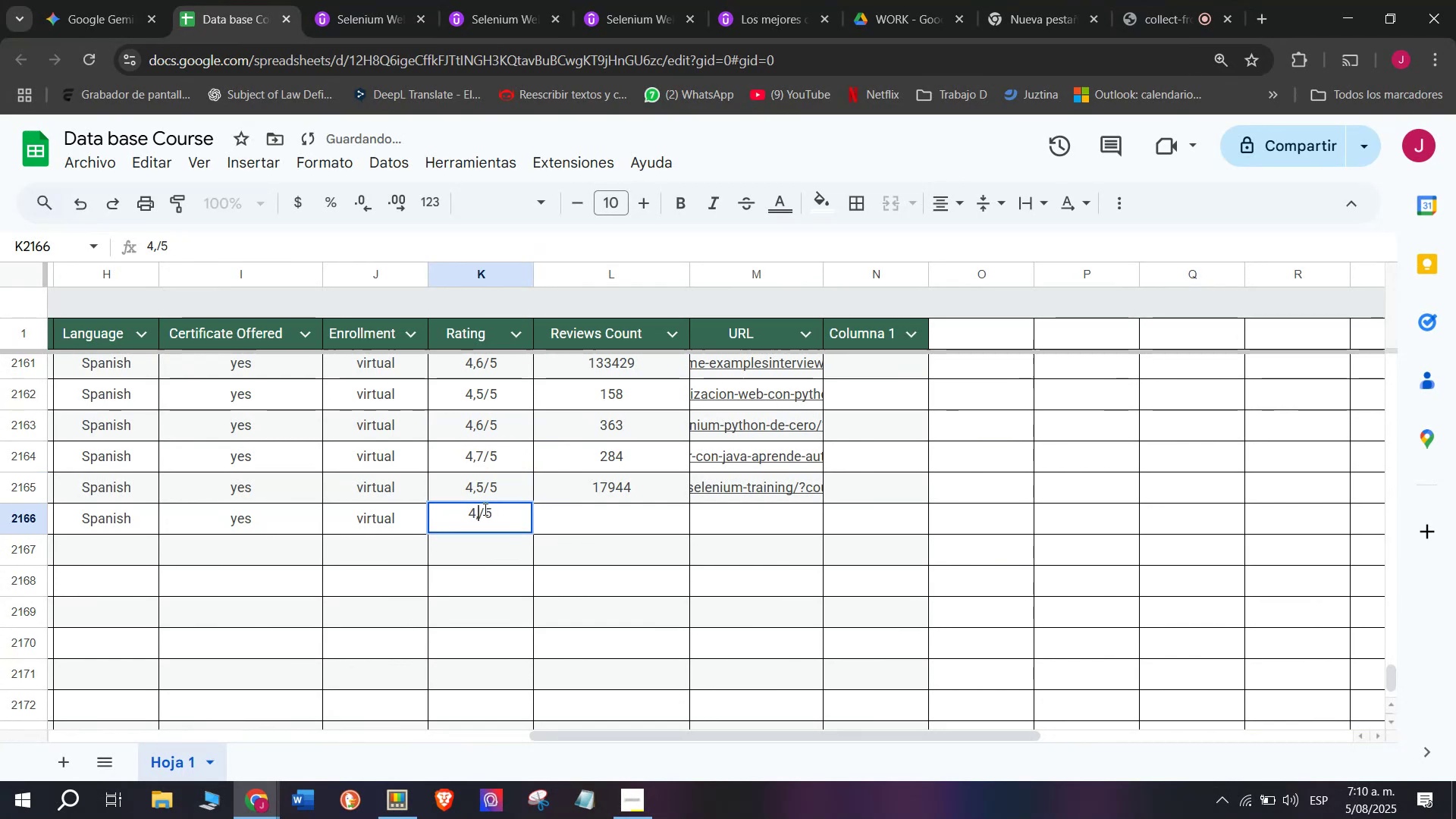 
key(Q)
 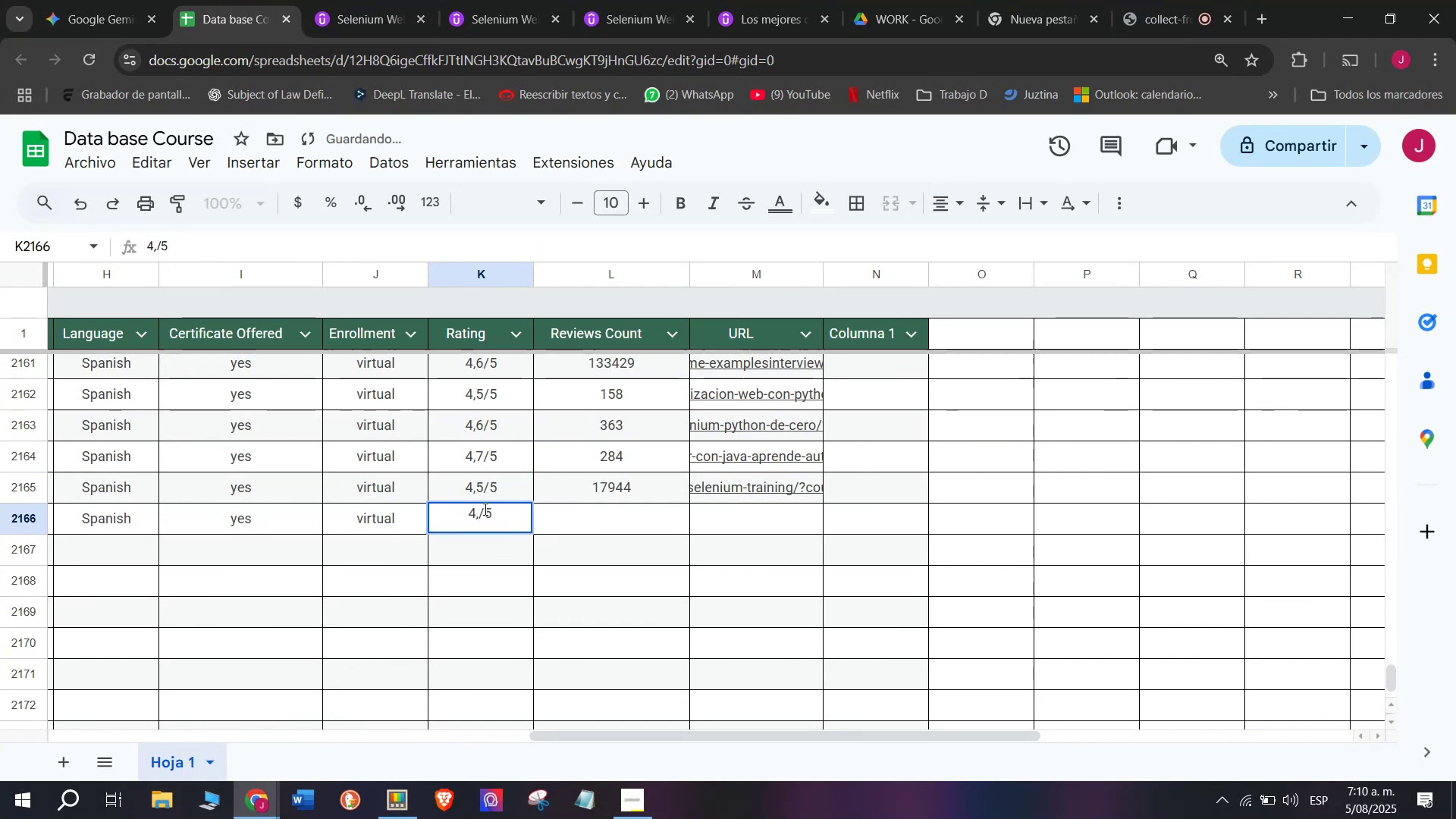 
key(8)
 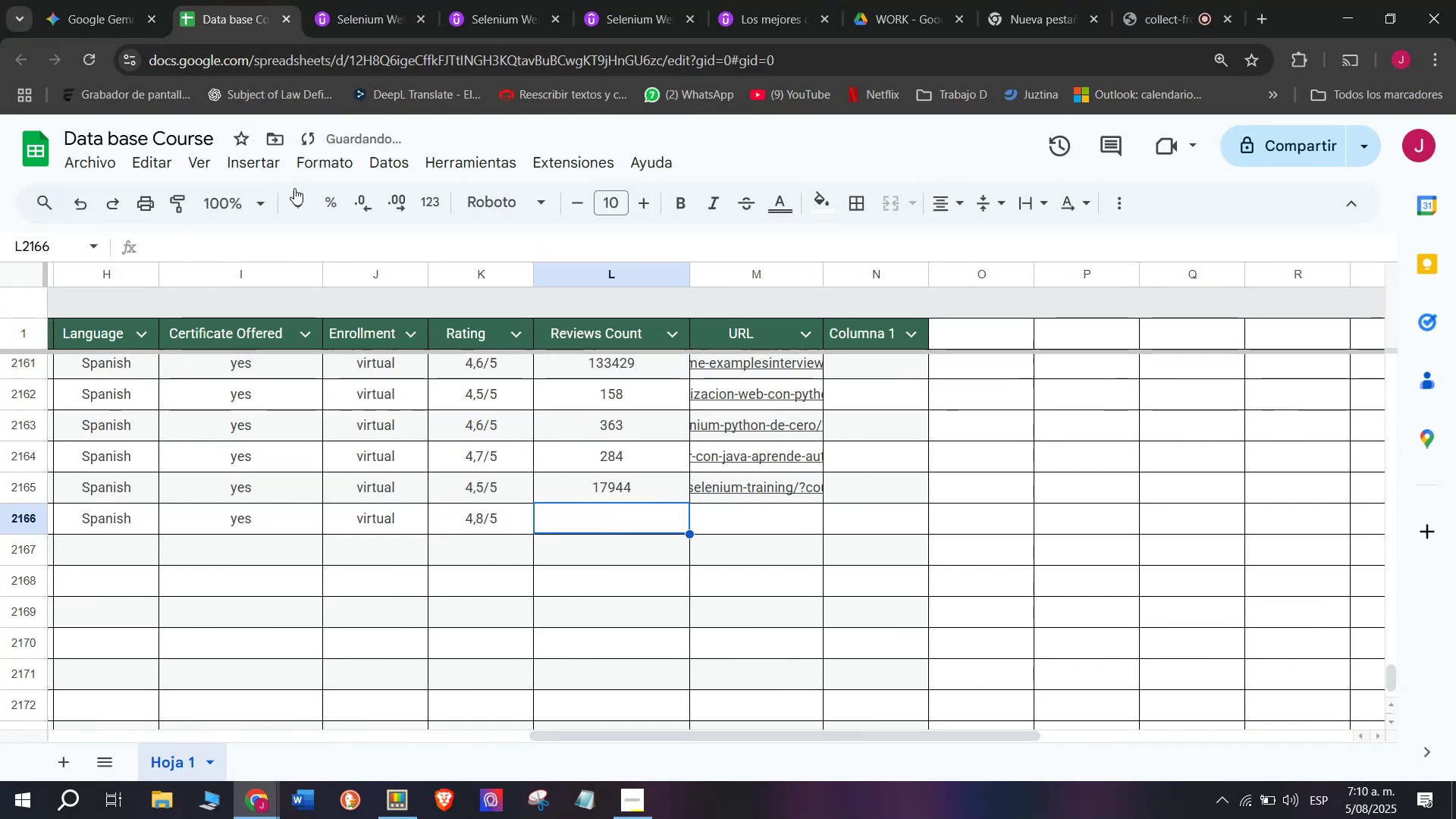 
left_click([344, 0])
 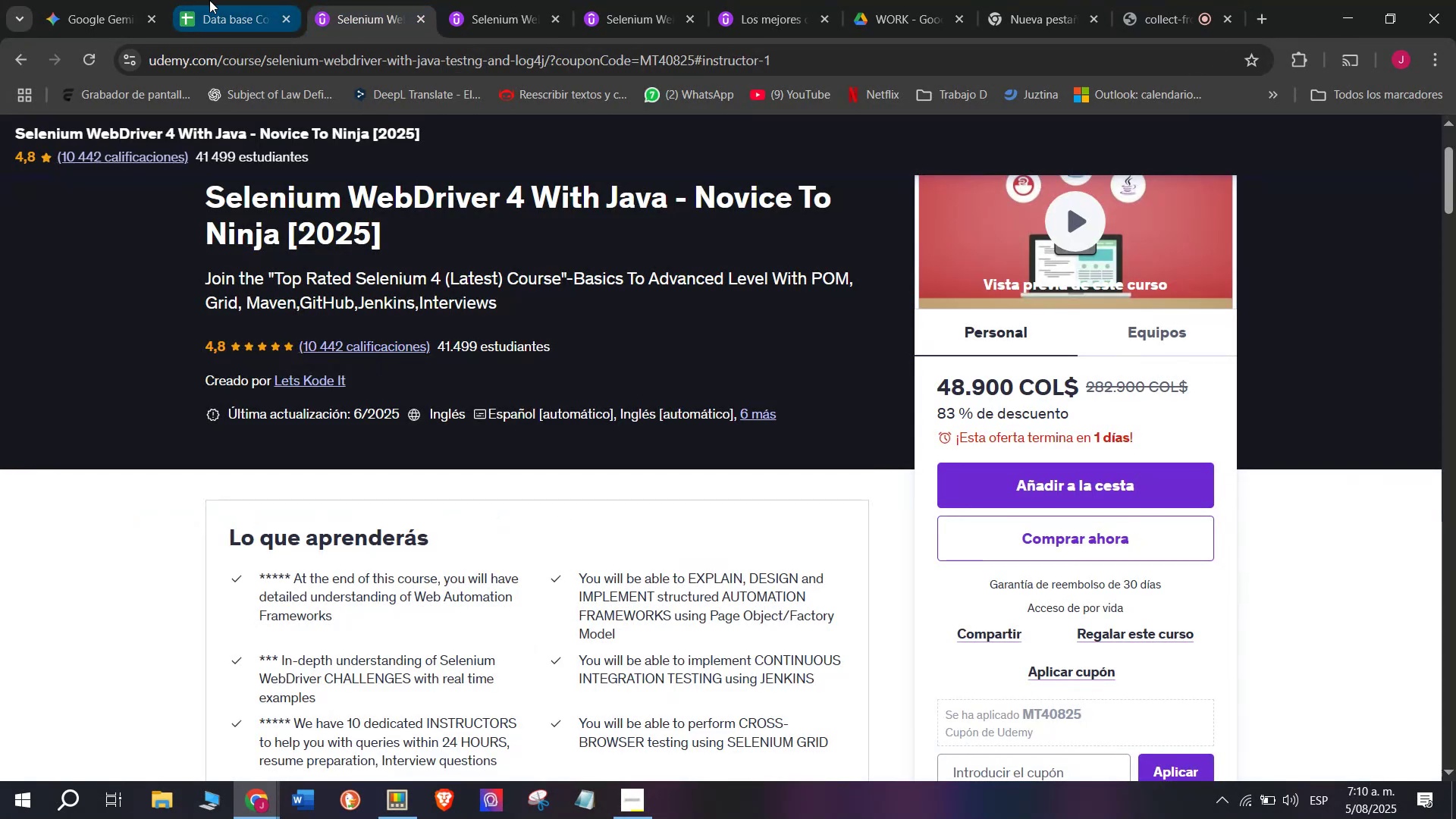 
left_click([209, 0])
 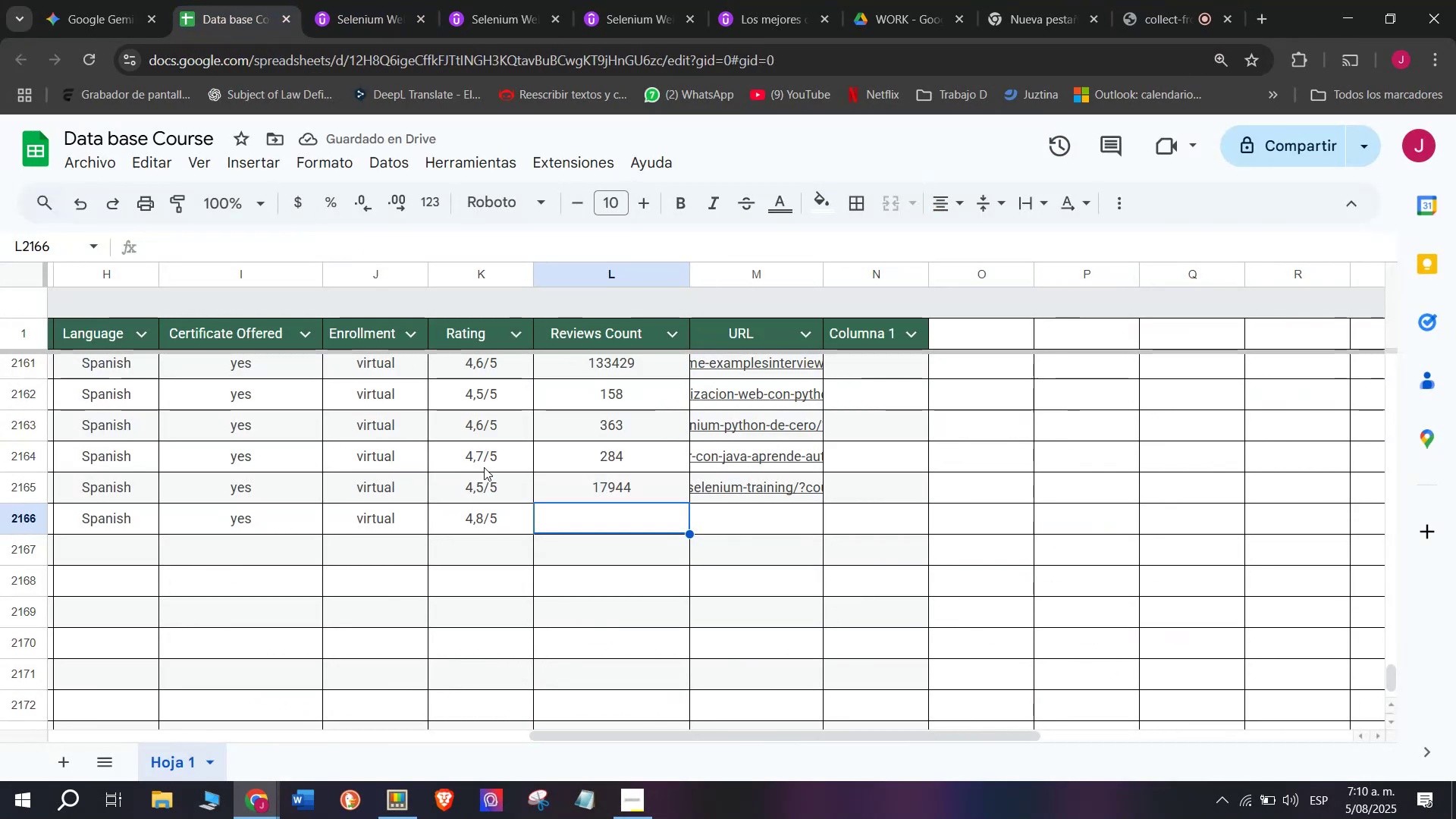 
type(10)
 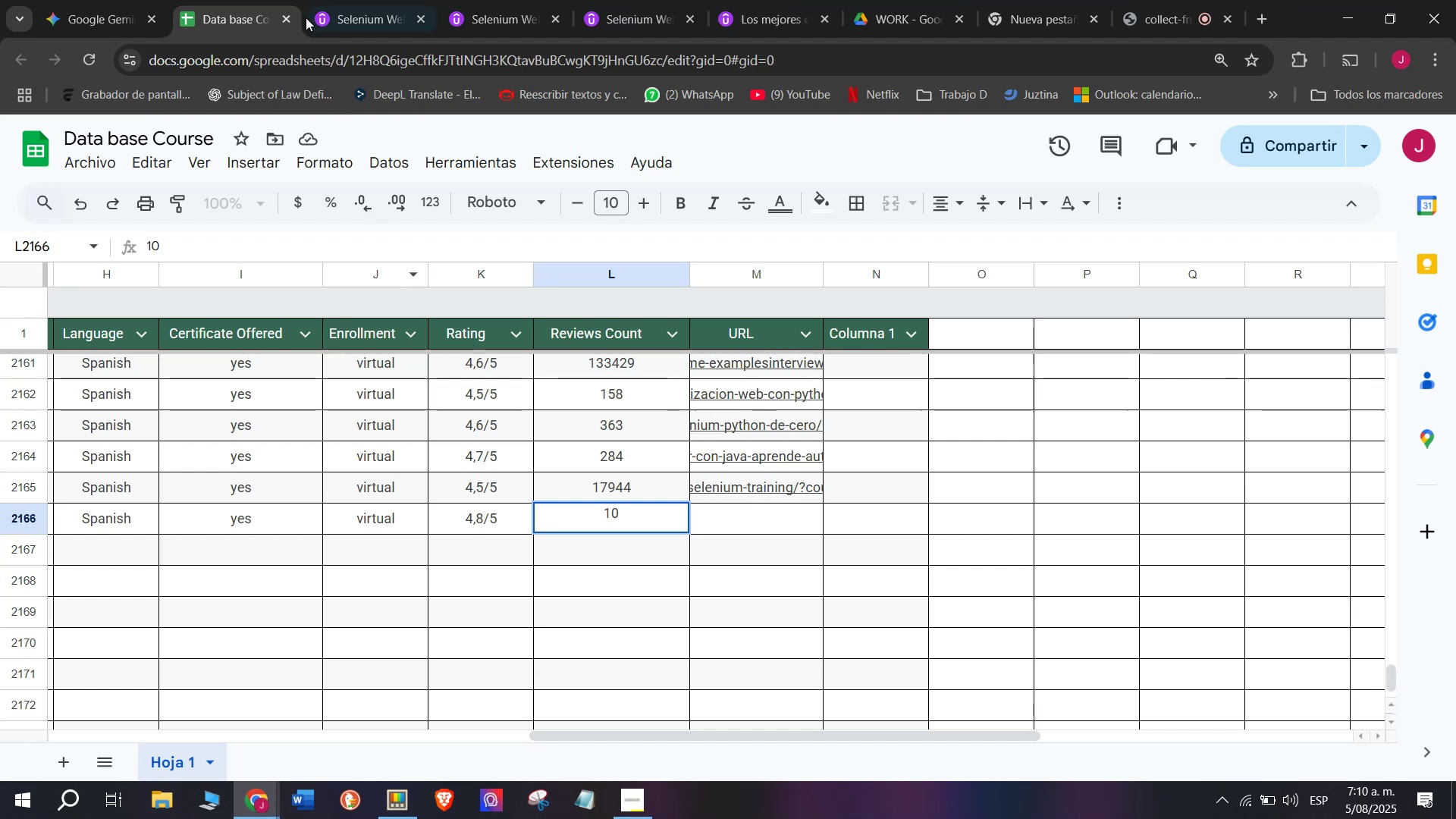 
left_click([334, 0])
 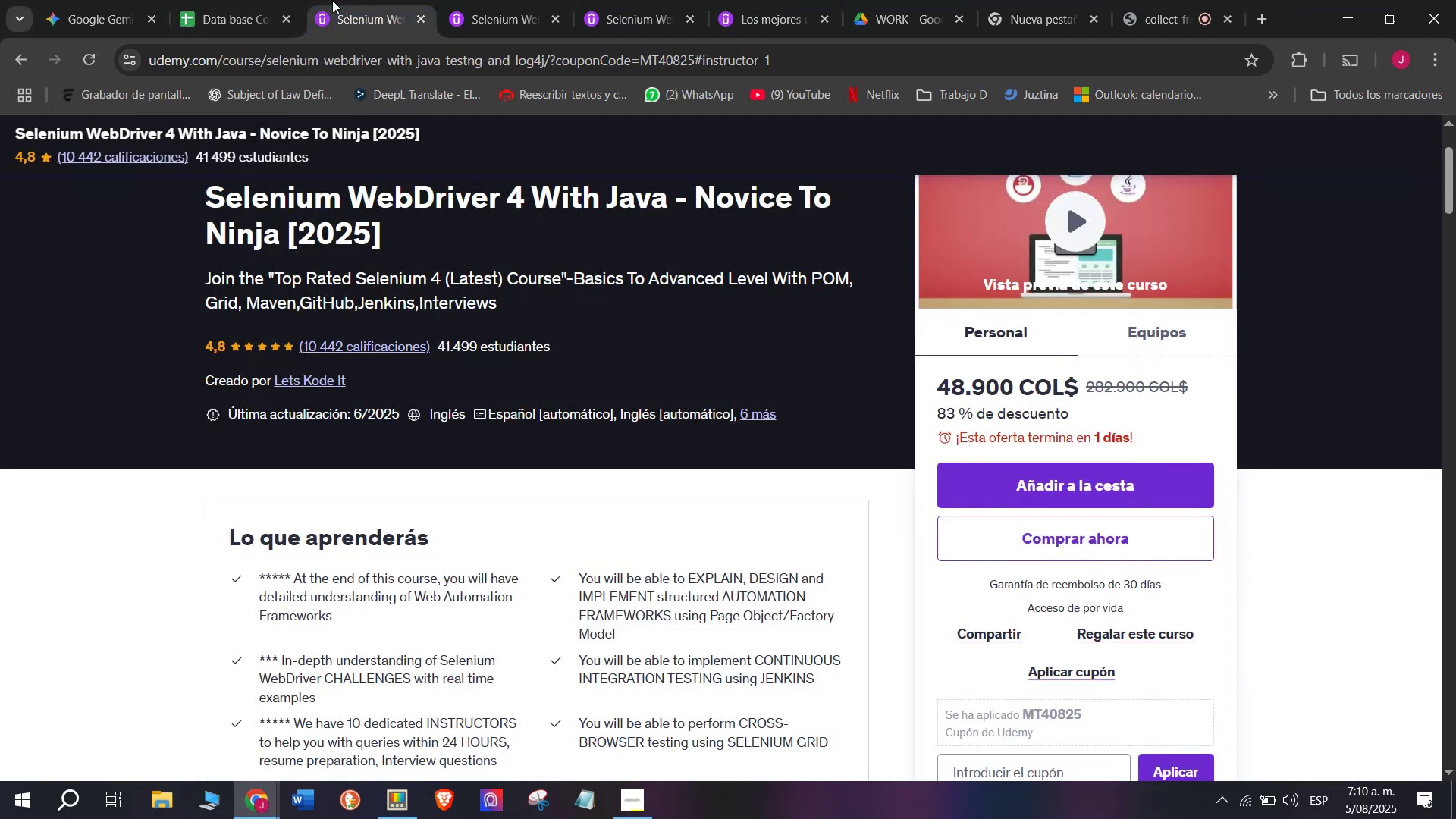 
left_click([215, 0])
 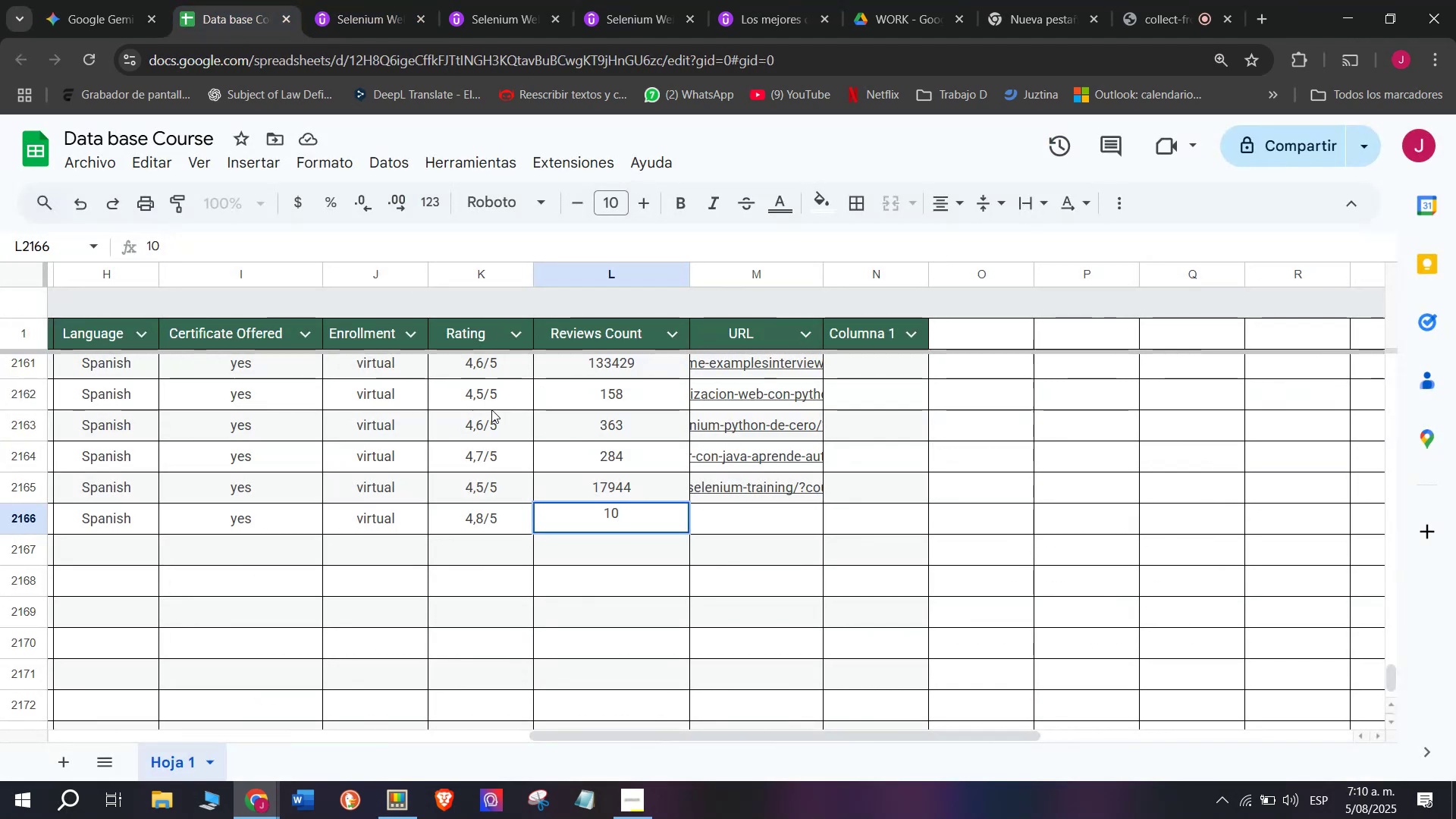 
type(442)
 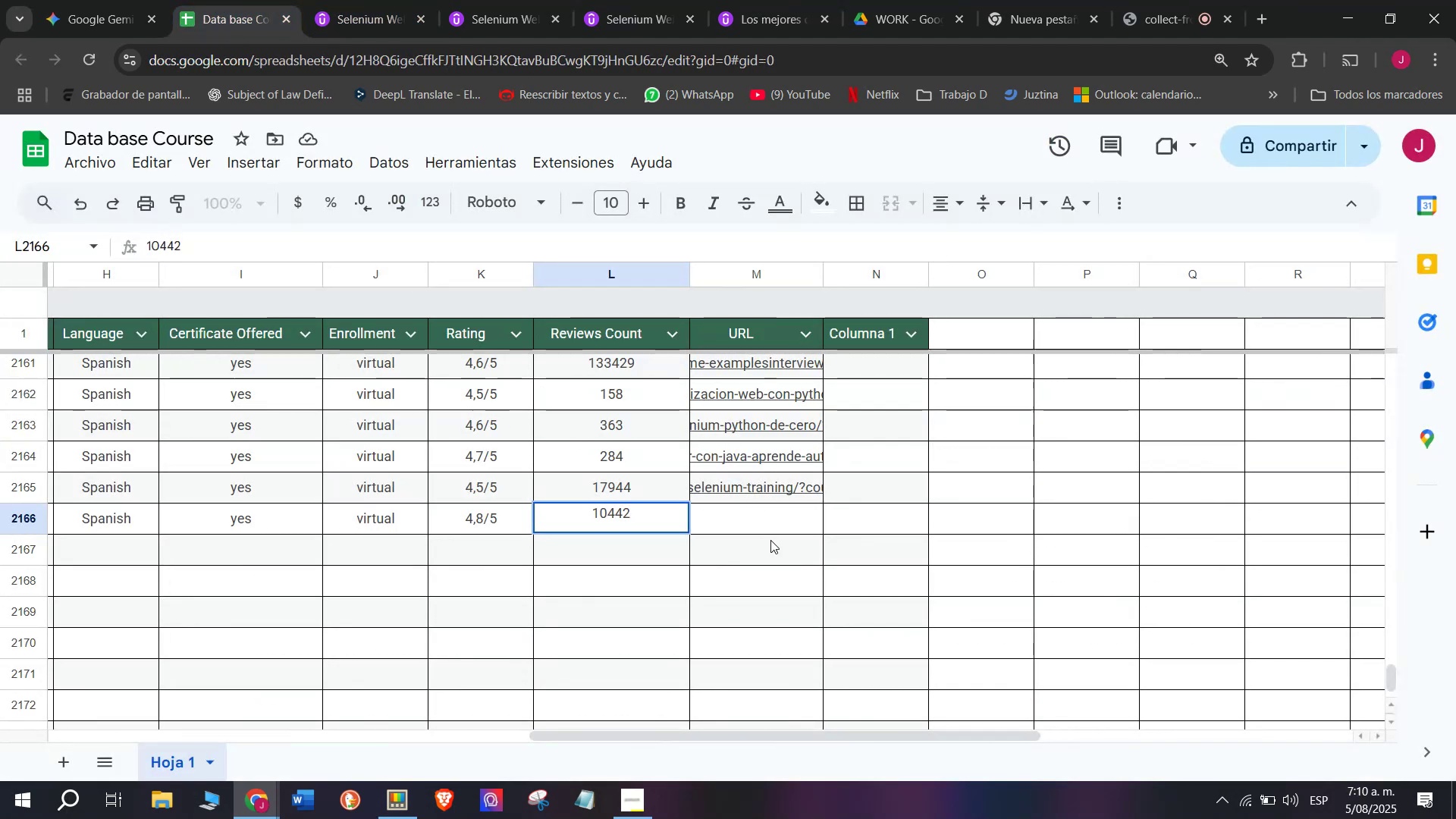 
left_click([776, 525])
 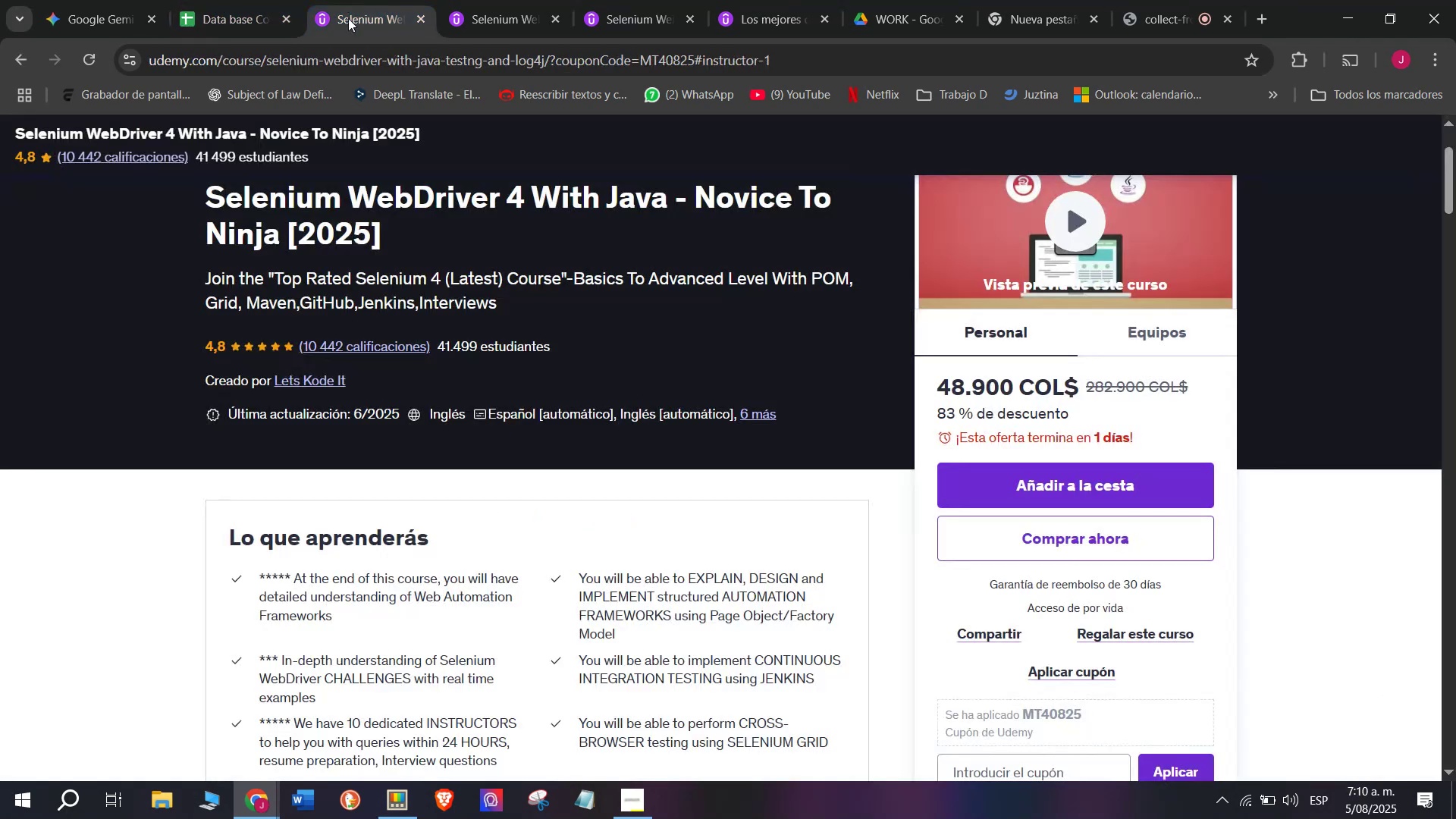 
double_click([369, 59])
 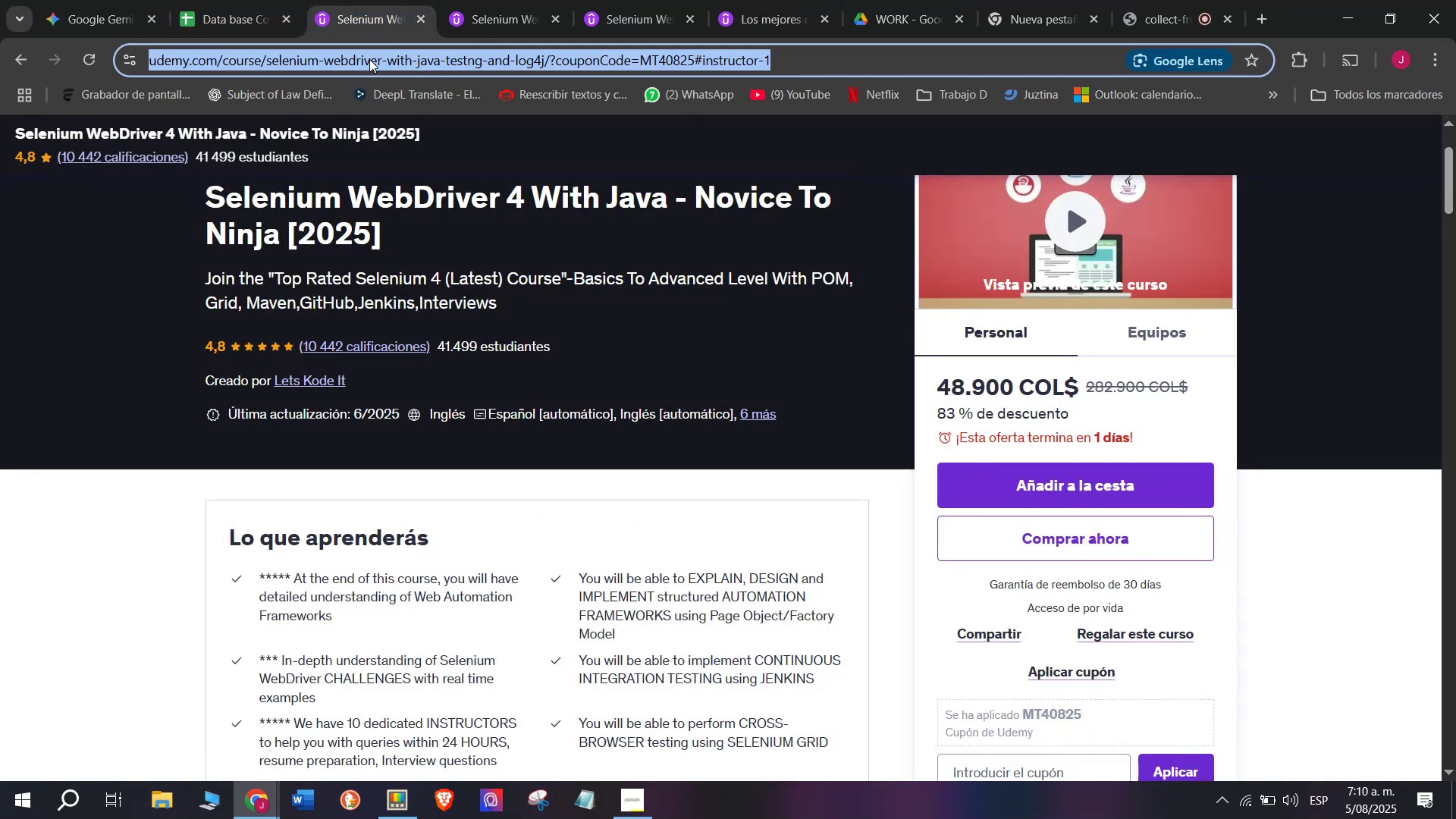 
triple_click([369, 59])
 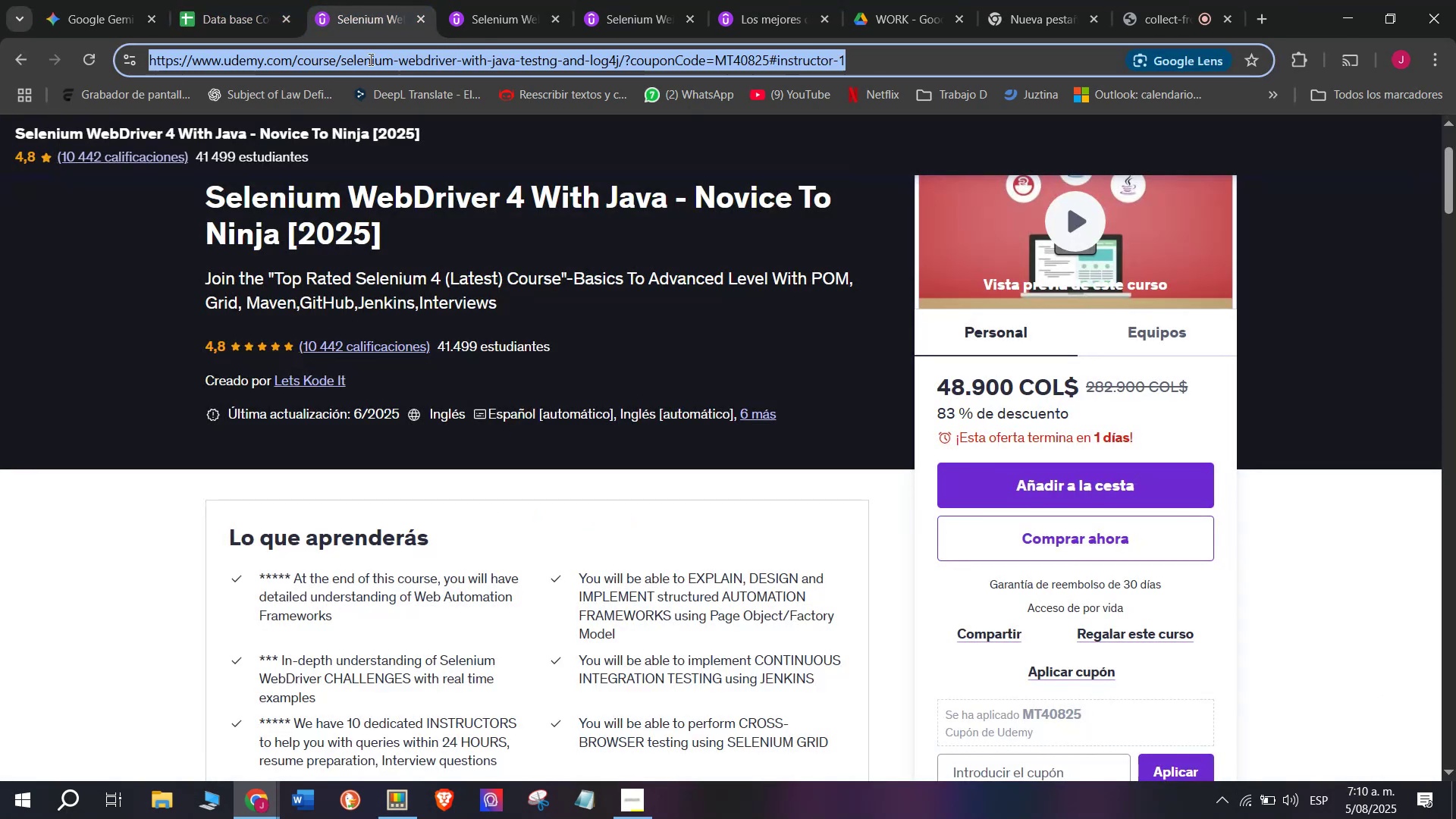 
triple_click([369, 59])
 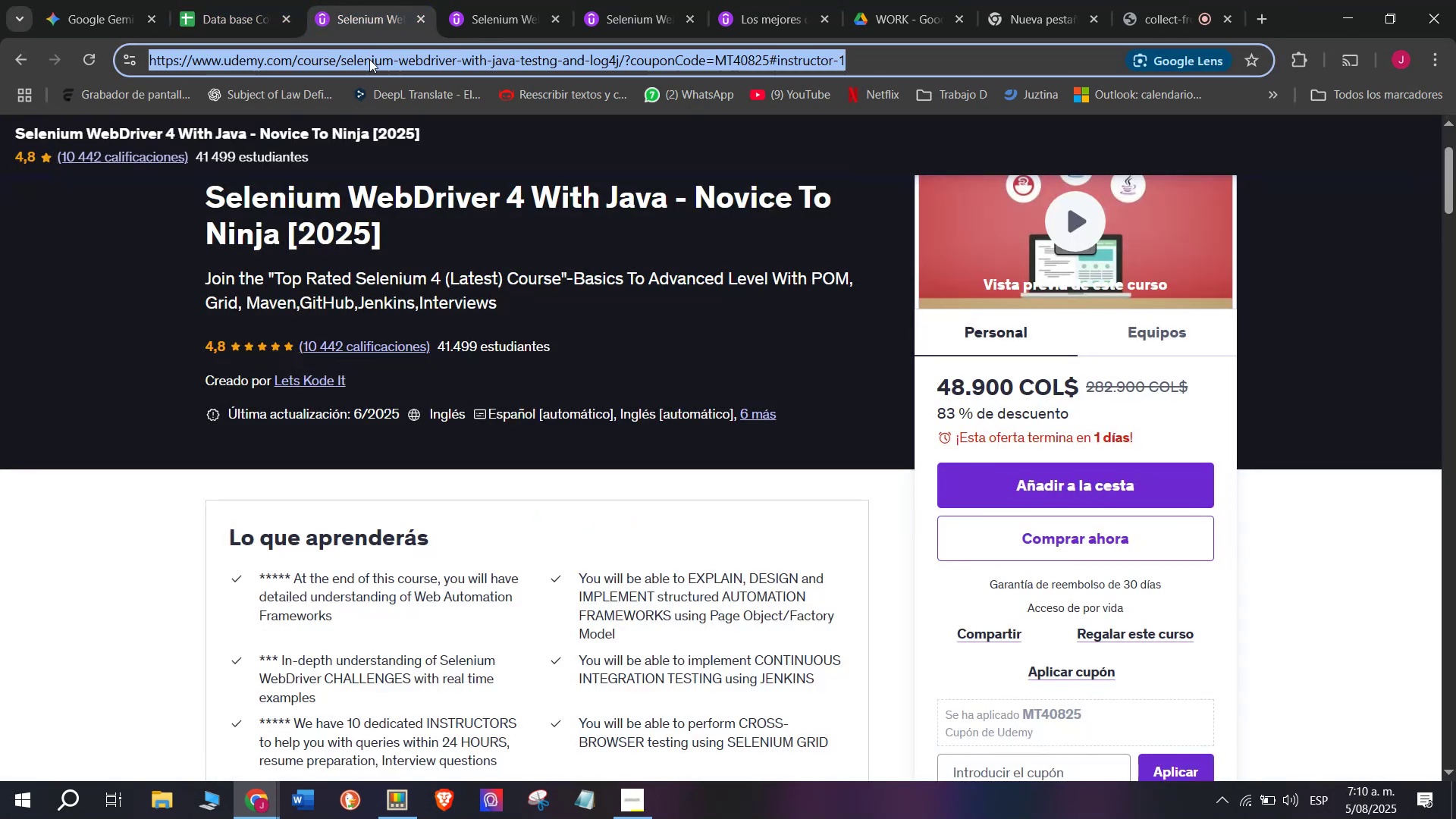 
key(Break)
 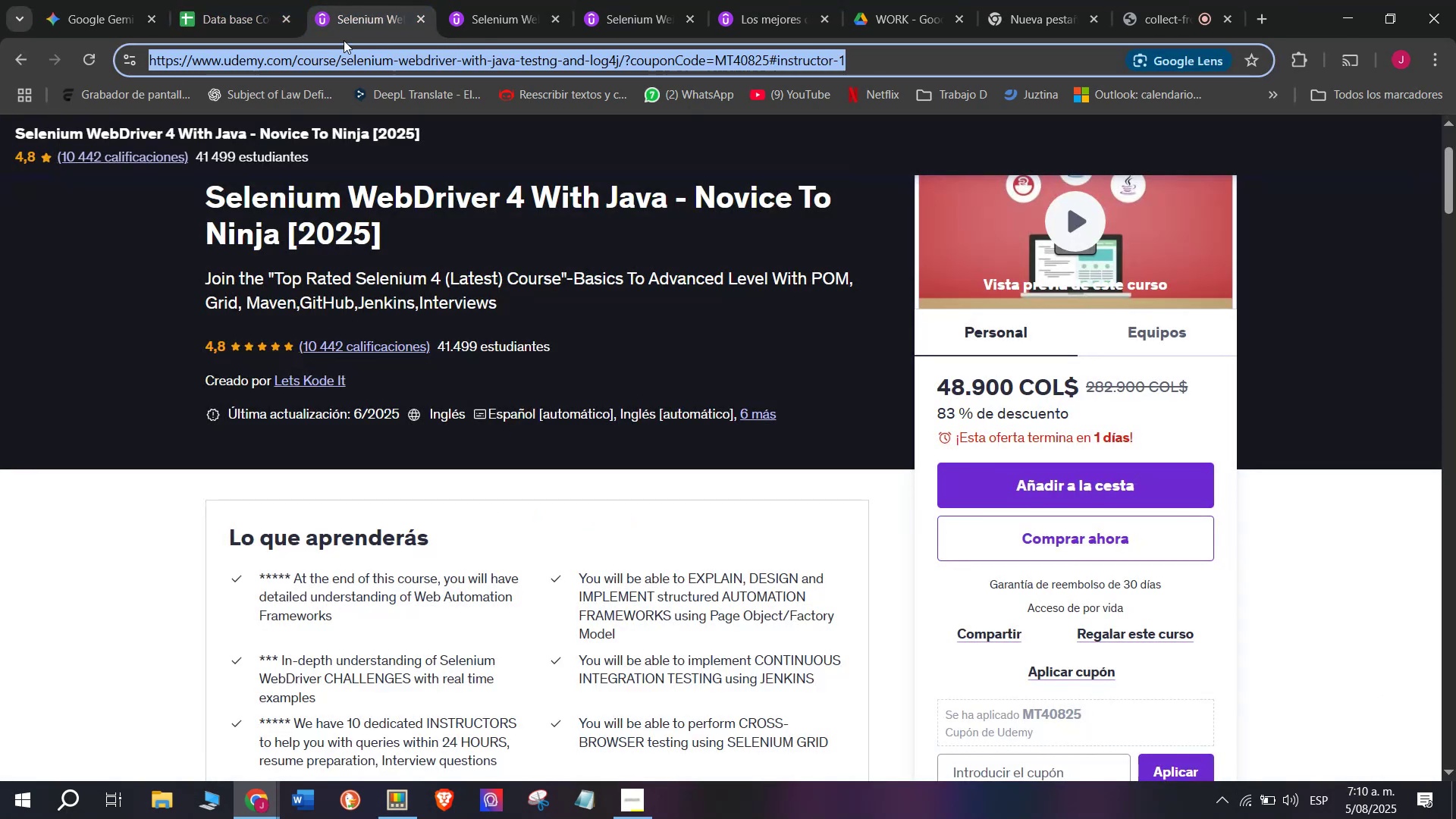 
key(Control+ControlLeft)
 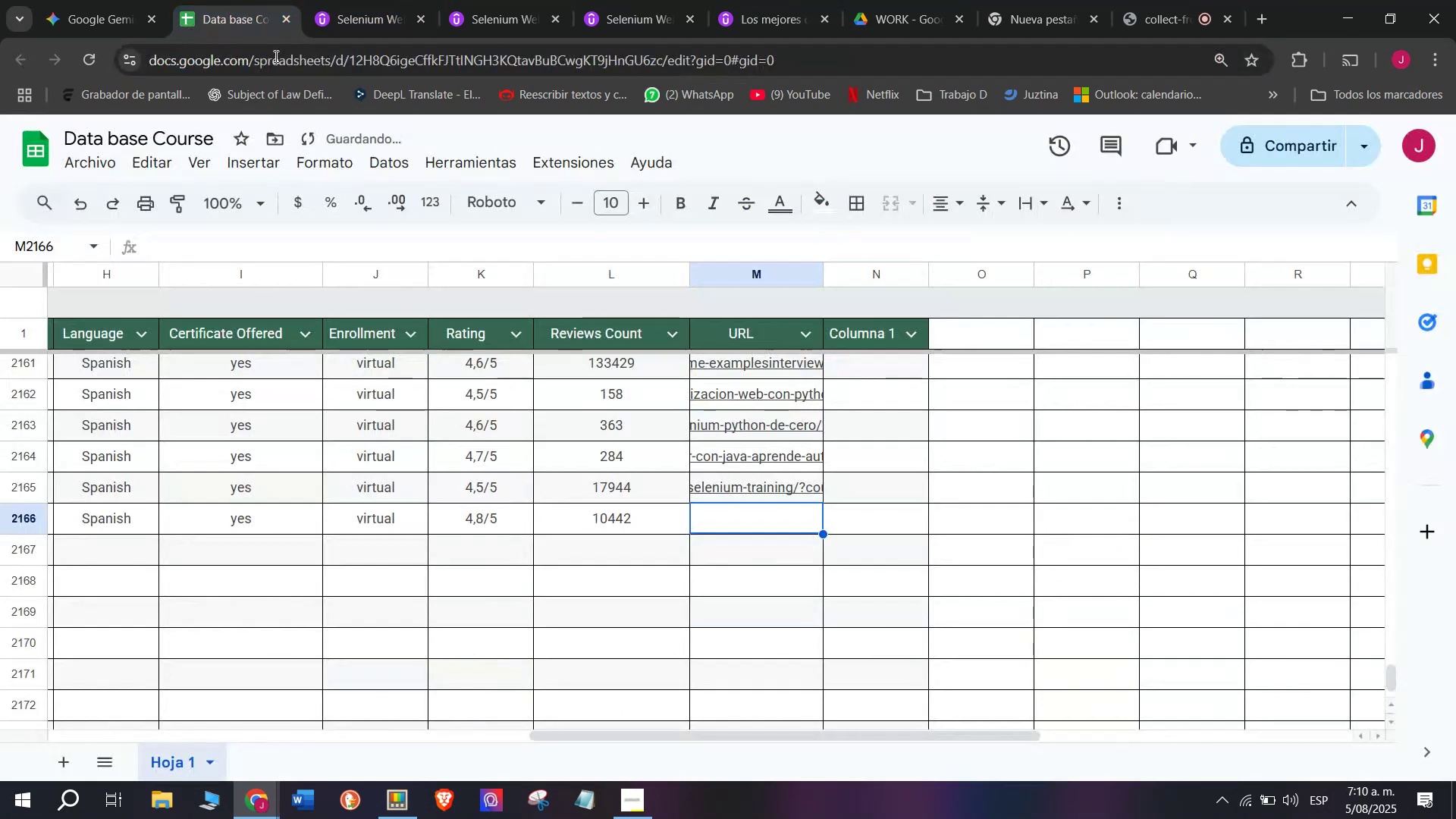 
key(Control+C)
 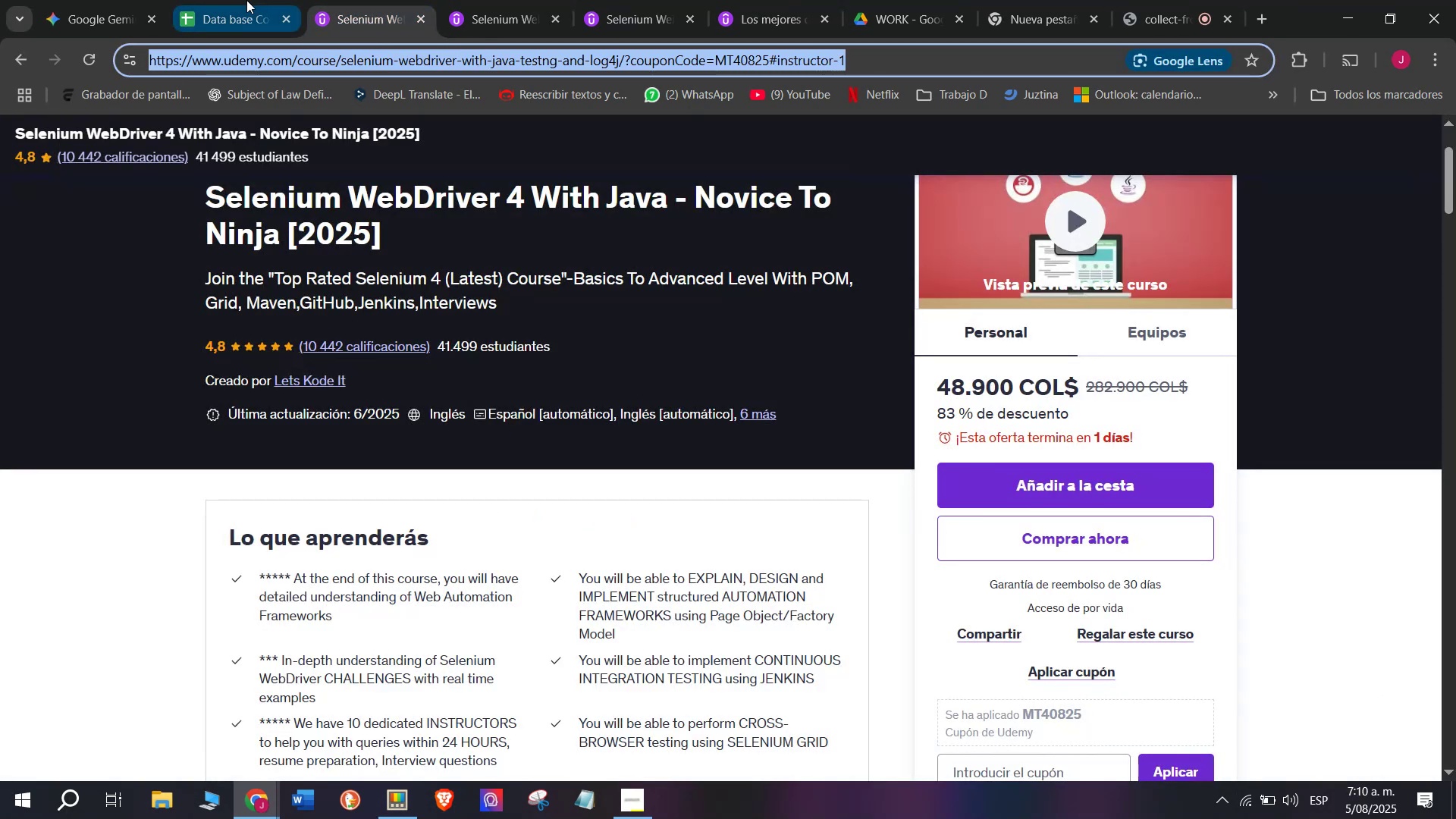 
triple_click([246, 0])
 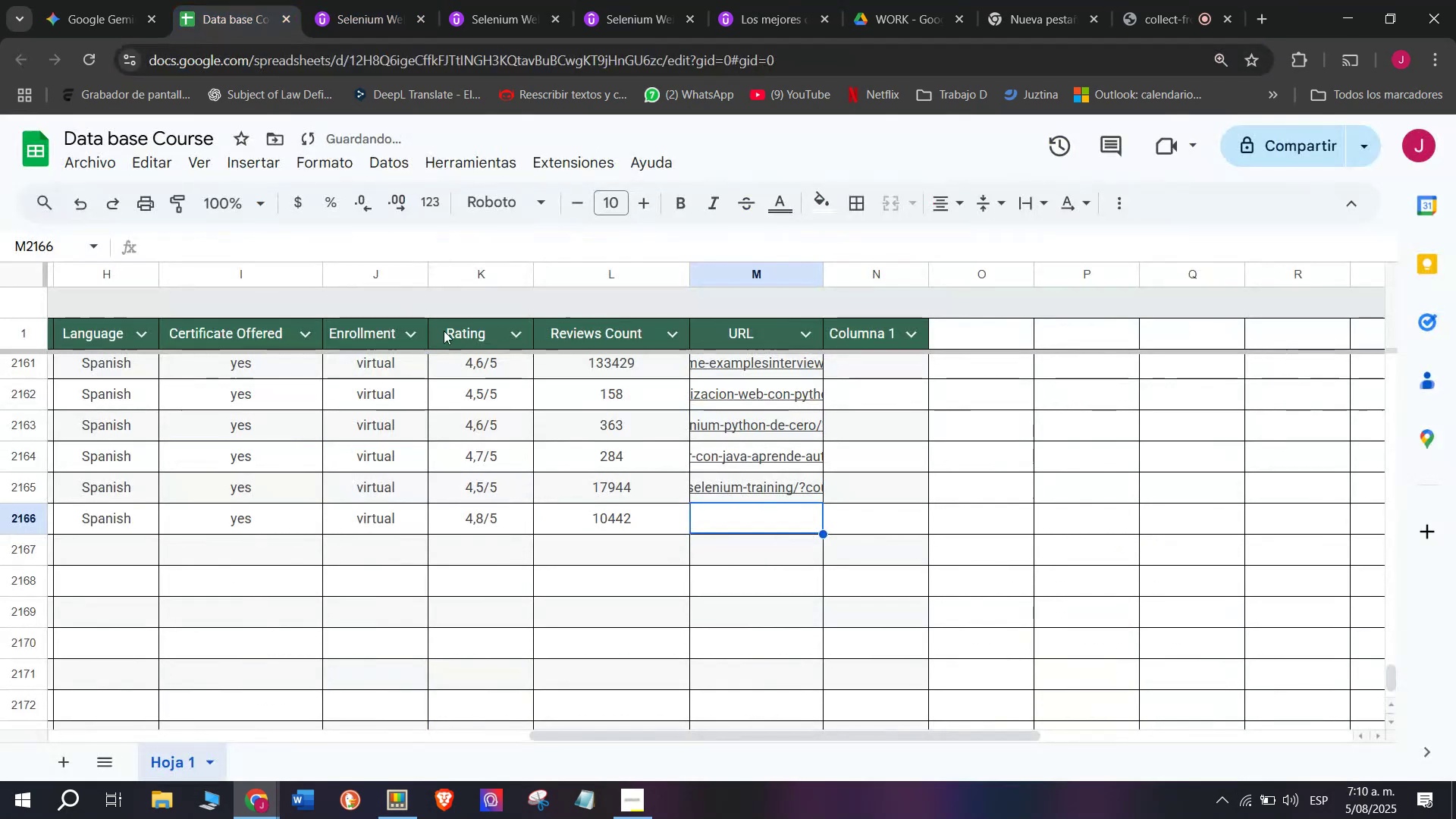 
key(Control+ControlLeft)
 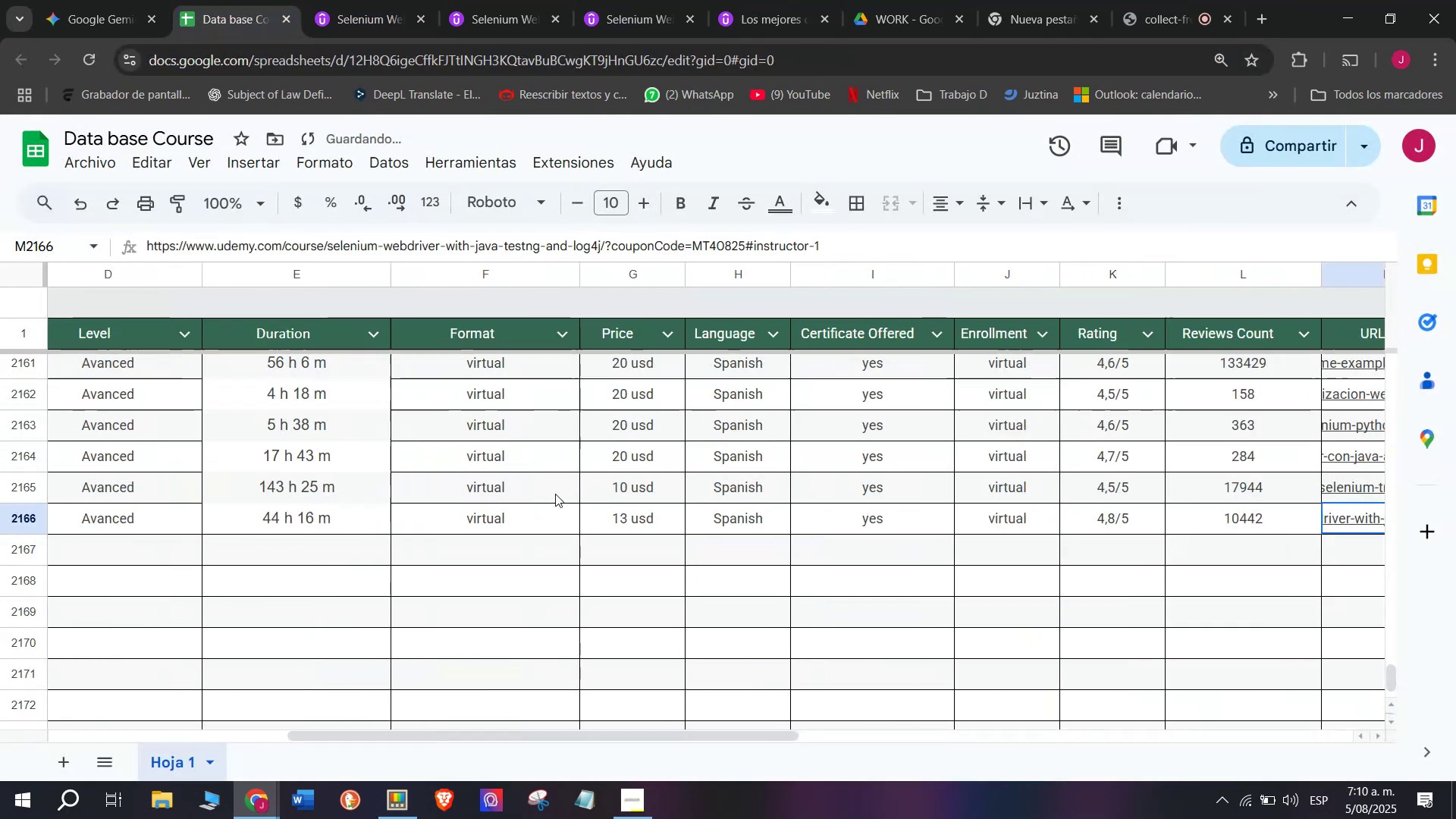 
key(Z)
 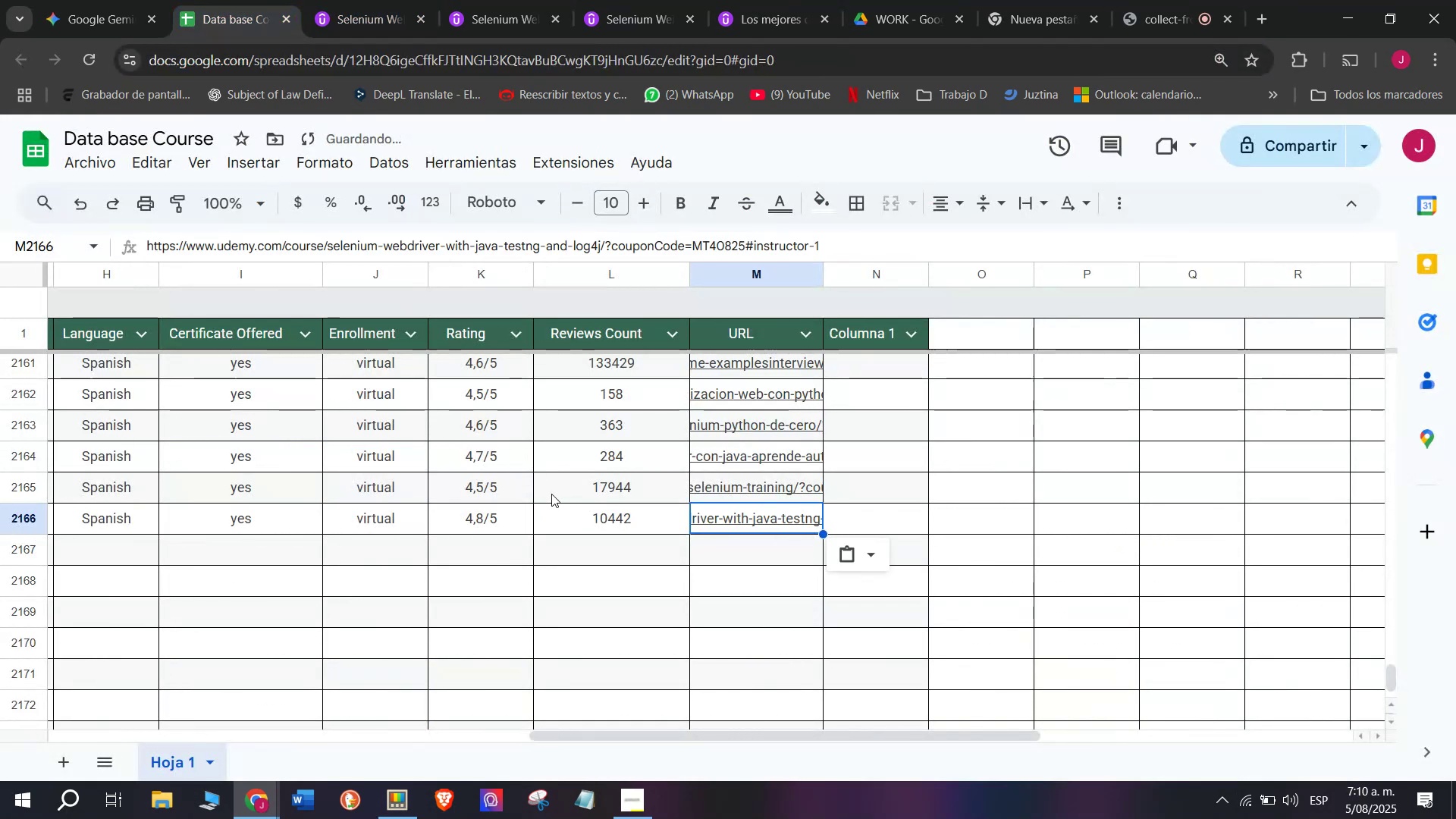 
key(Control+V)
 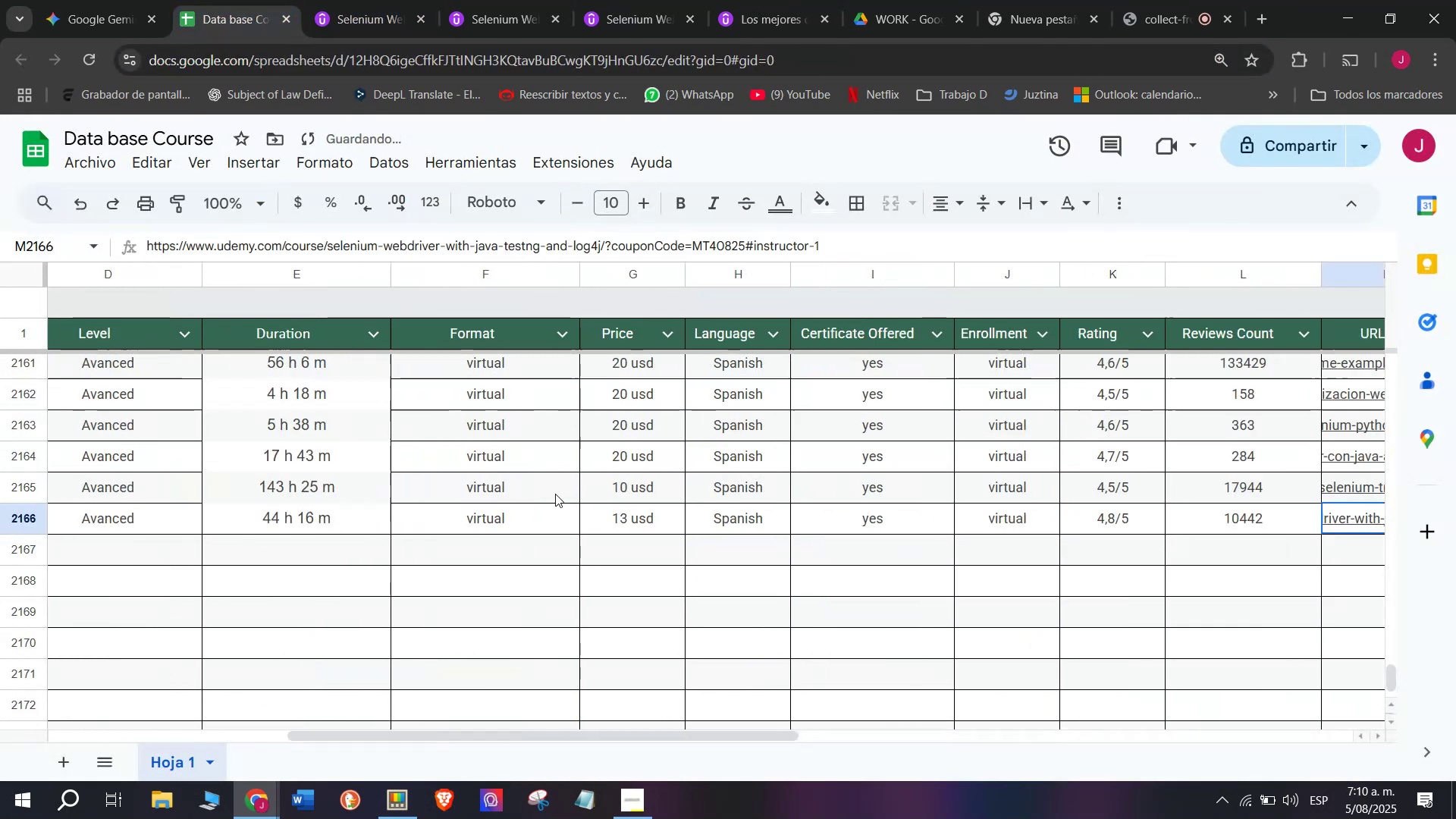 
scroll: coordinate [343, 554], scroll_direction: up, amount: 3.0
 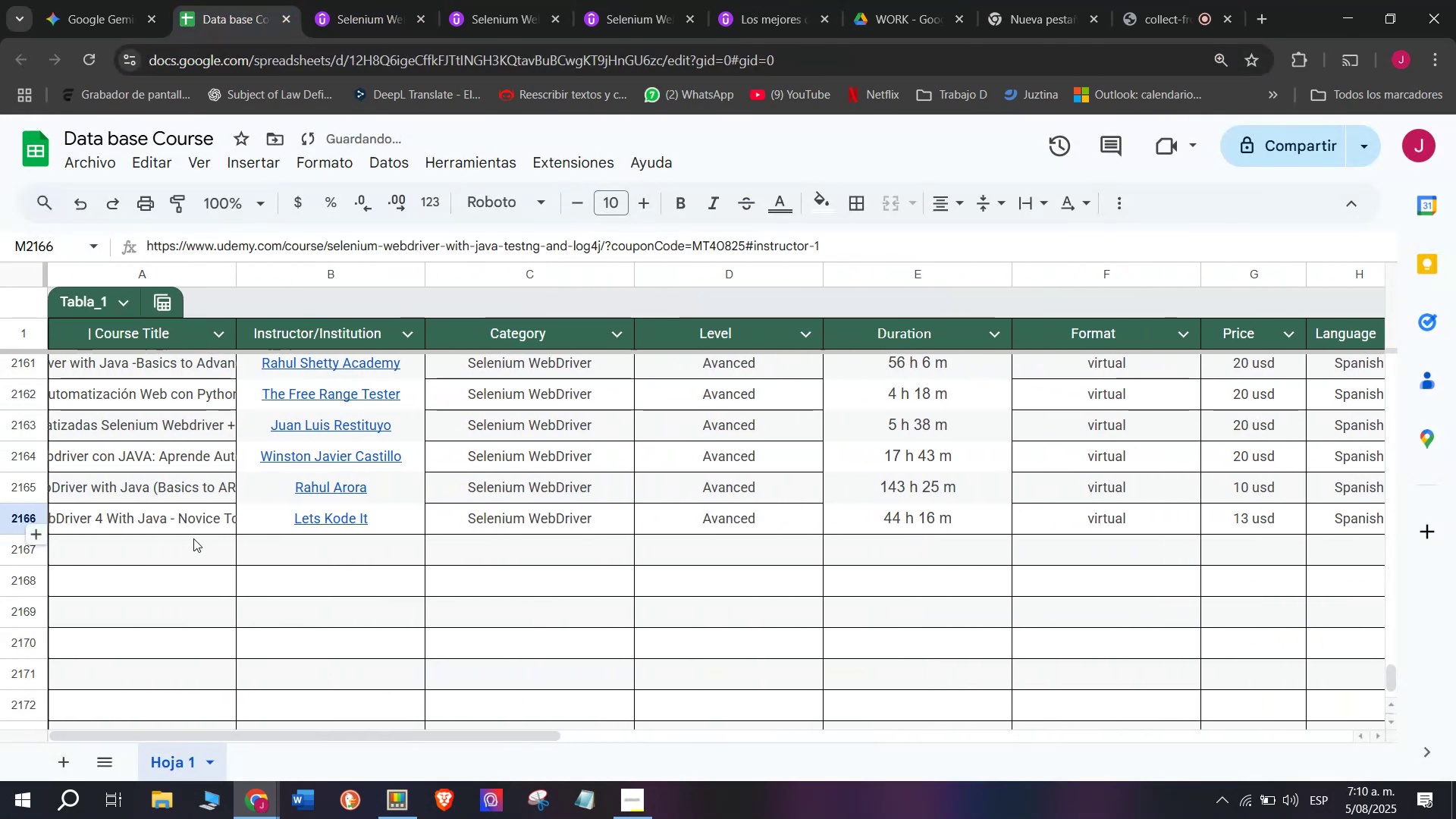 
left_click([196, 545])
 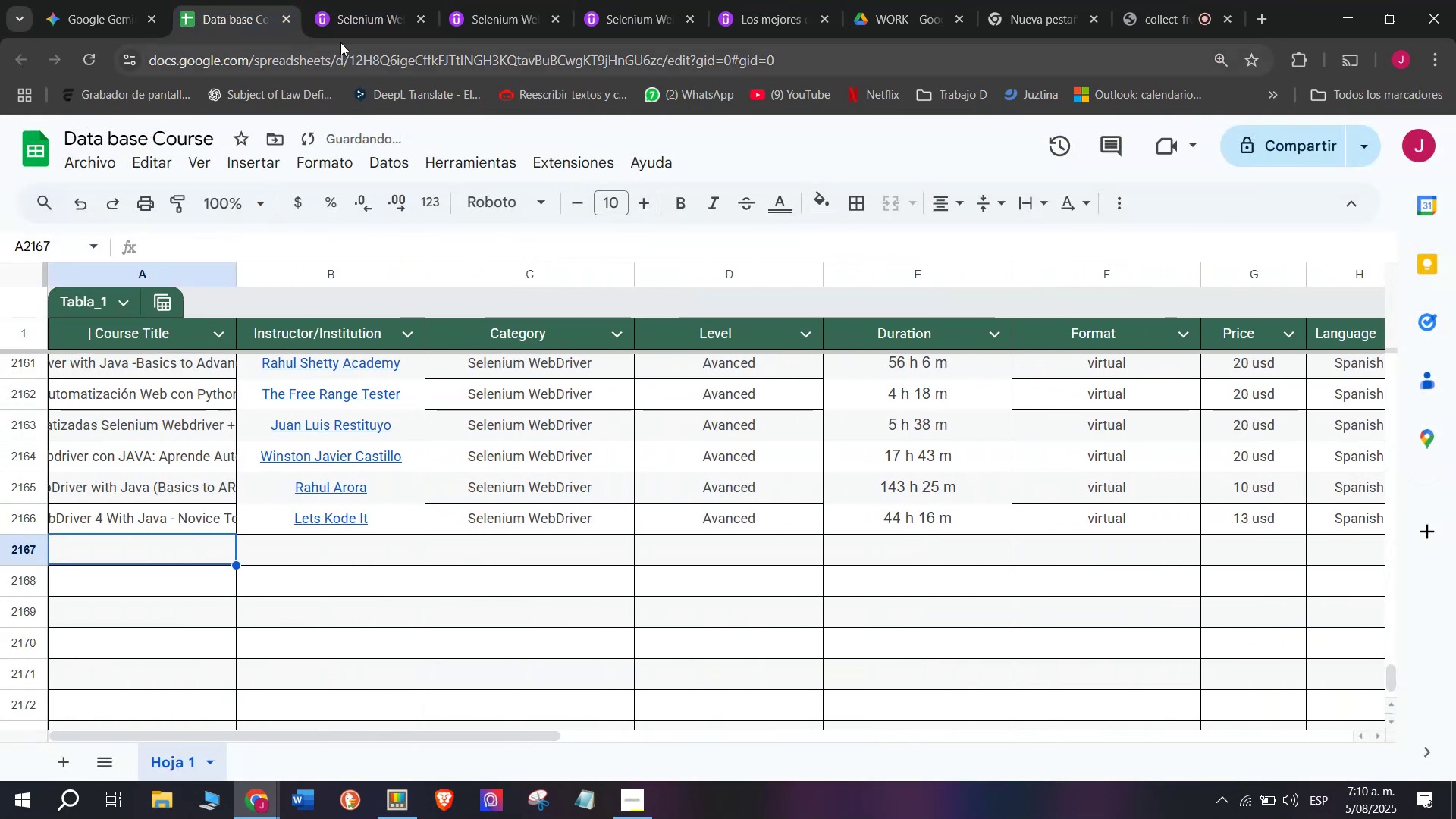 
left_click([355, 17])
 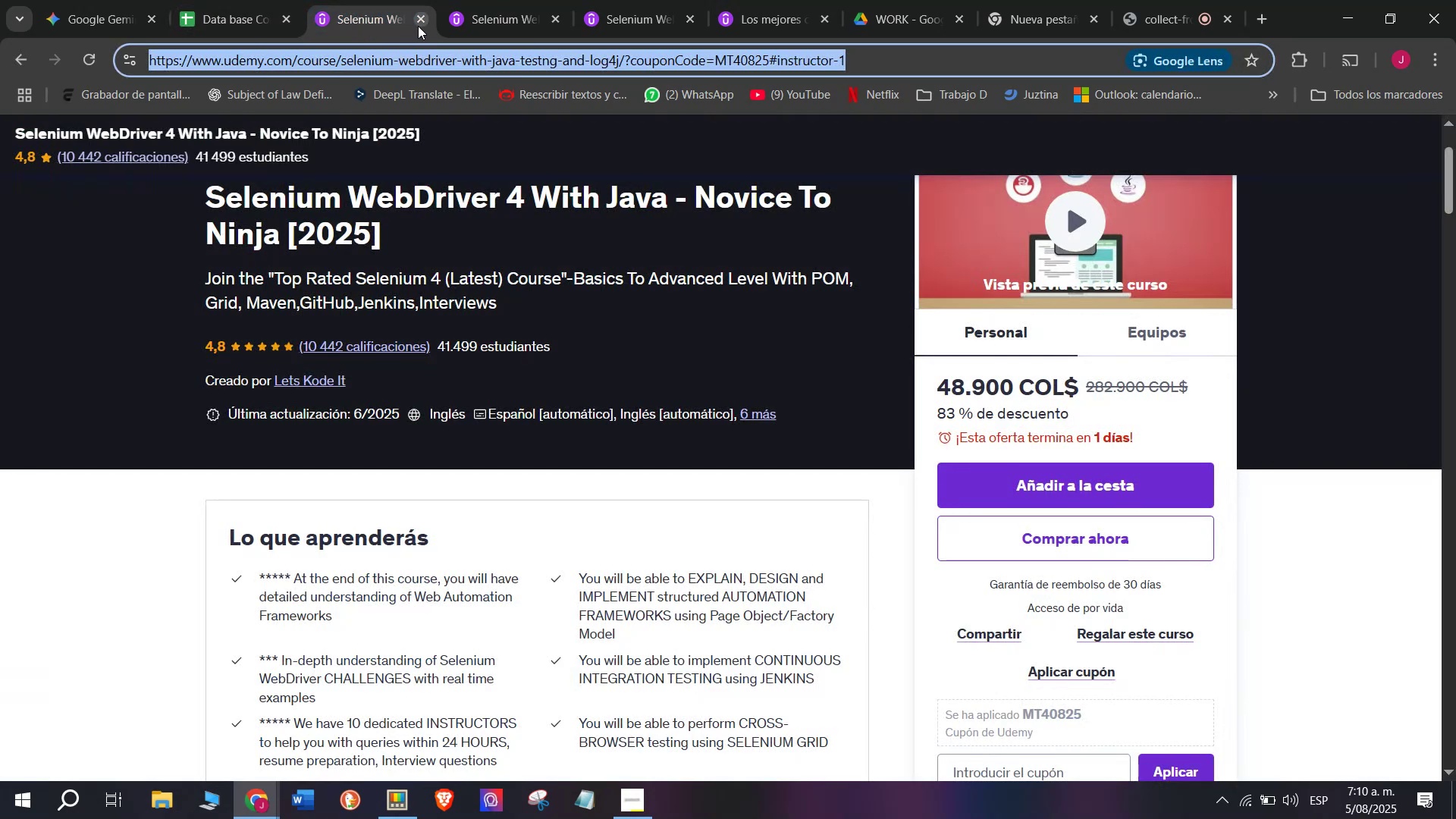 
left_click([418, 24])
 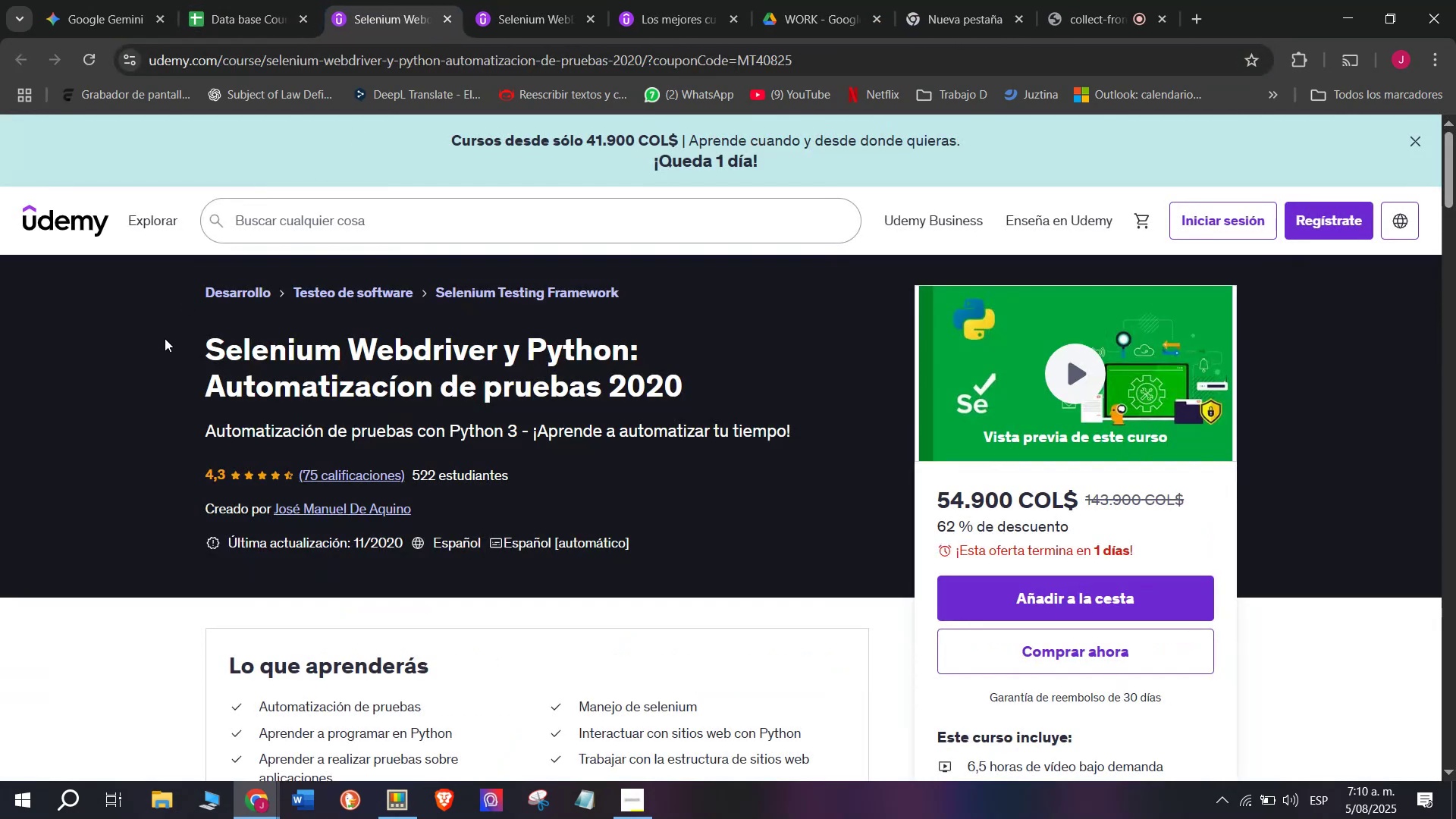 
left_click_drag(start_coordinate=[165, 338], to_coordinate=[698, 372])
 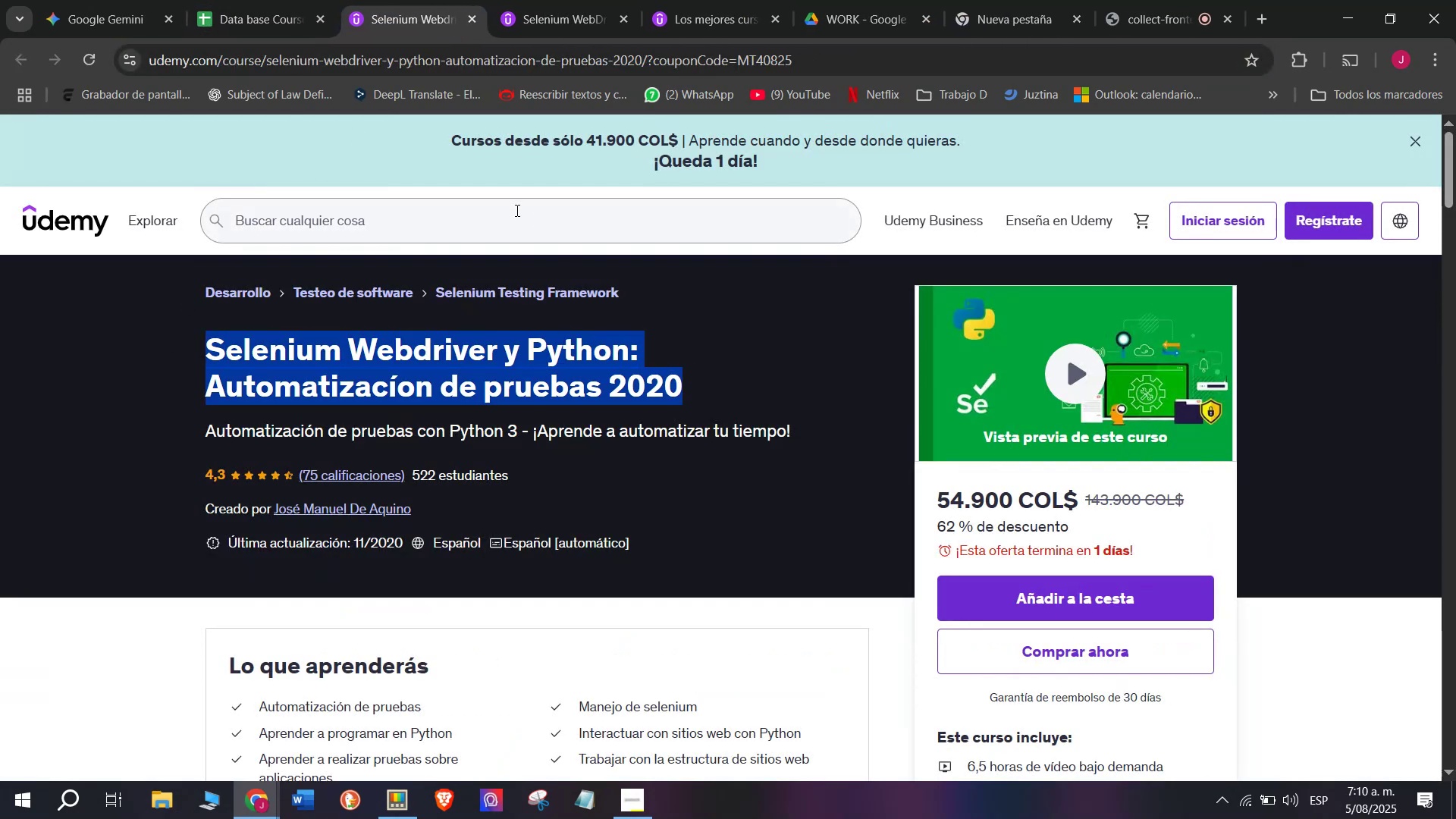 
key(Break)
 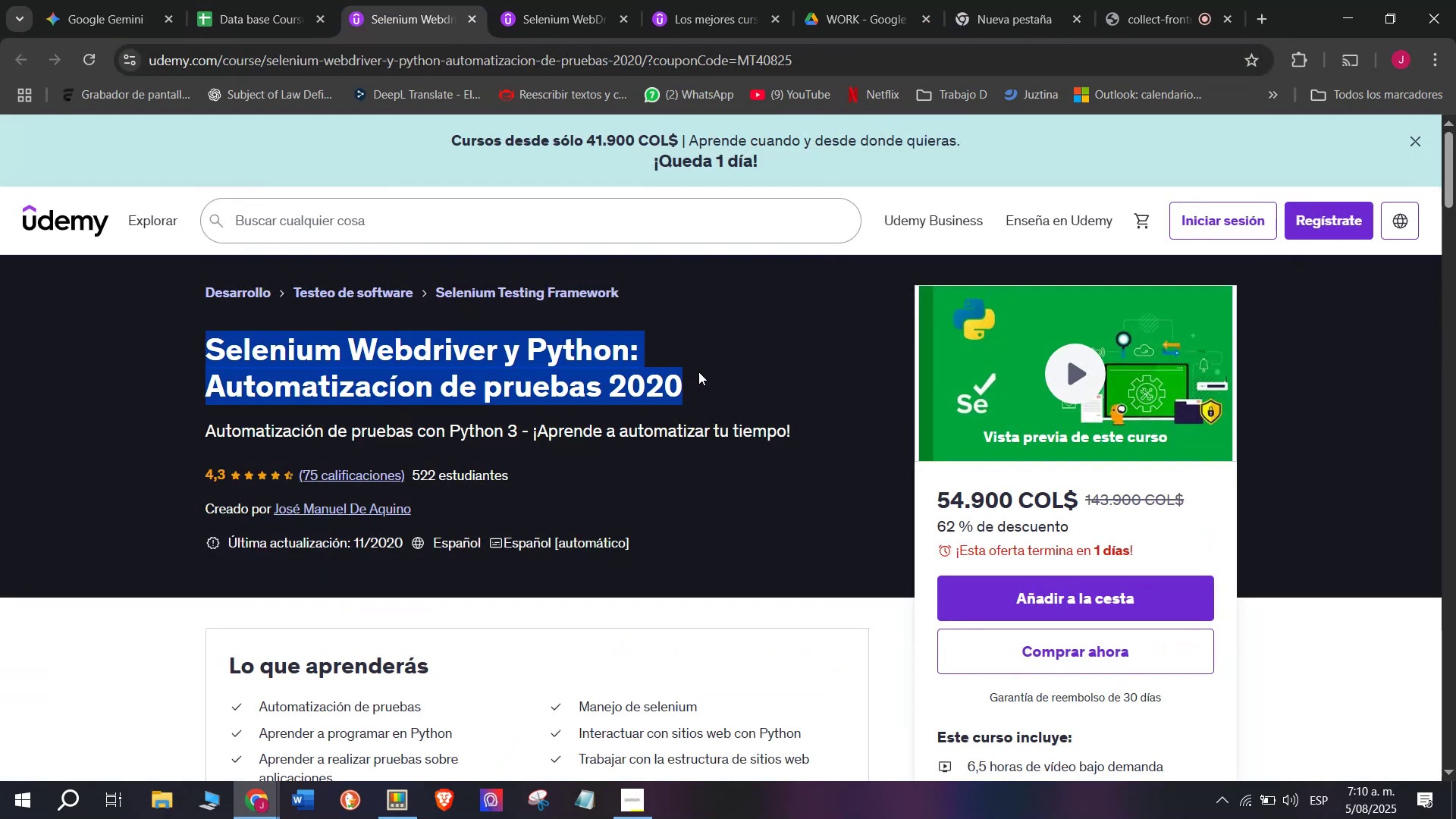 
key(Control+ControlLeft)
 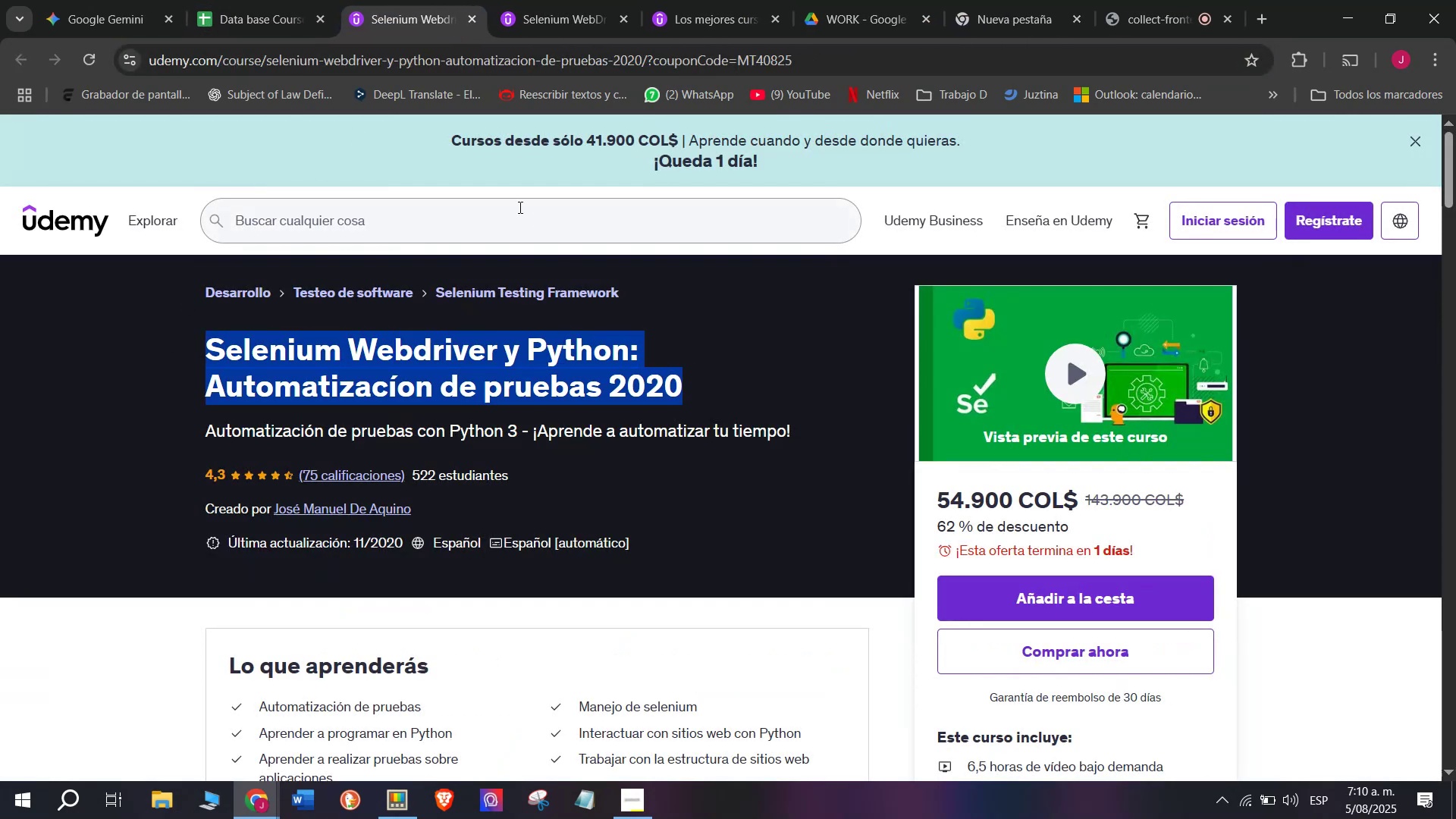 
key(Control+C)
 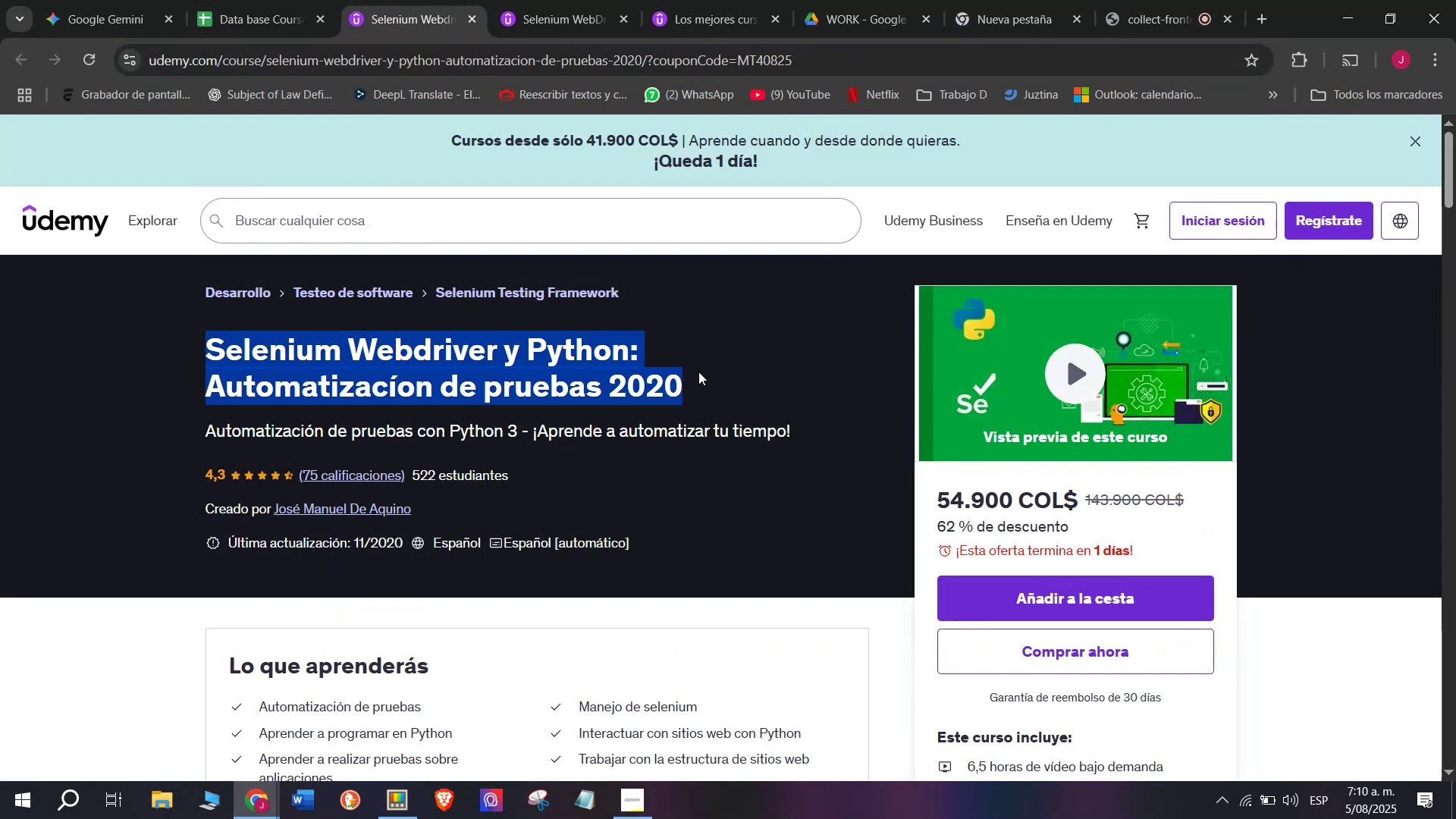 
key(Break)
 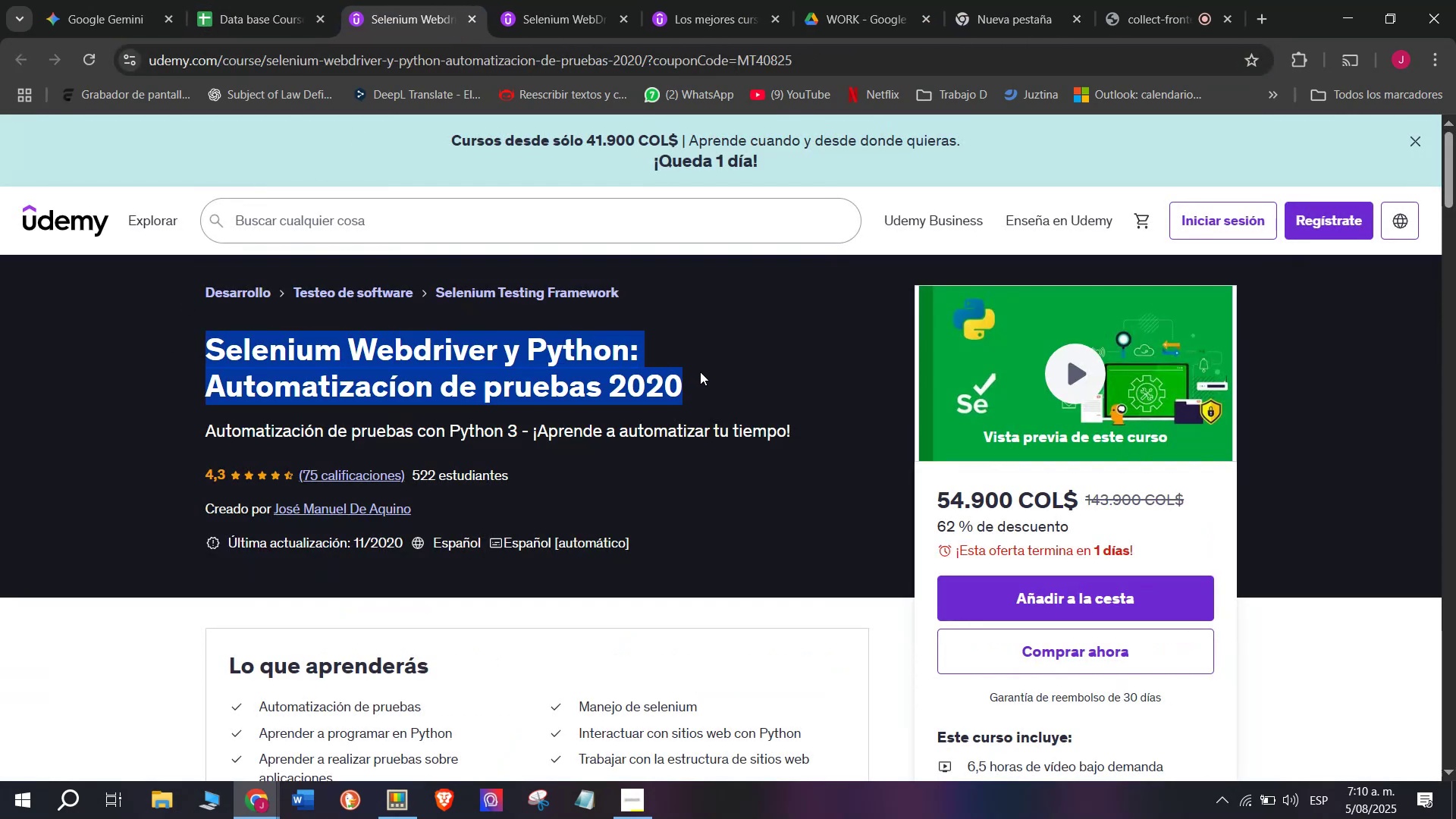 
key(Control+ControlLeft)
 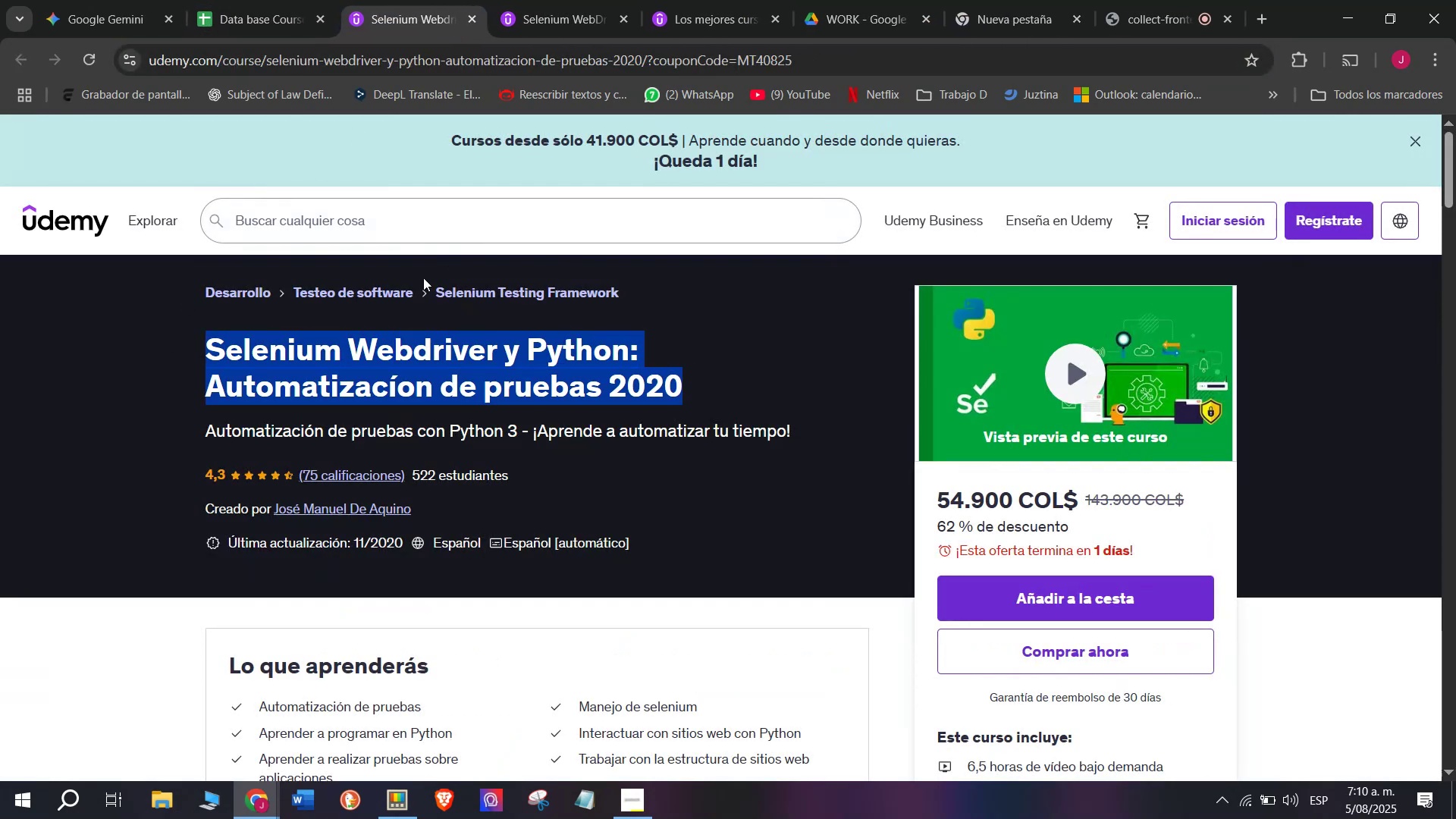 
key(Control+C)
 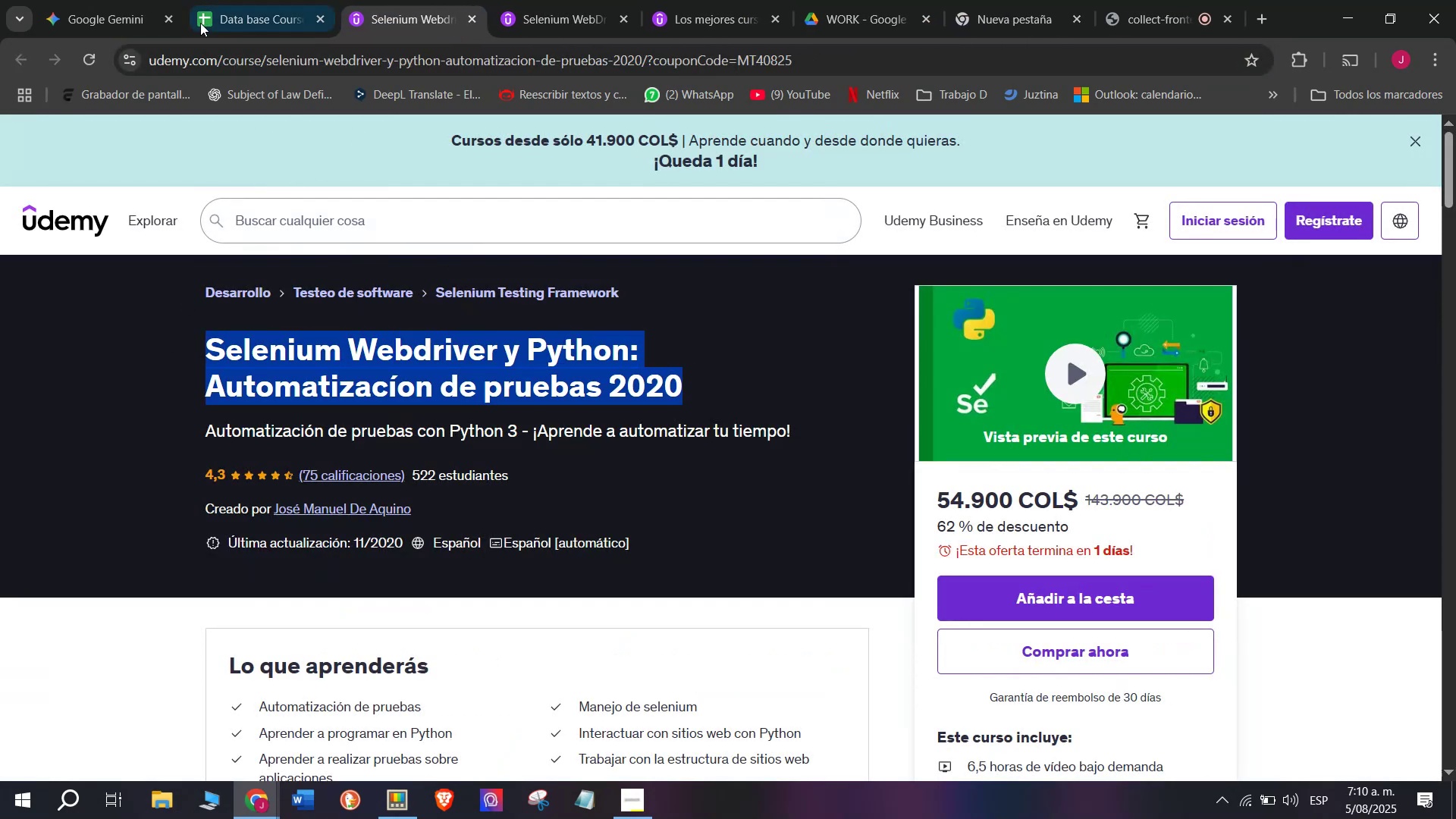 
left_click([202, 0])
 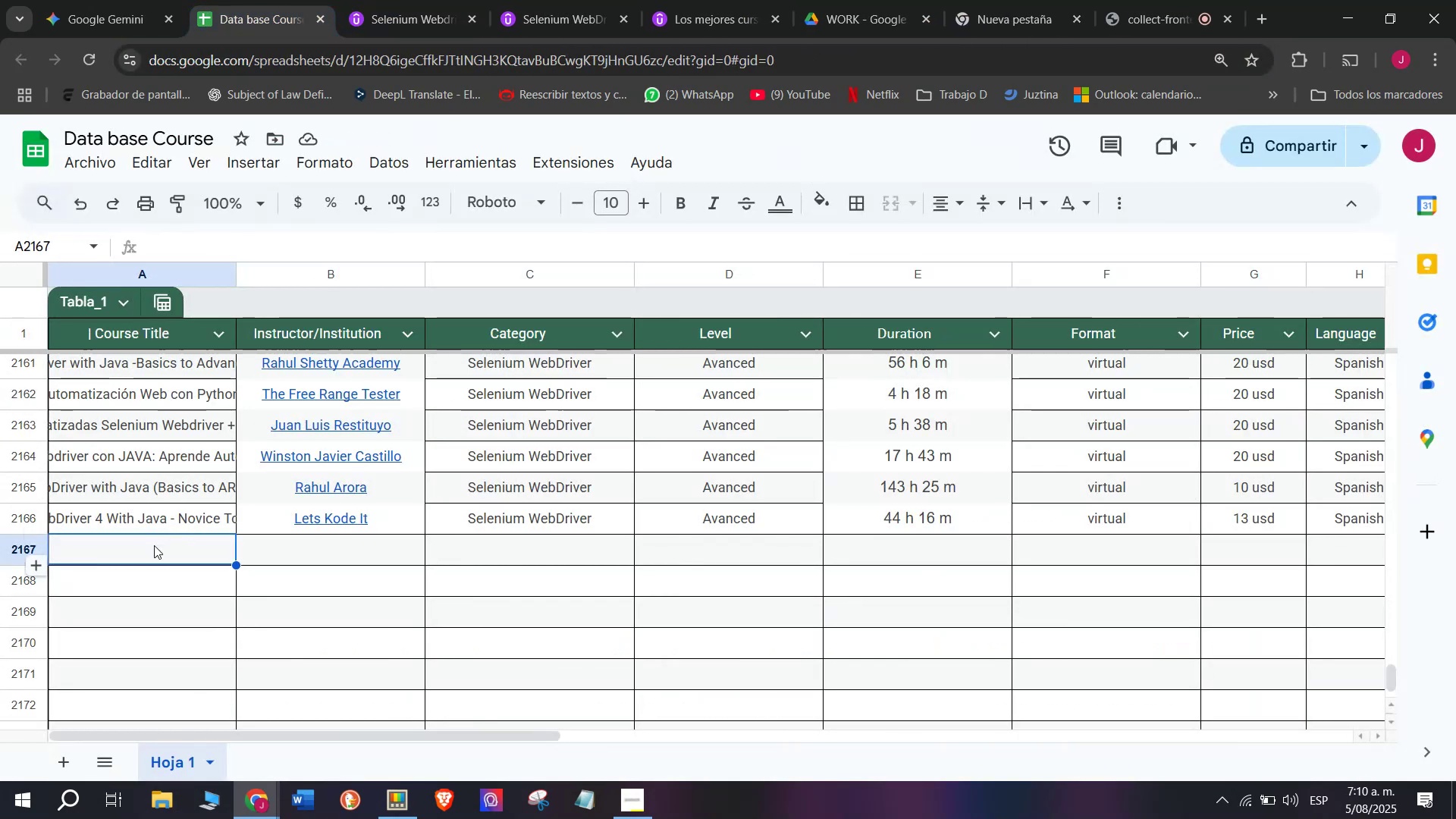 
double_click([154, 545])
 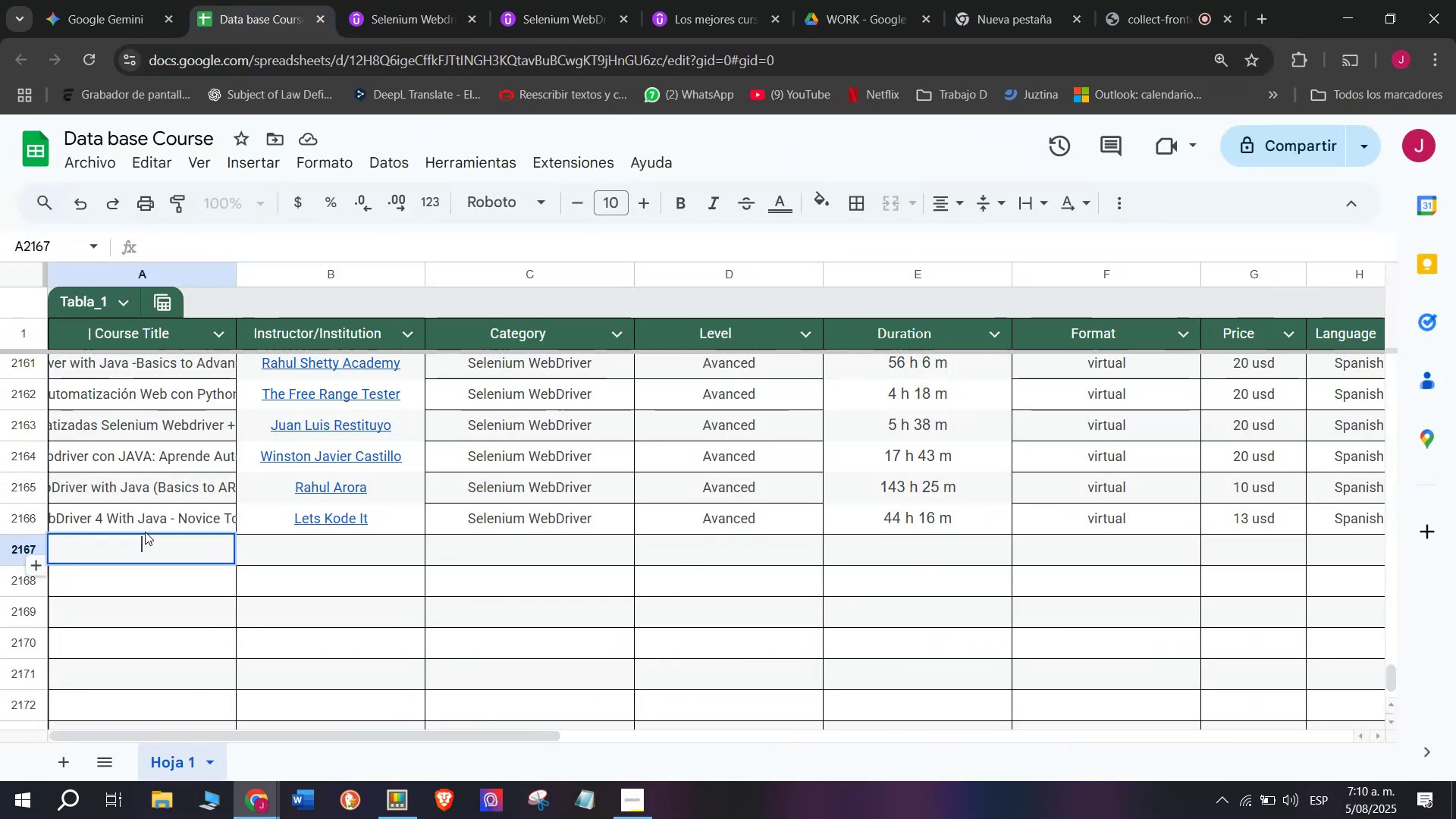 
key(Control+ControlLeft)
 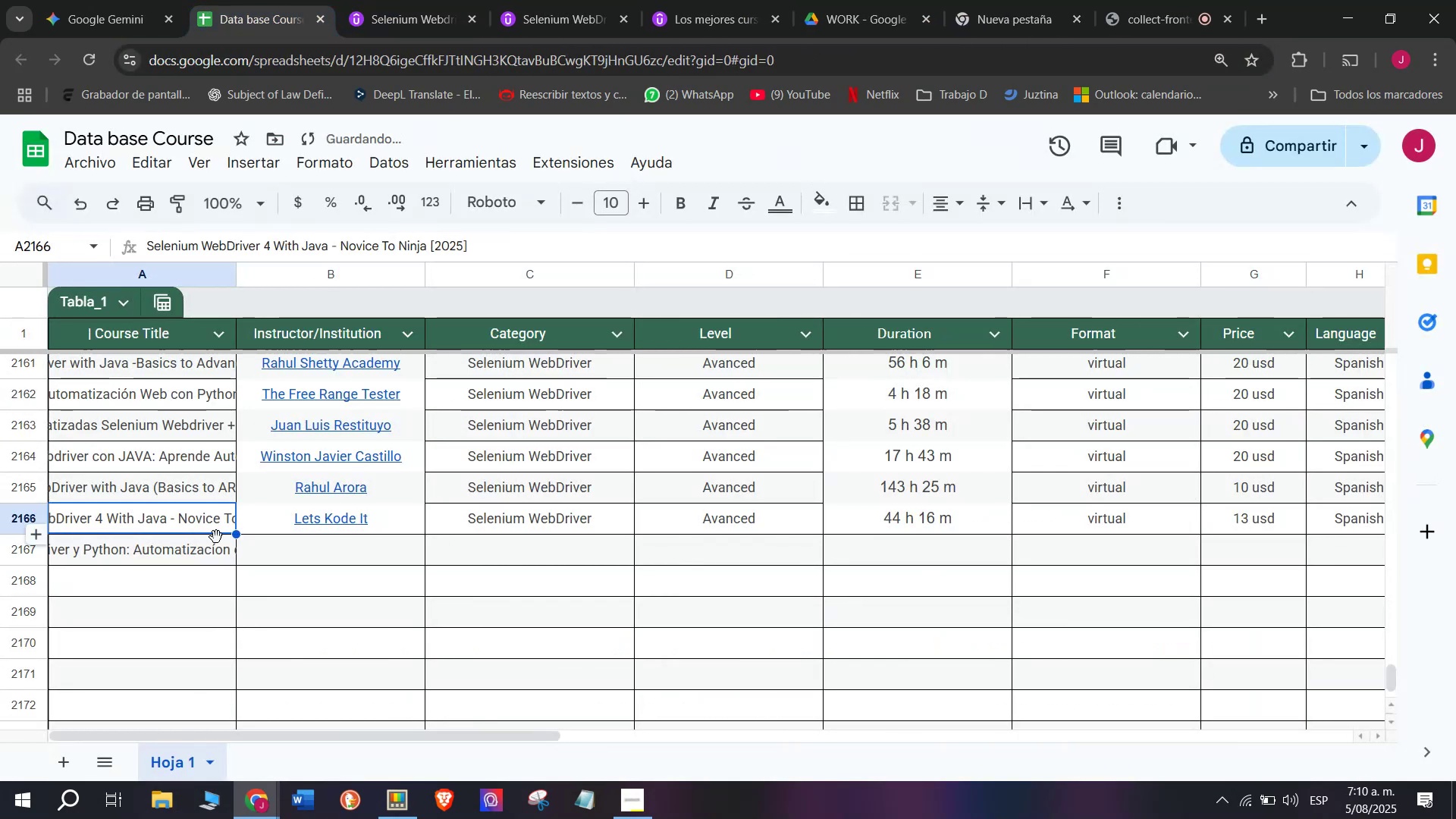 
key(Z)
 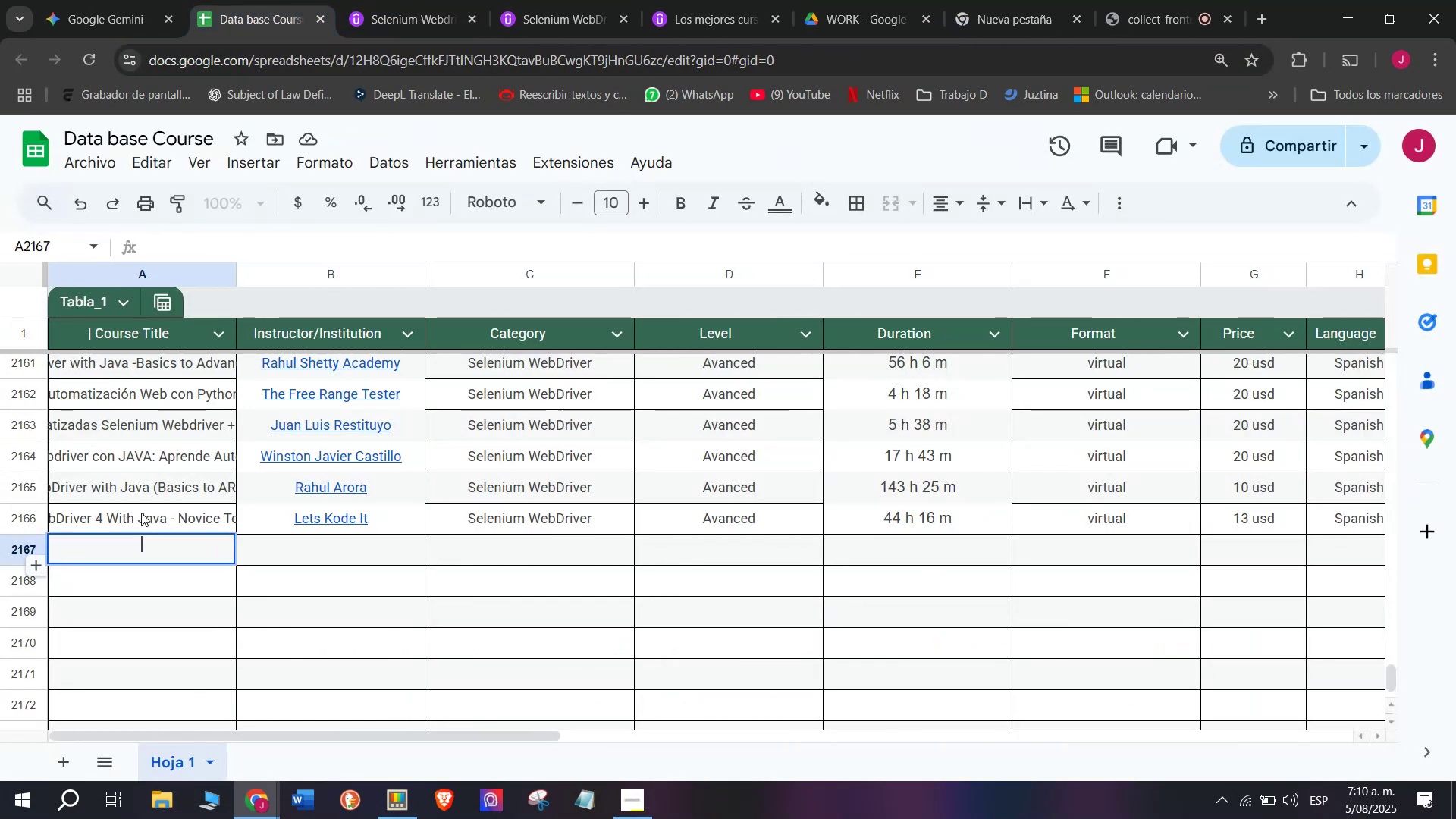 
key(Control+V)
 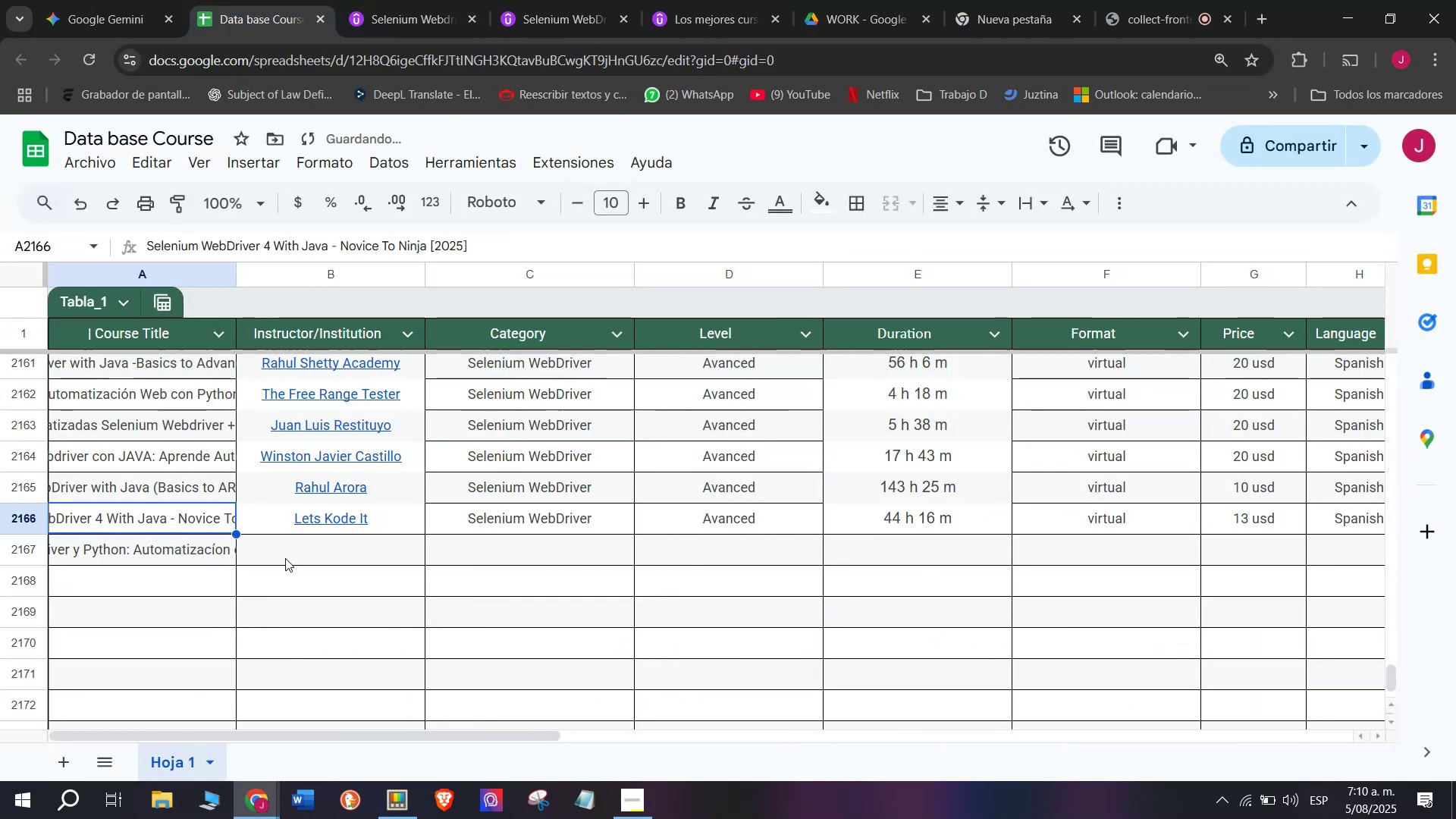 
double_click([310, 570])
 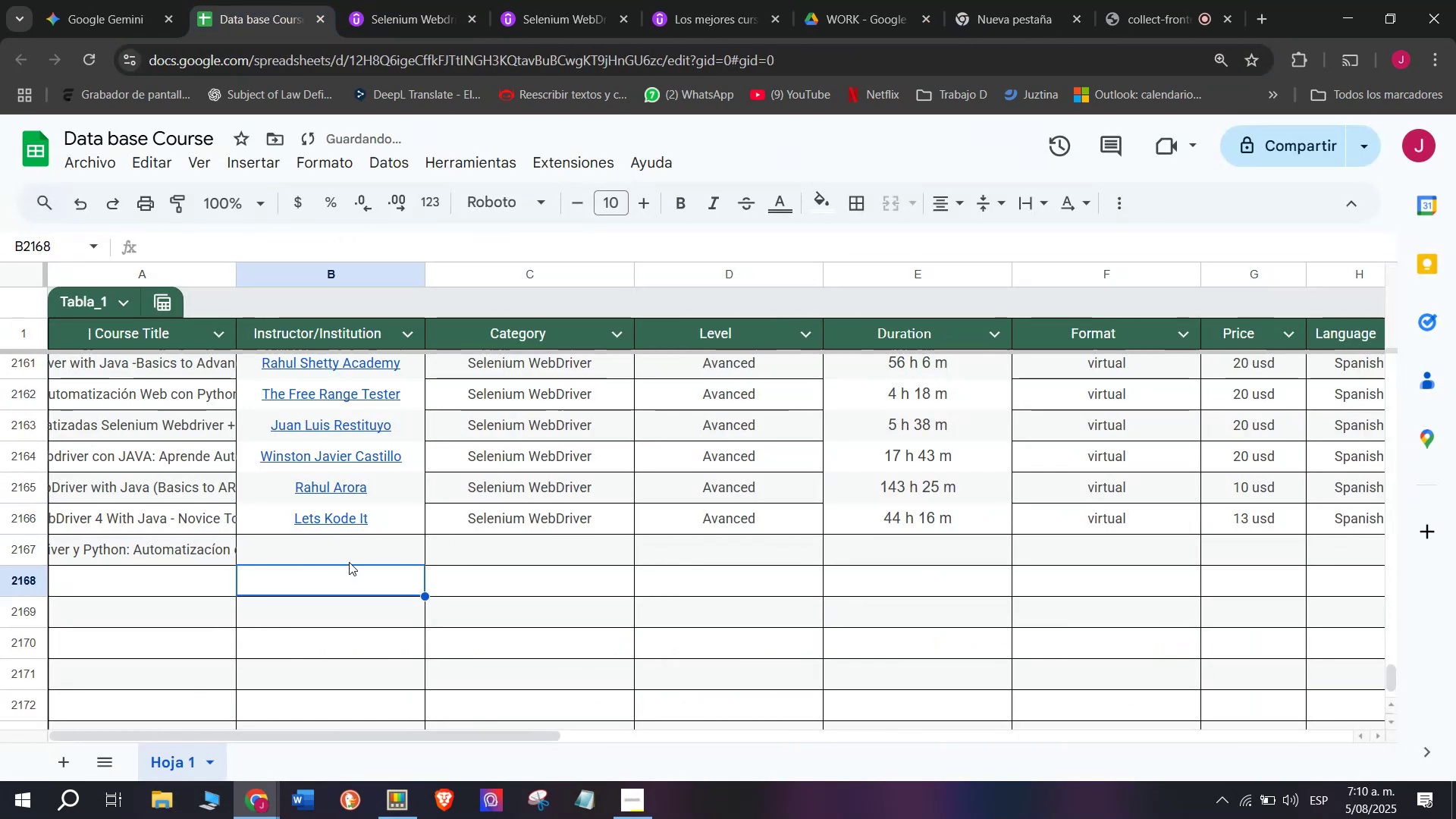 
left_click([349, 563])
 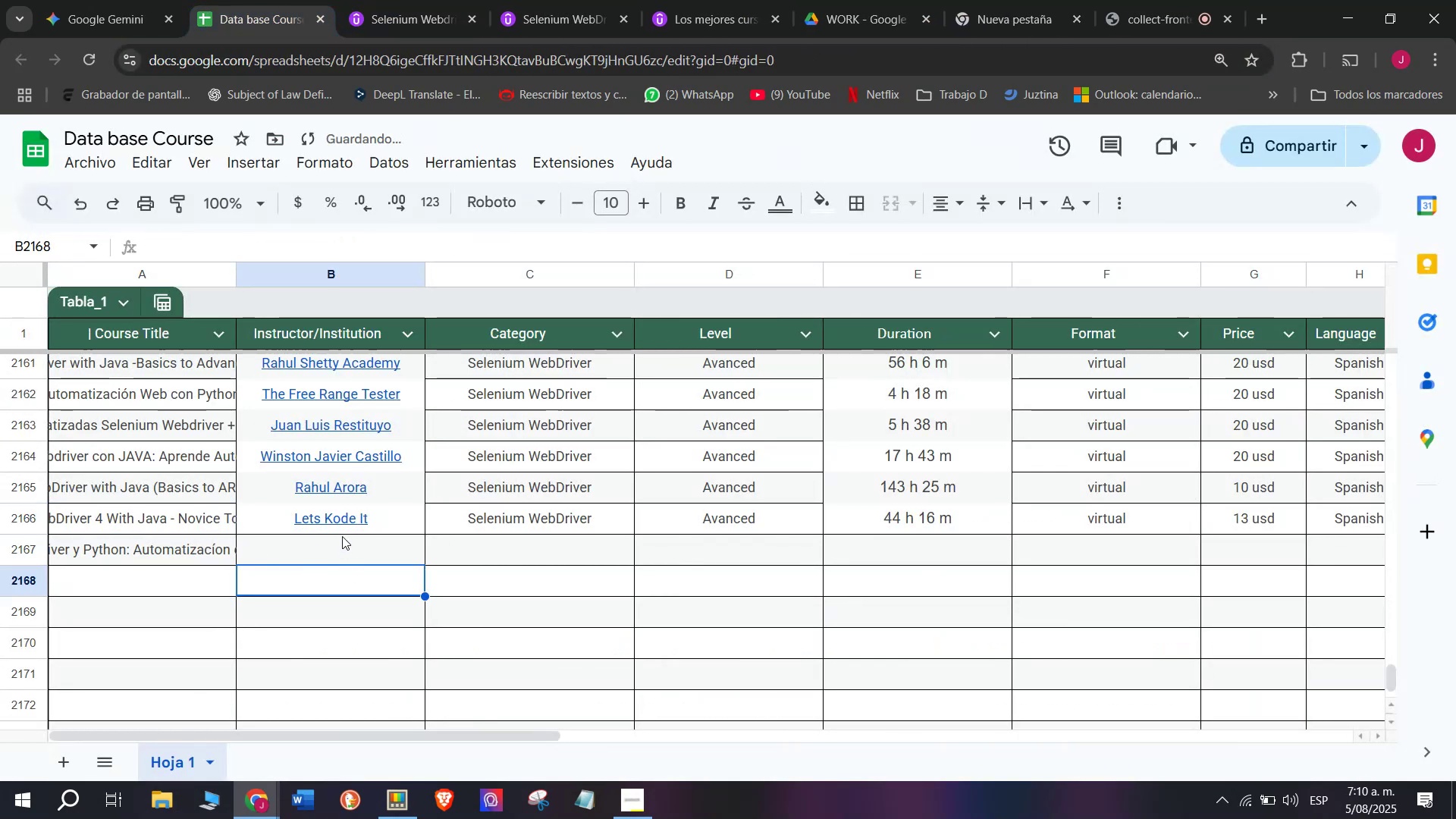 
left_click([343, 536])
 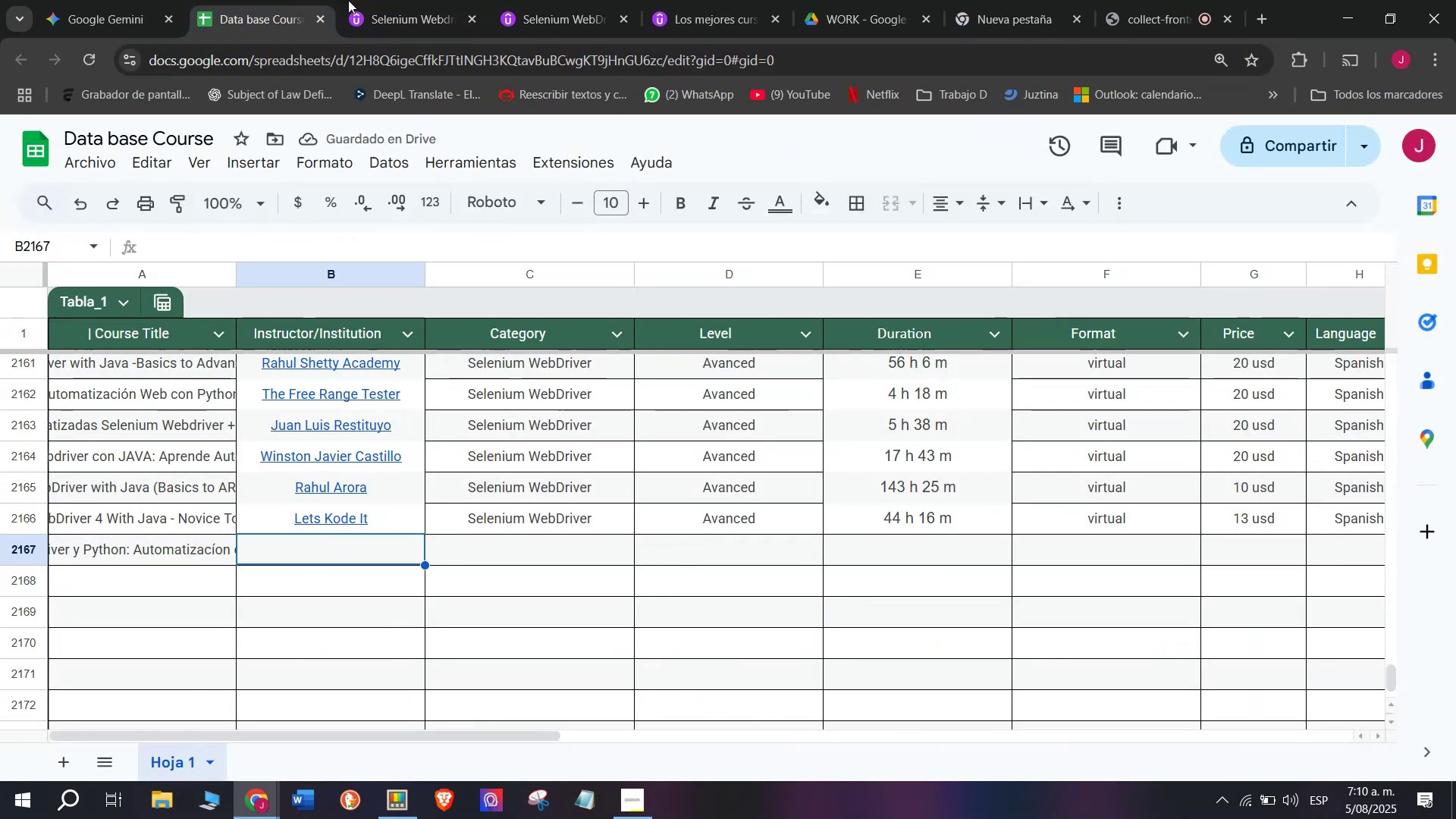 
left_click([416, 0])
 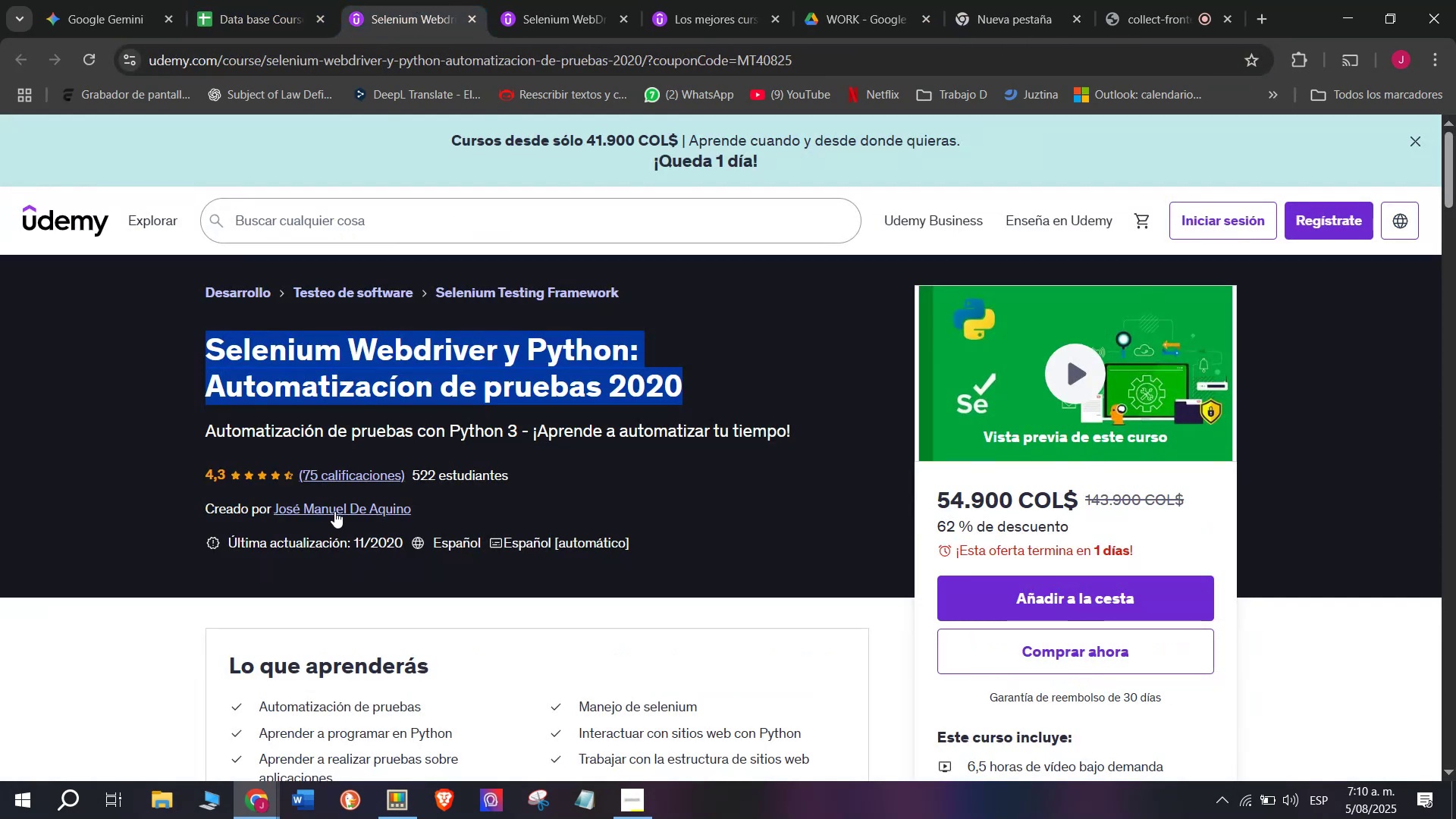 
left_click([333, 511])
 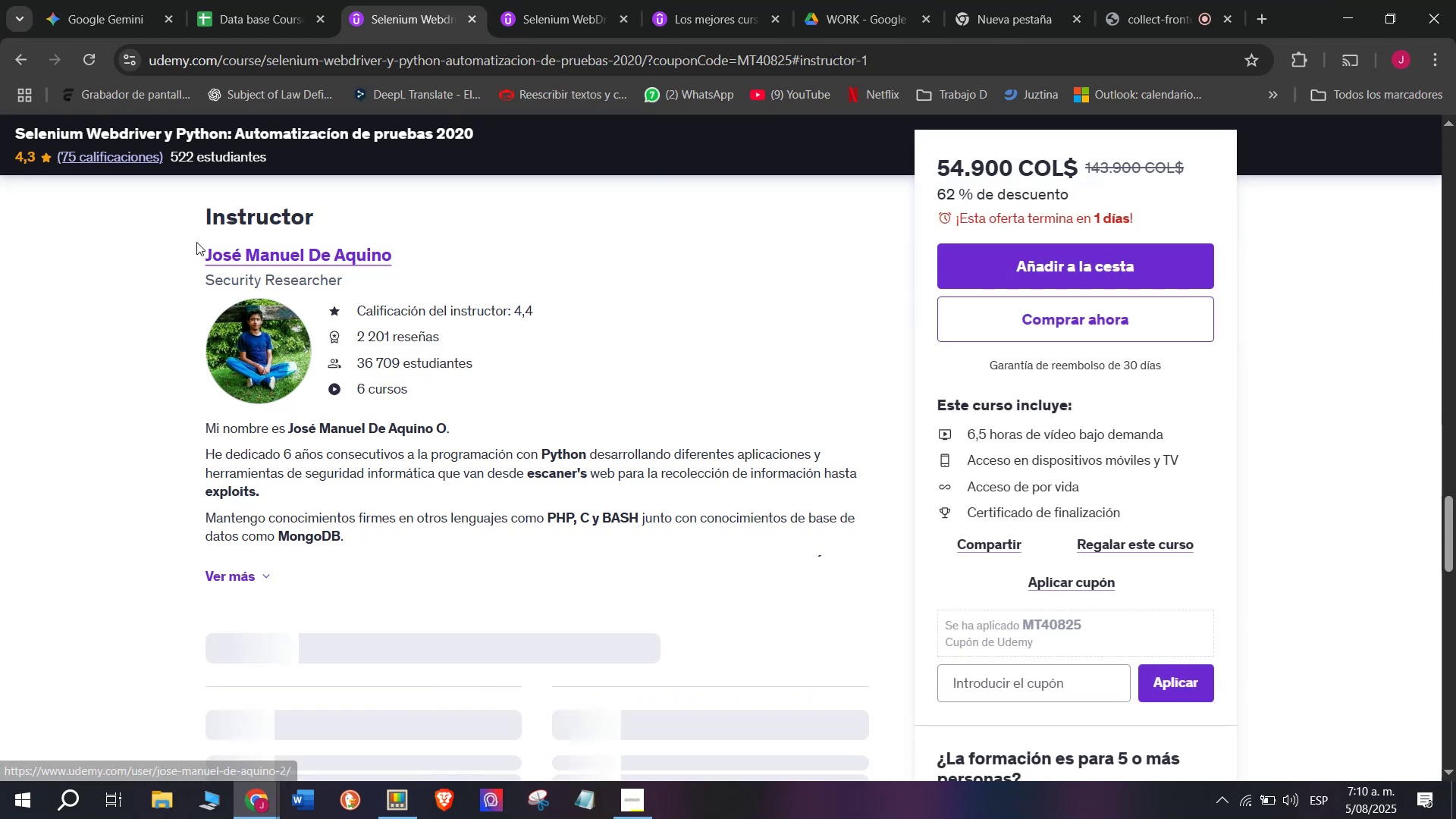 
left_click_drag(start_coordinate=[196, 242], to_coordinate=[416, 253])
 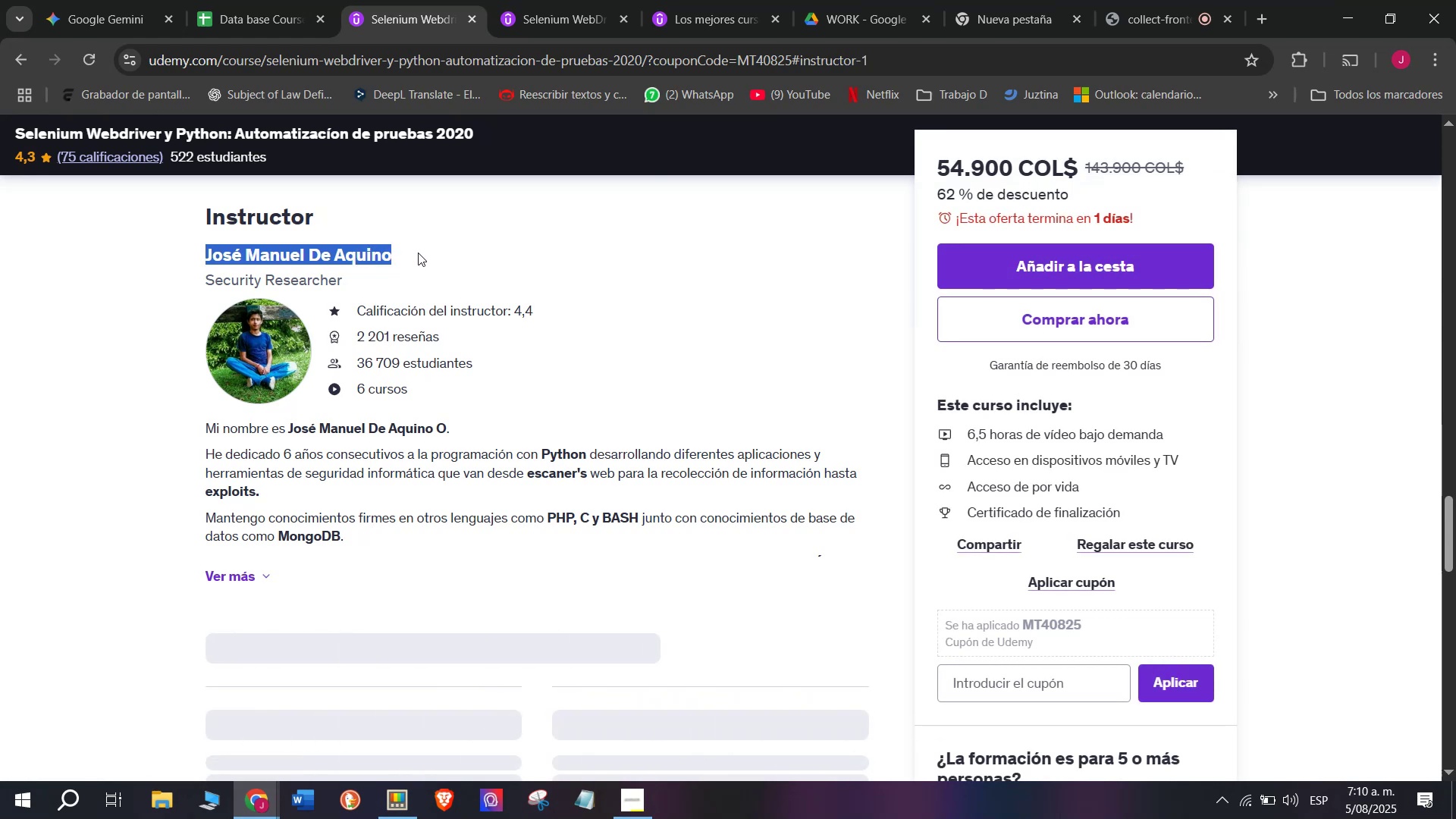 
key(Break)
 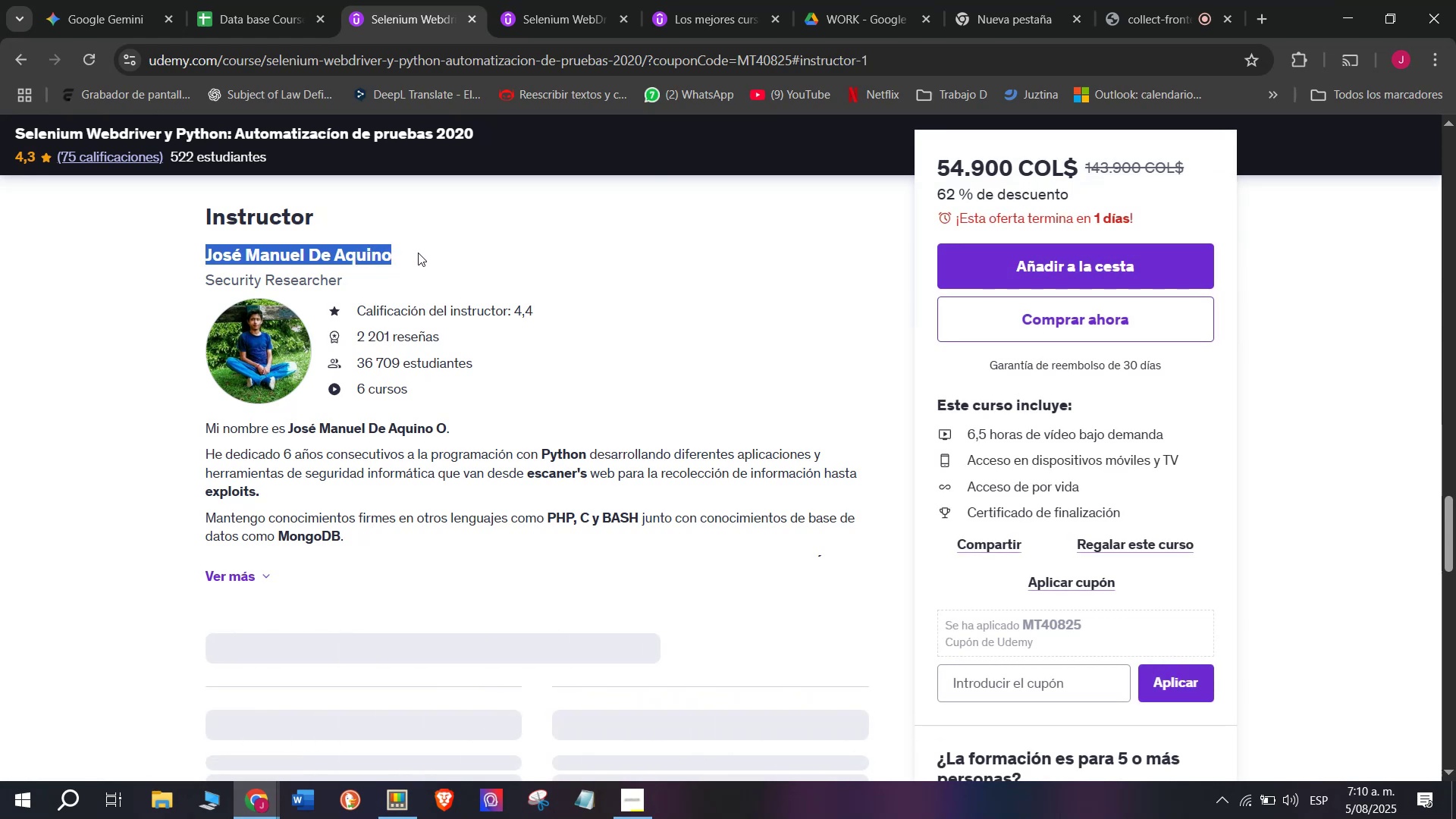 
key(Control+ControlLeft)
 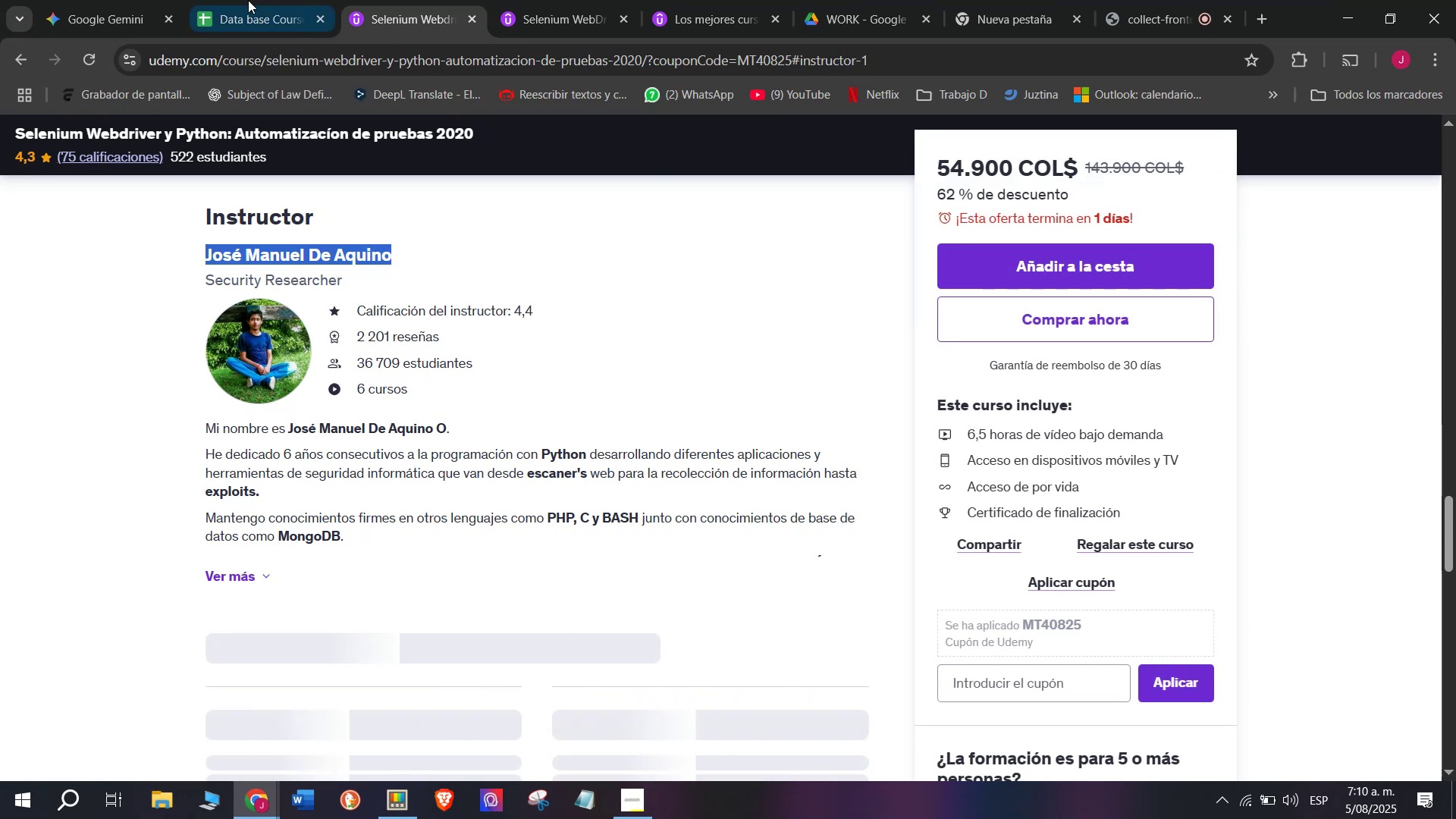 
key(Control+C)
 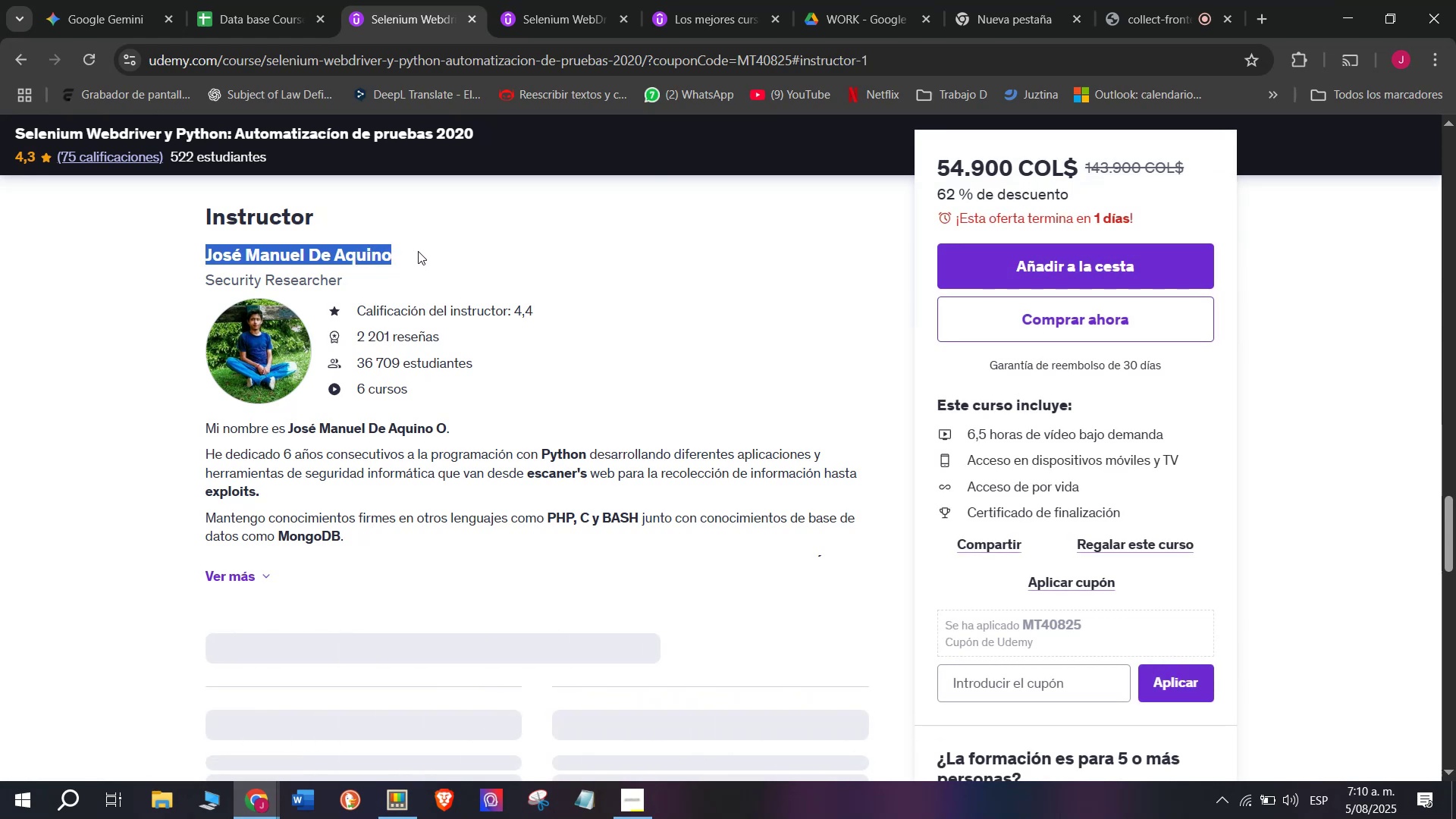 
key(Control+ControlLeft)
 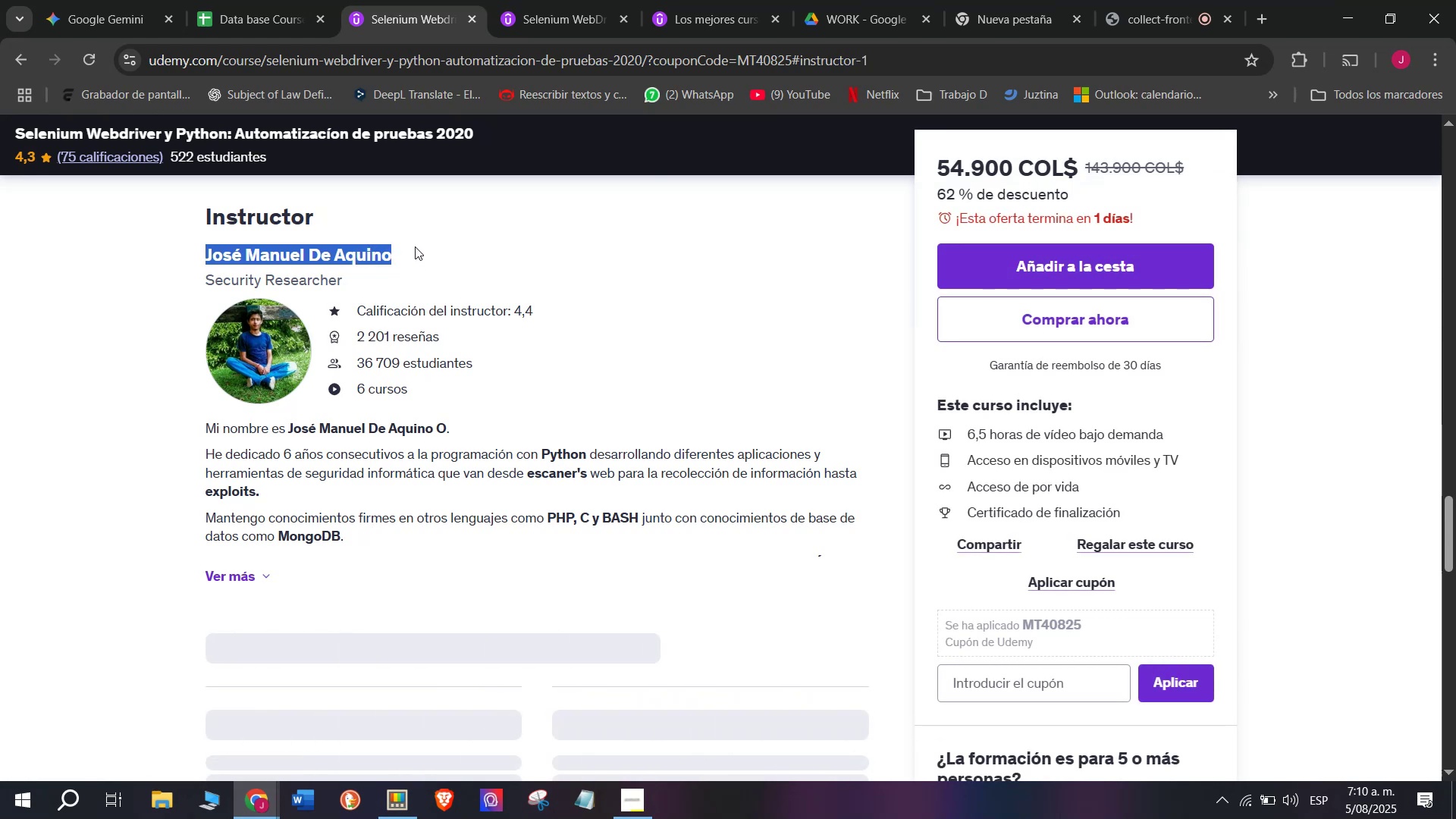 
key(Break)
 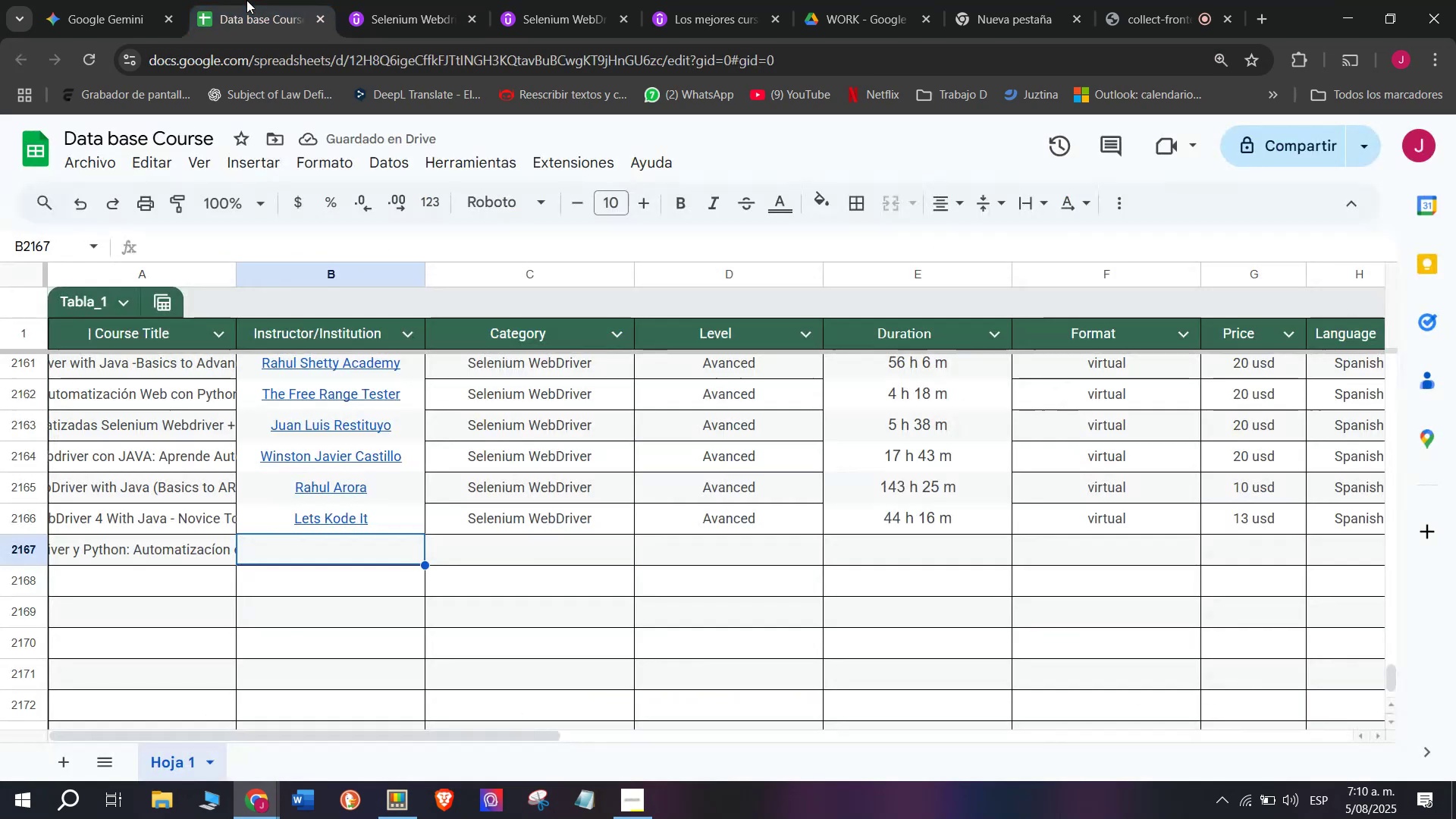 
key(Control+C)
 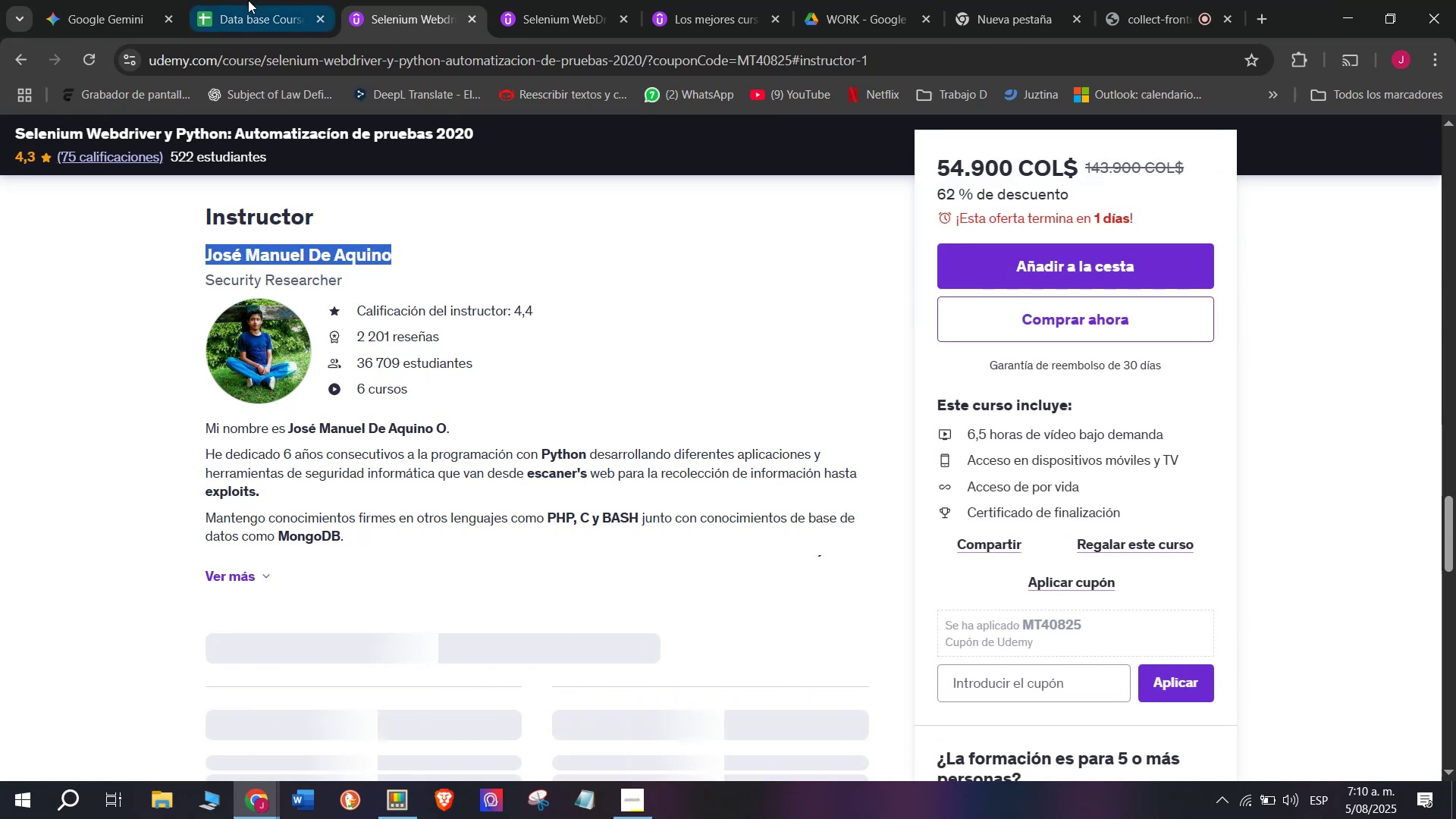 
left_click([246, 0])
 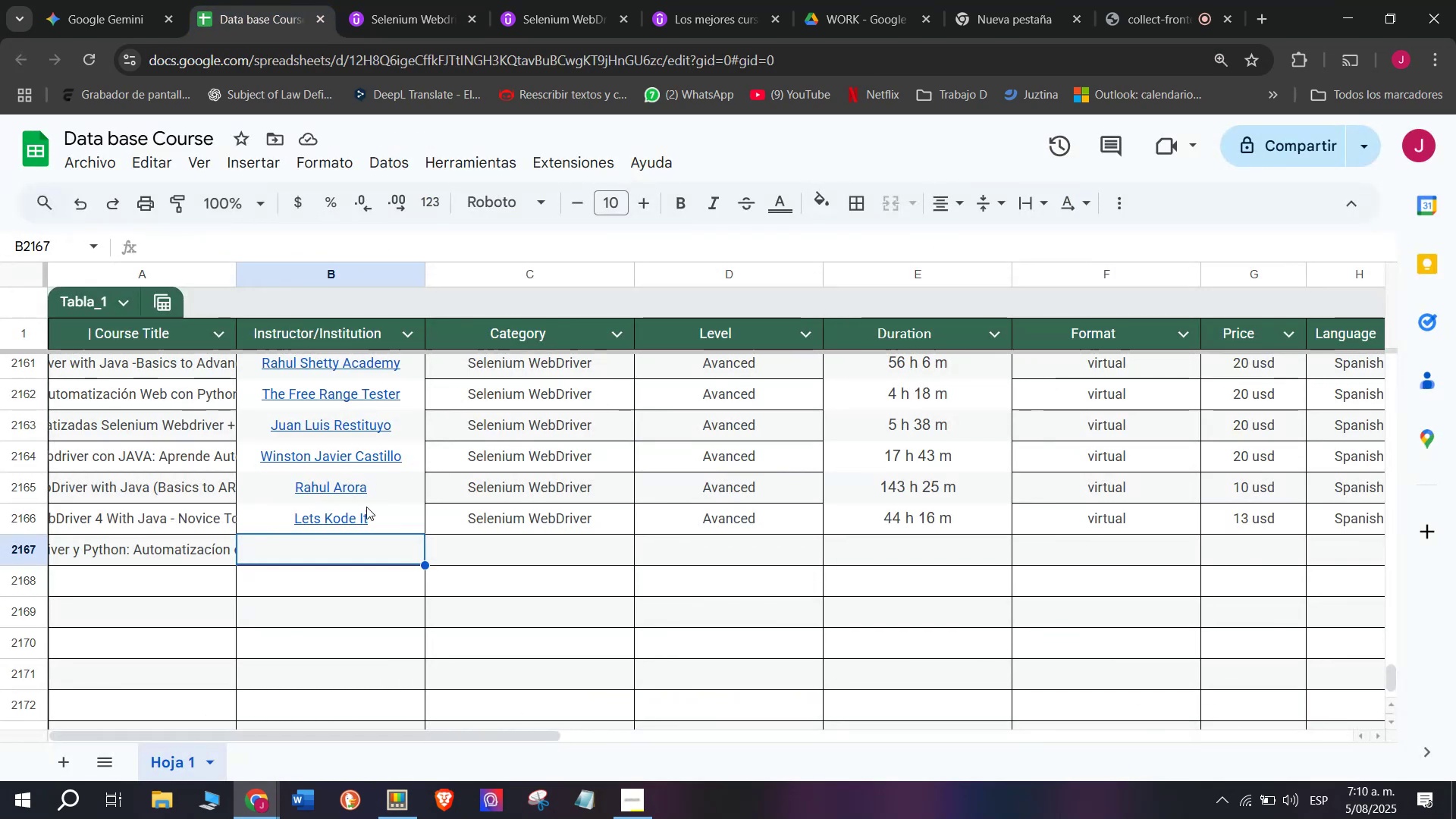 
key(Control+ControlLeft)
 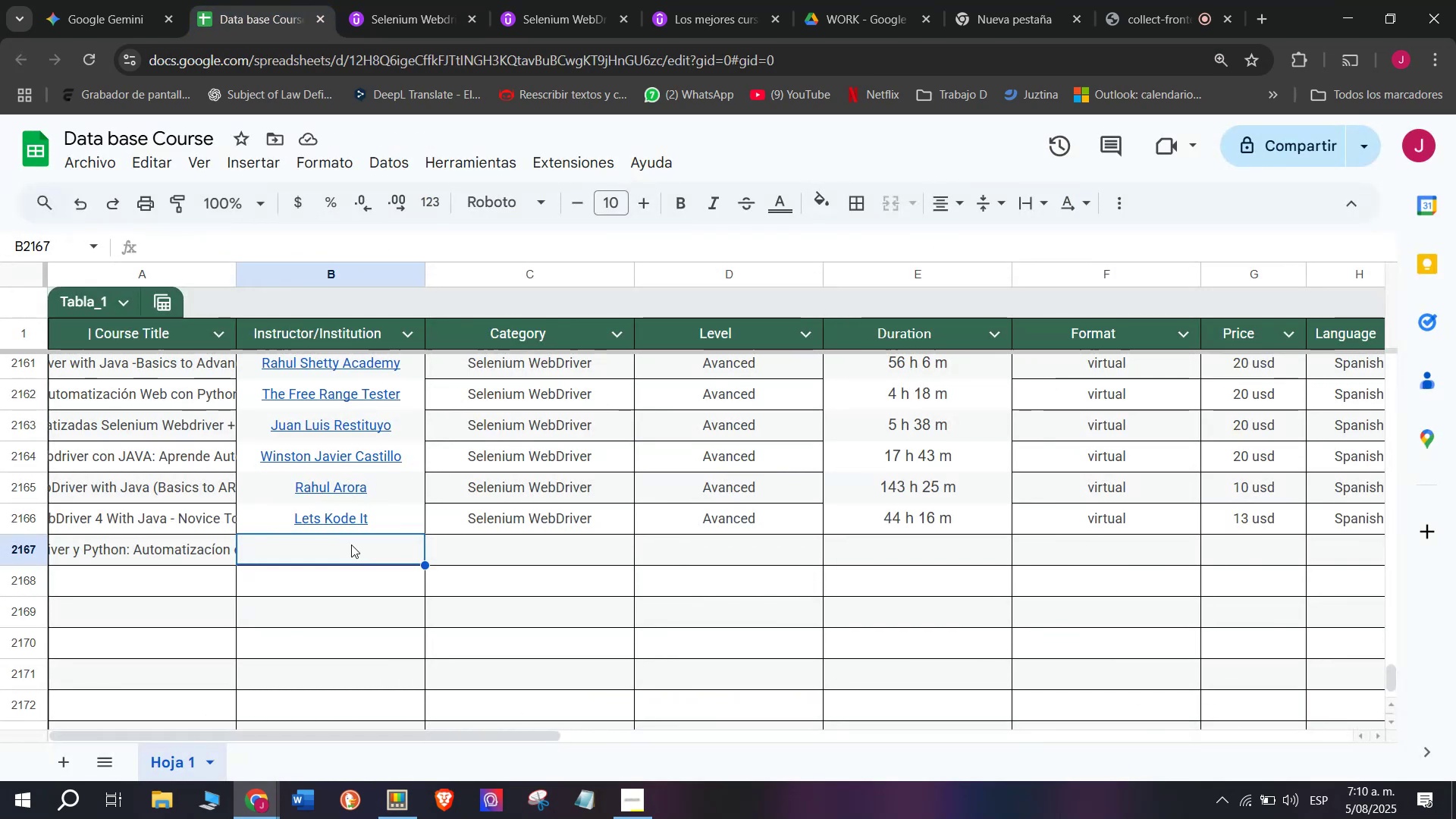 
key(Z)
 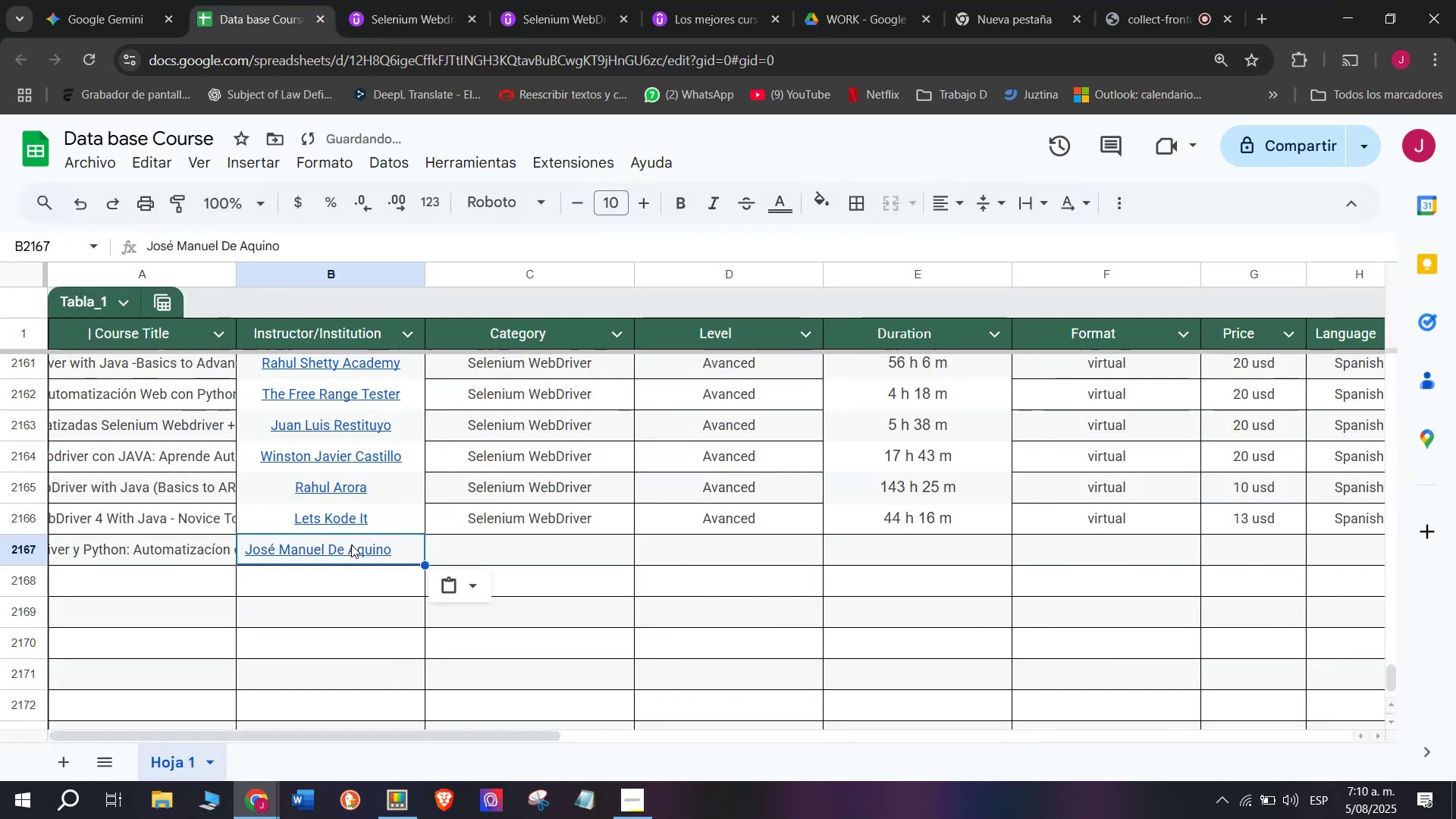 
key(Control+V)
 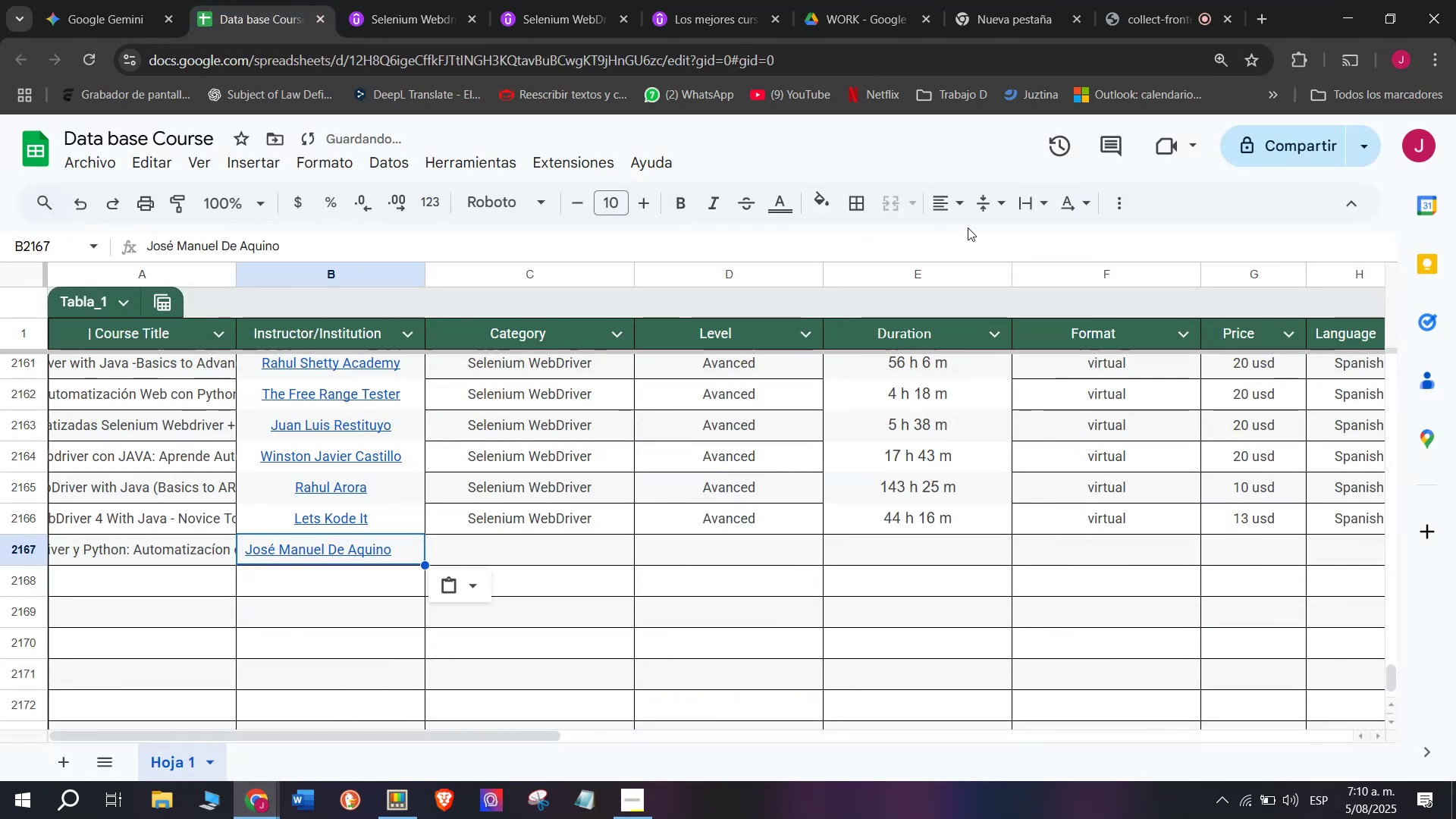 
left_click([953, 203])
 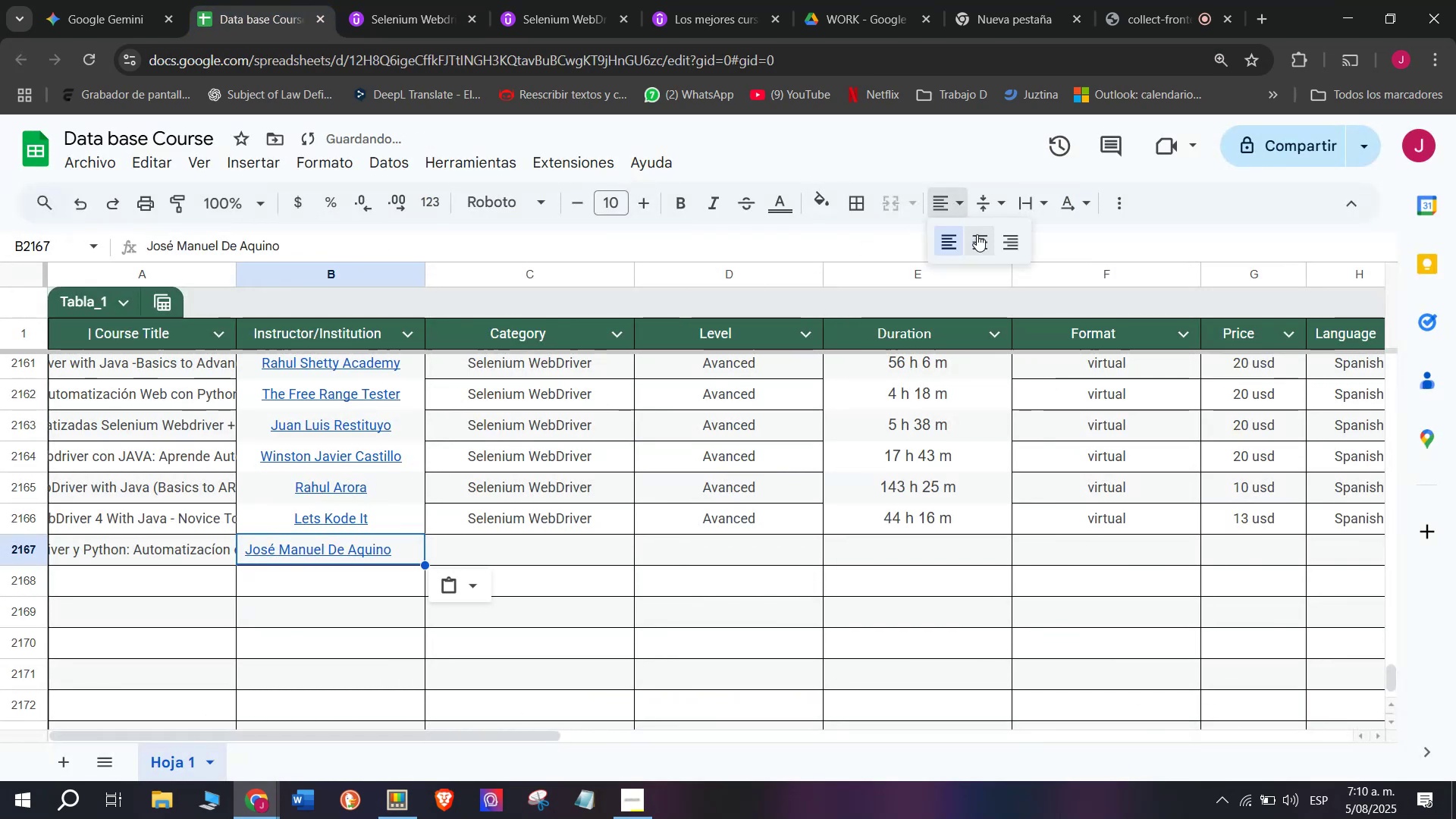 
left_click([977, 234])
 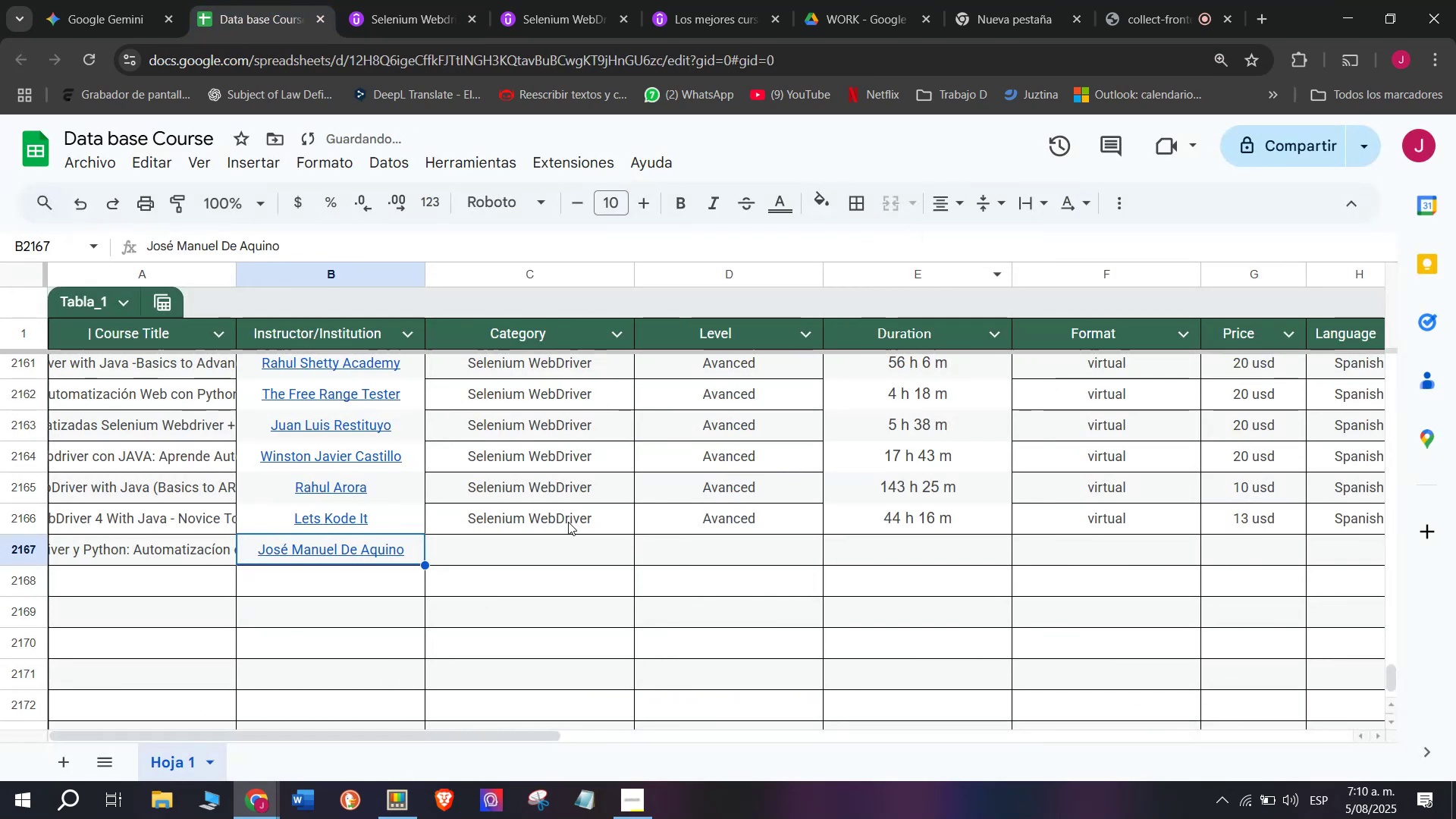 
left_click([568, 522])
 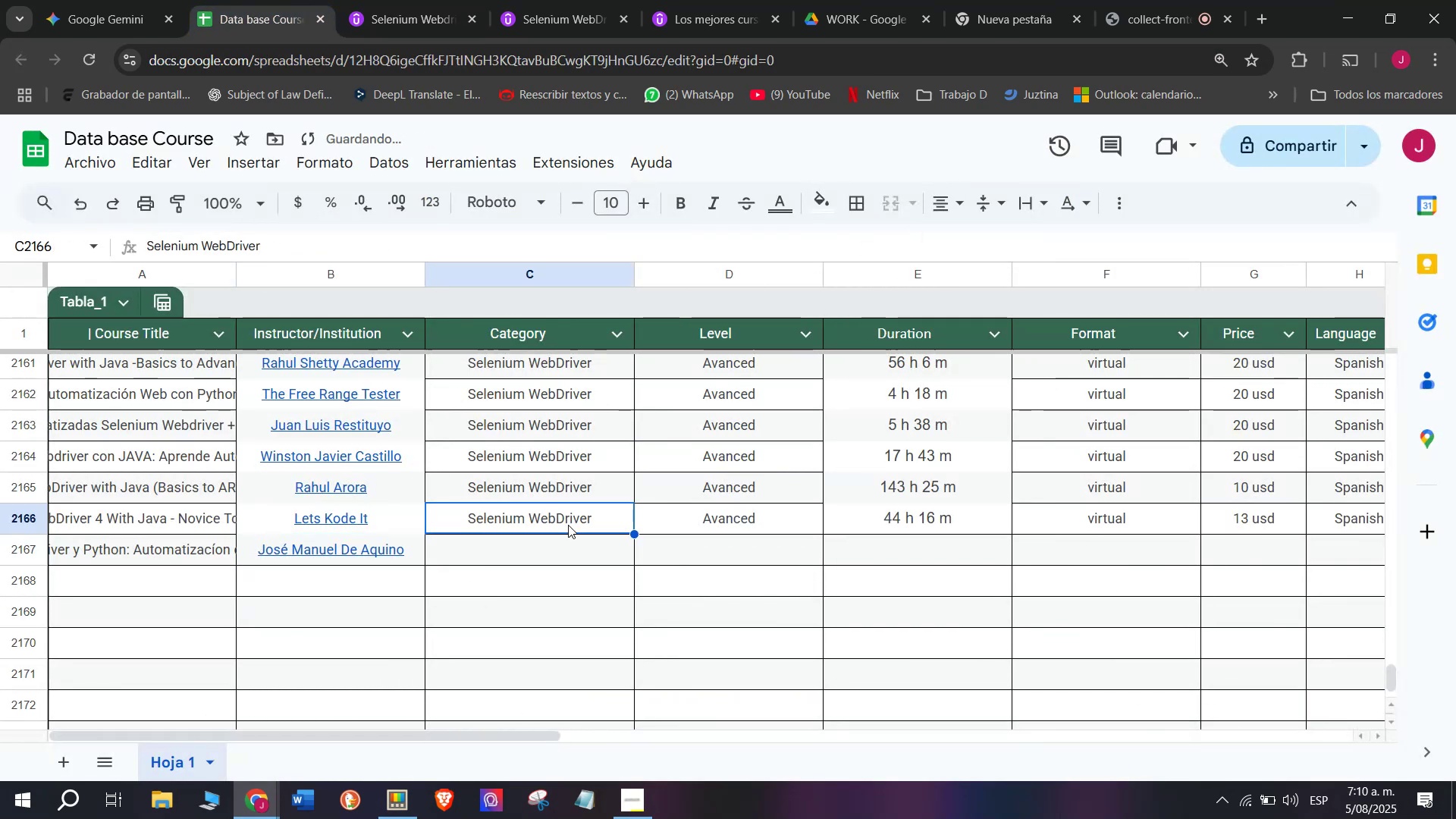 
key(Control+ControlLeft)
 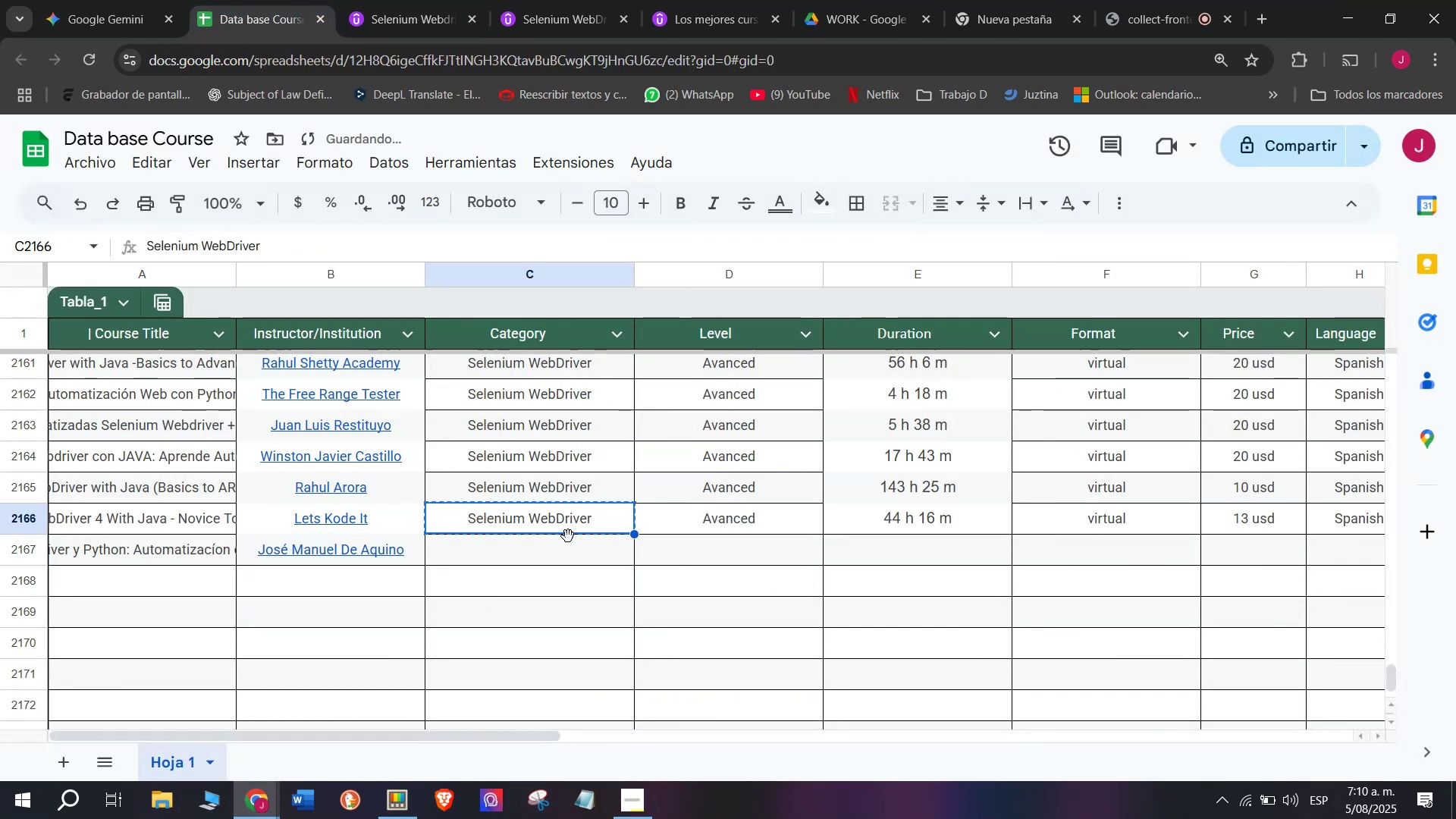 
key(Break)
 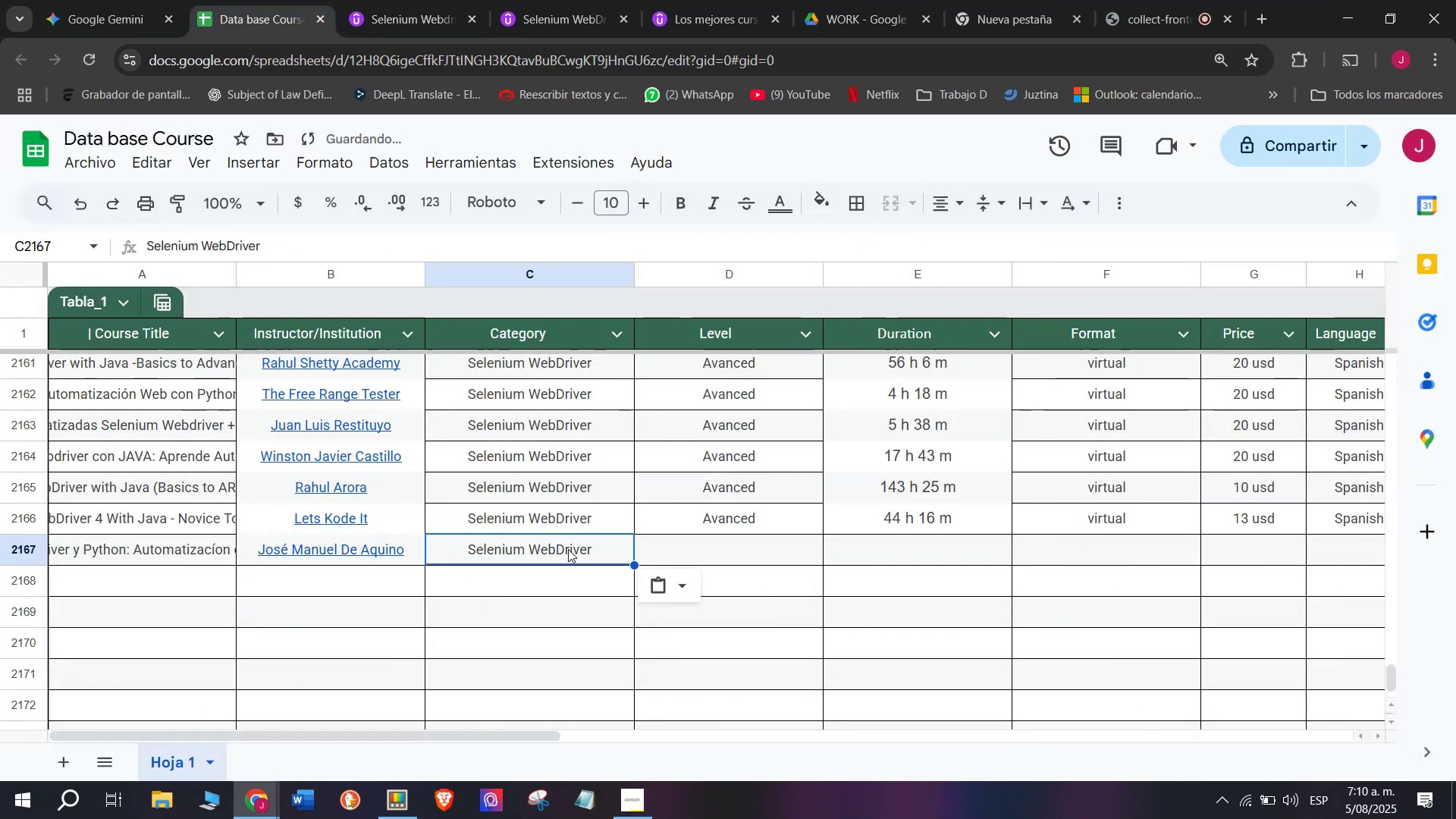 
key(Control+C)
 